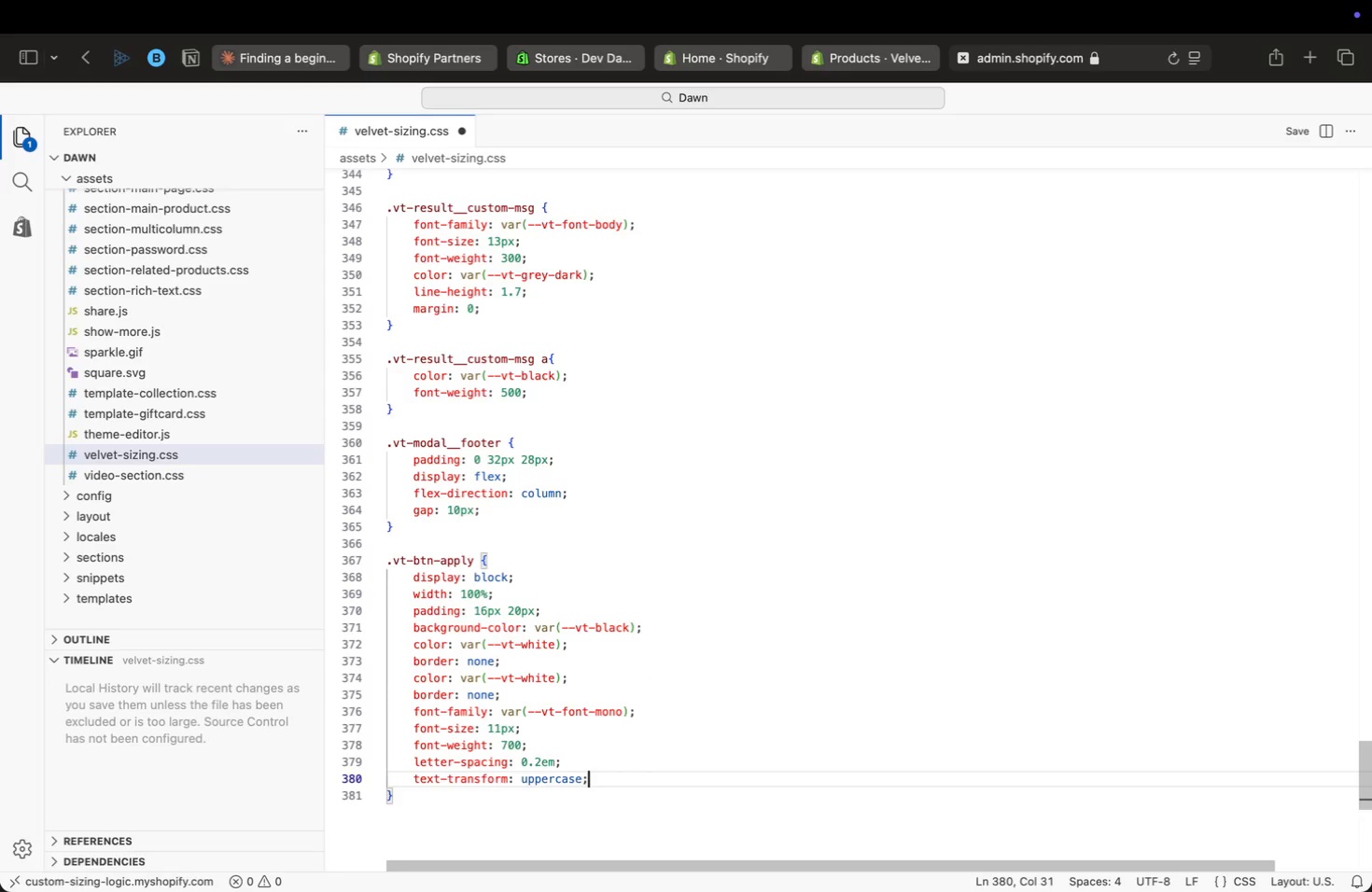 
key(Enter)
 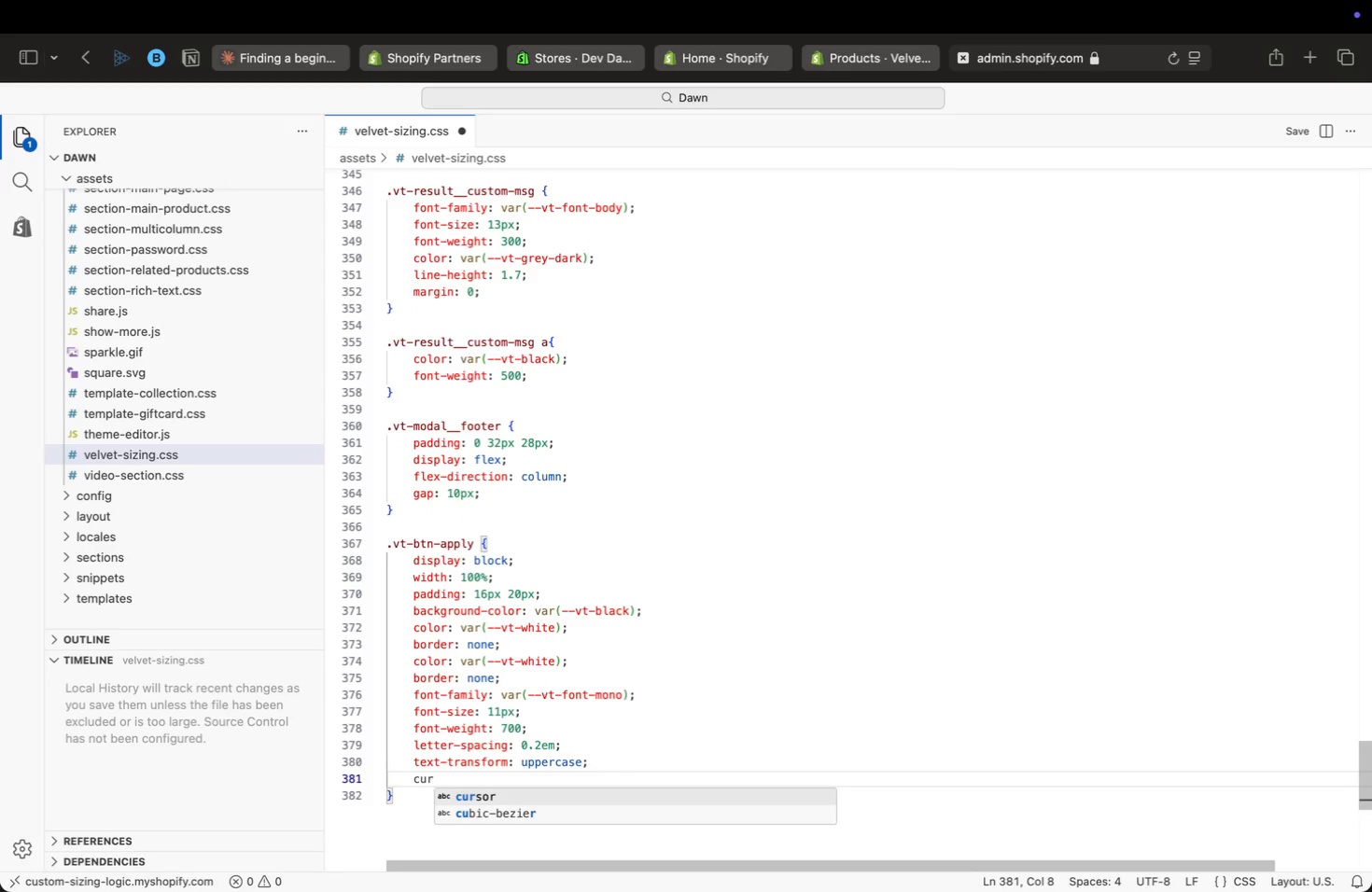 
type(cur)
 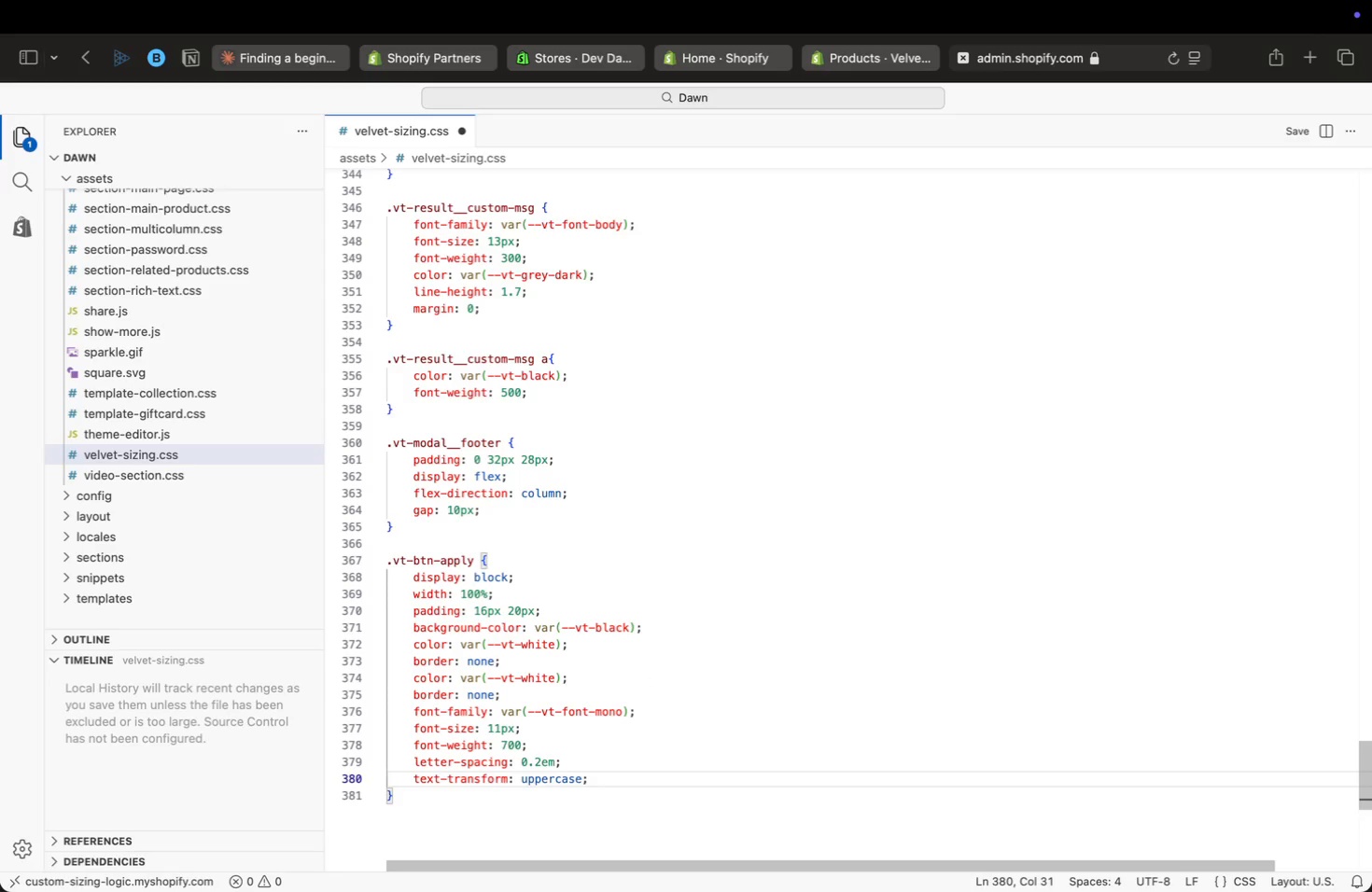 
key(Enter)
 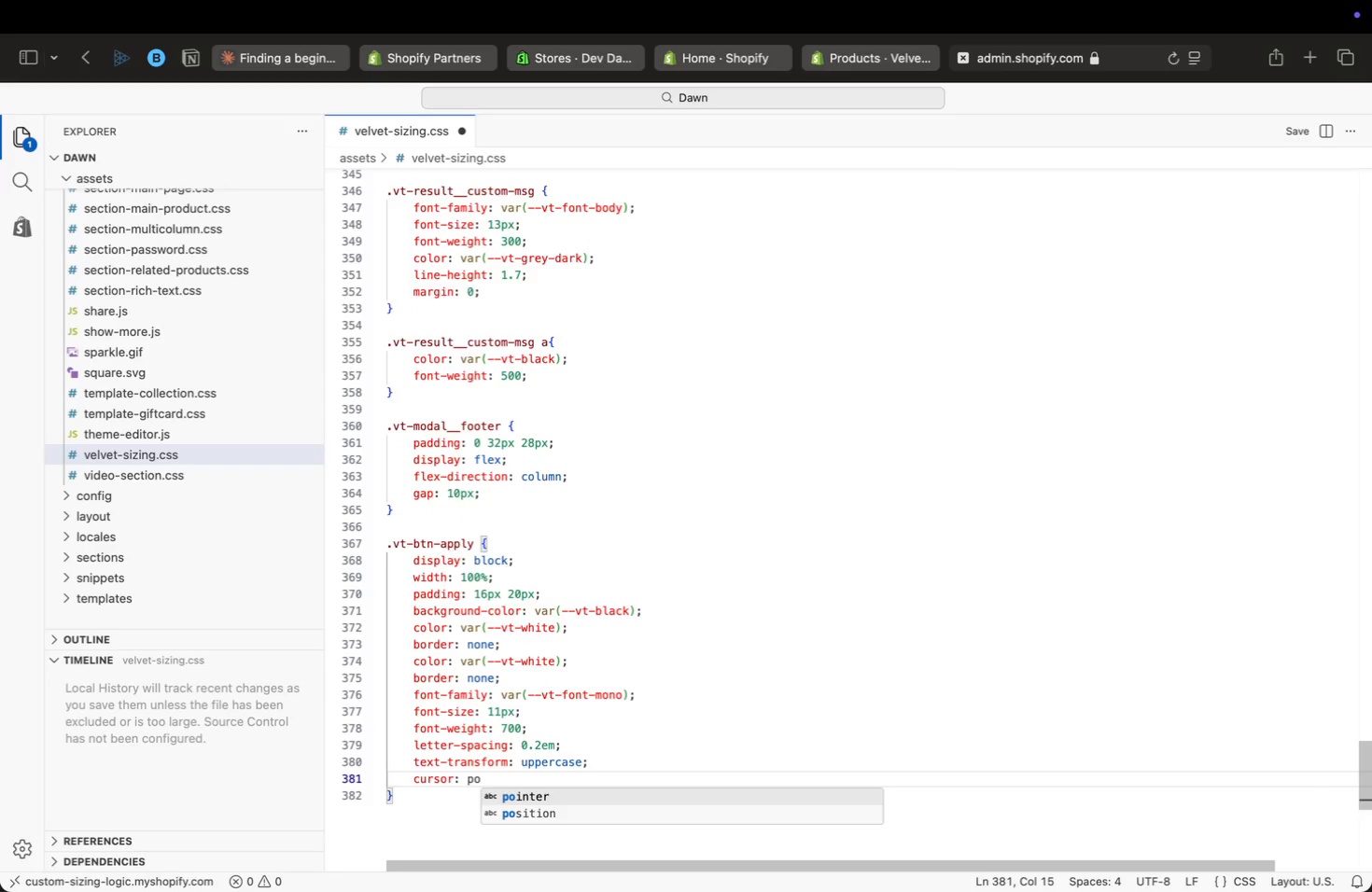 
type(: po)
 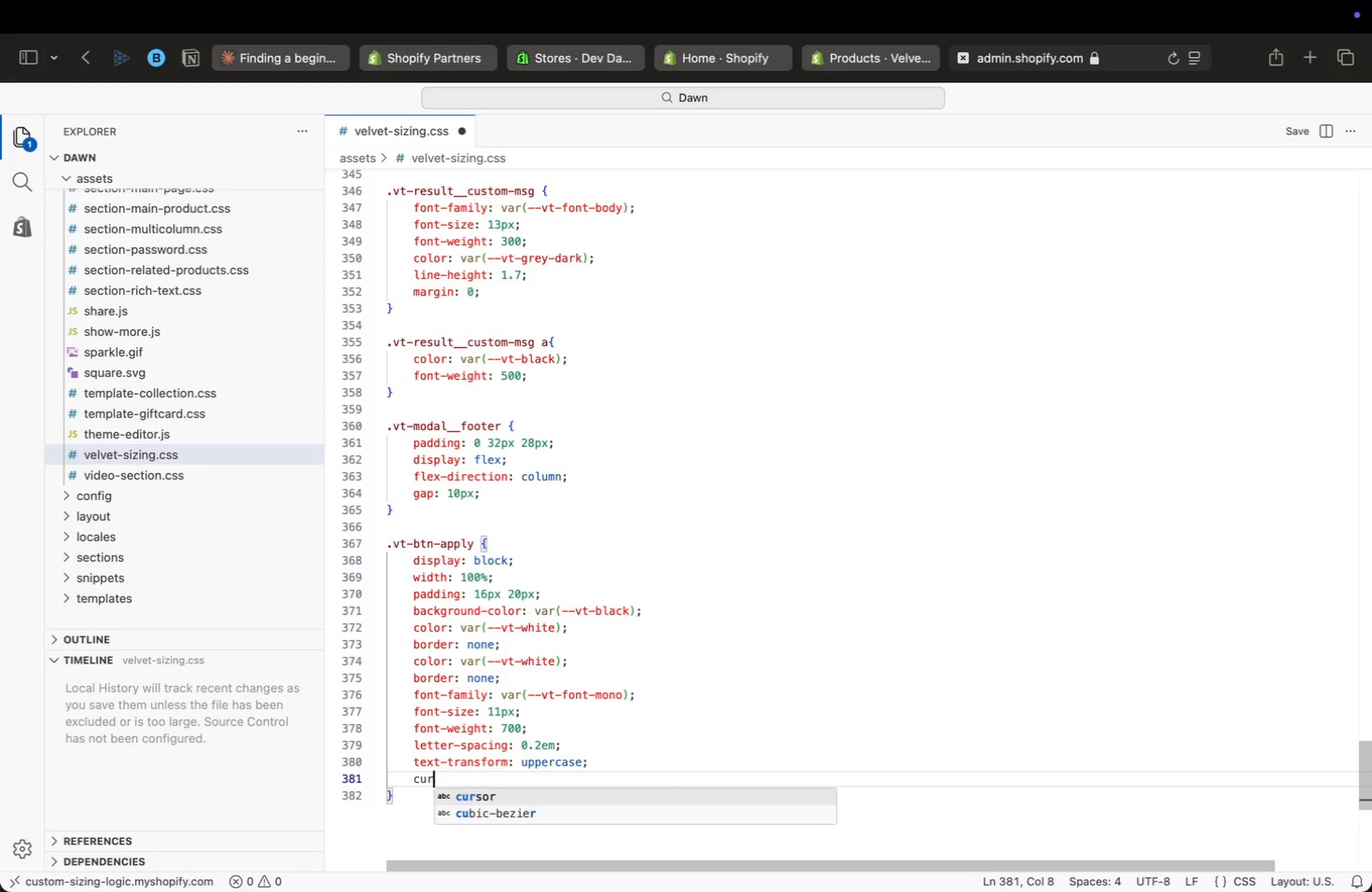 
key(Enter)
 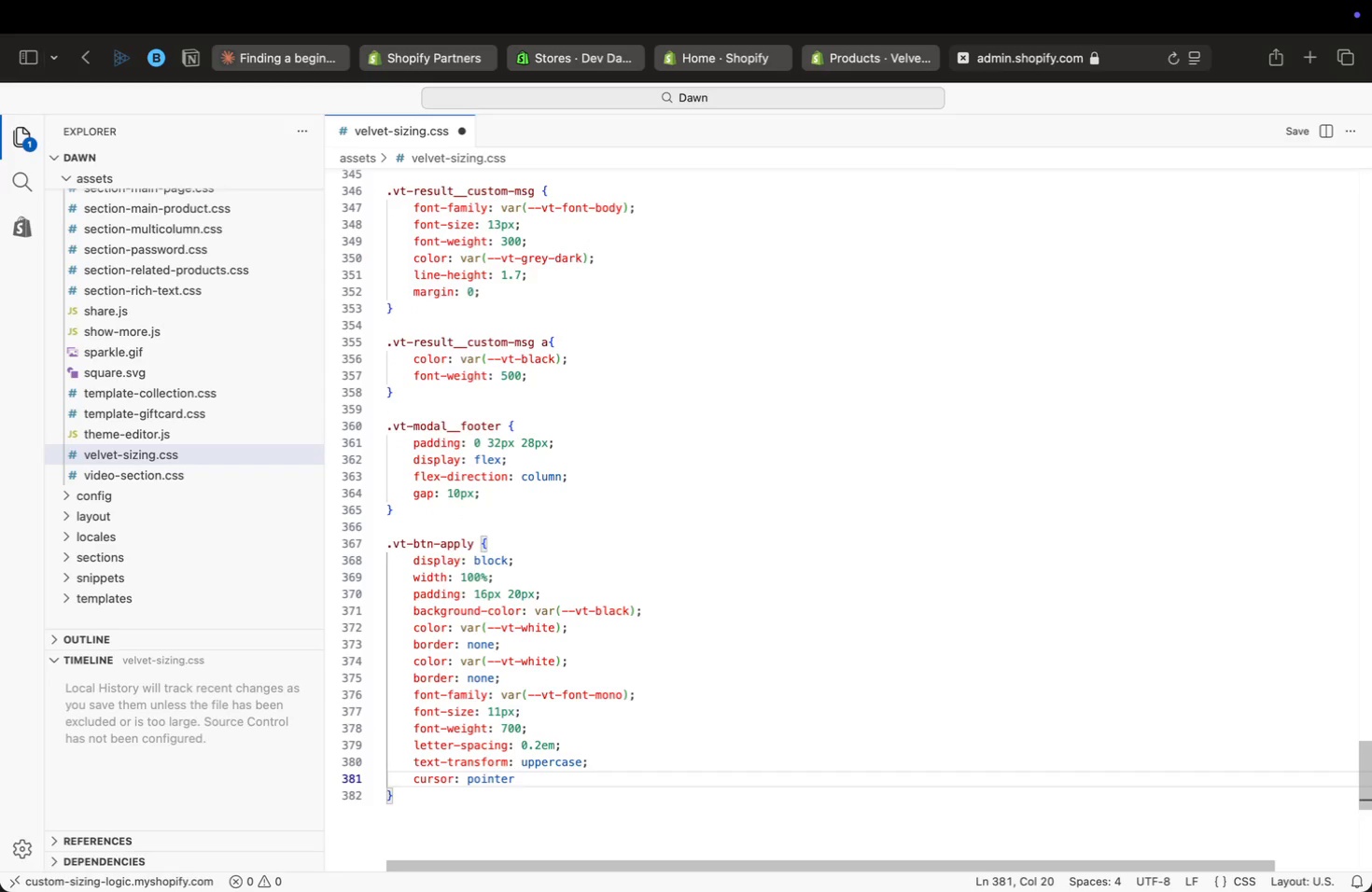 
key(Semicolon)
 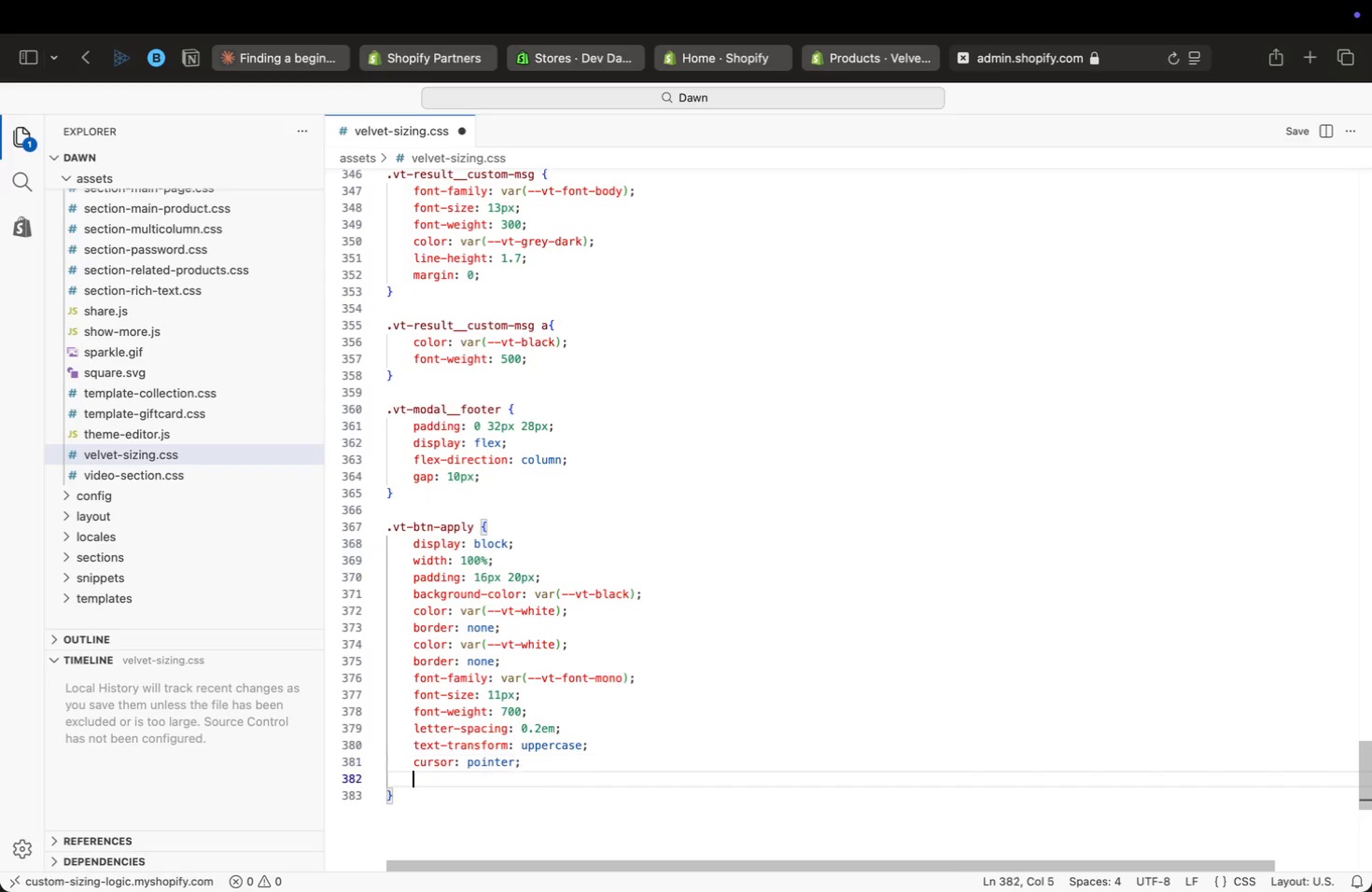 
key(Enter)
 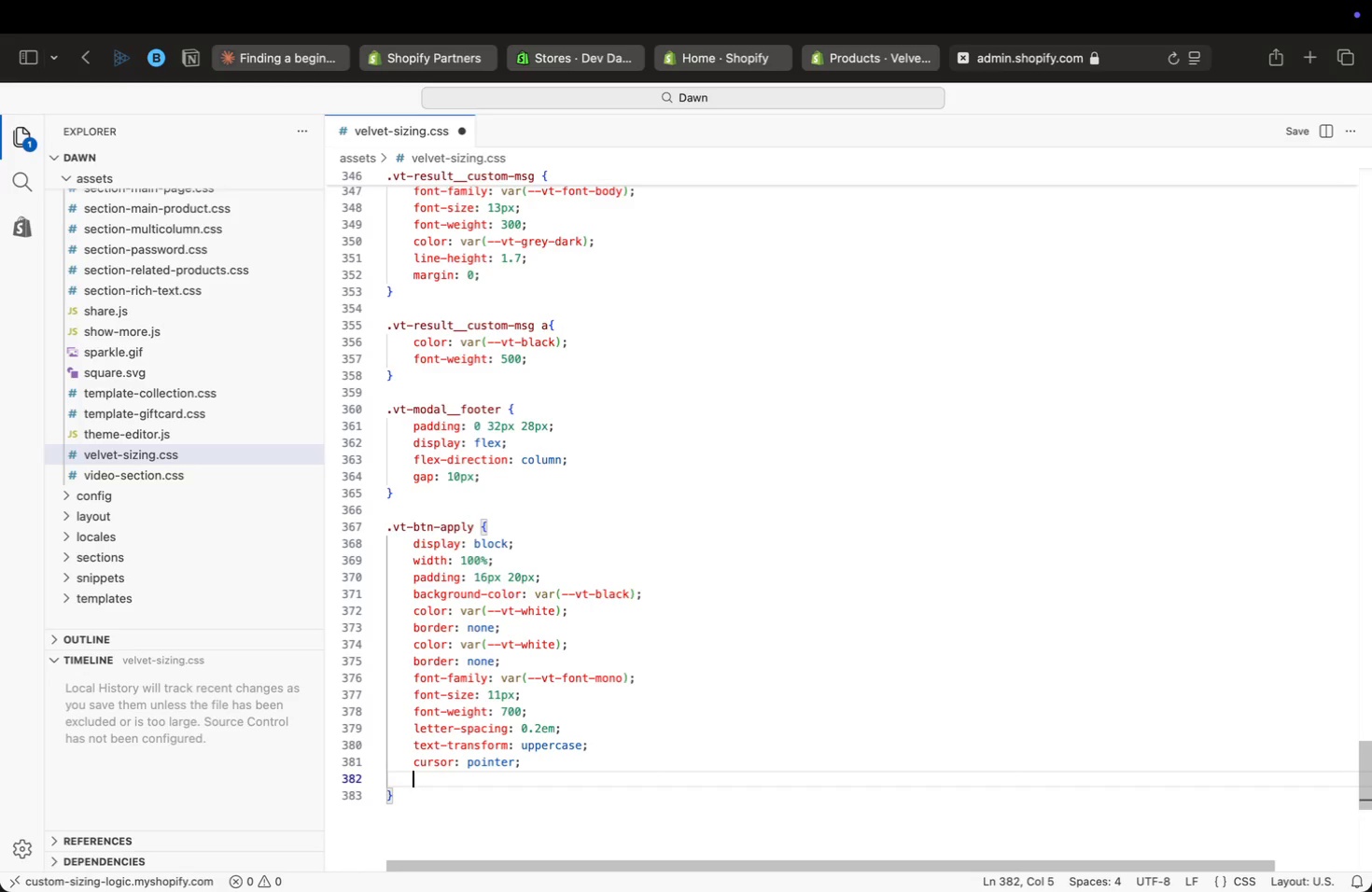 
type(text)
 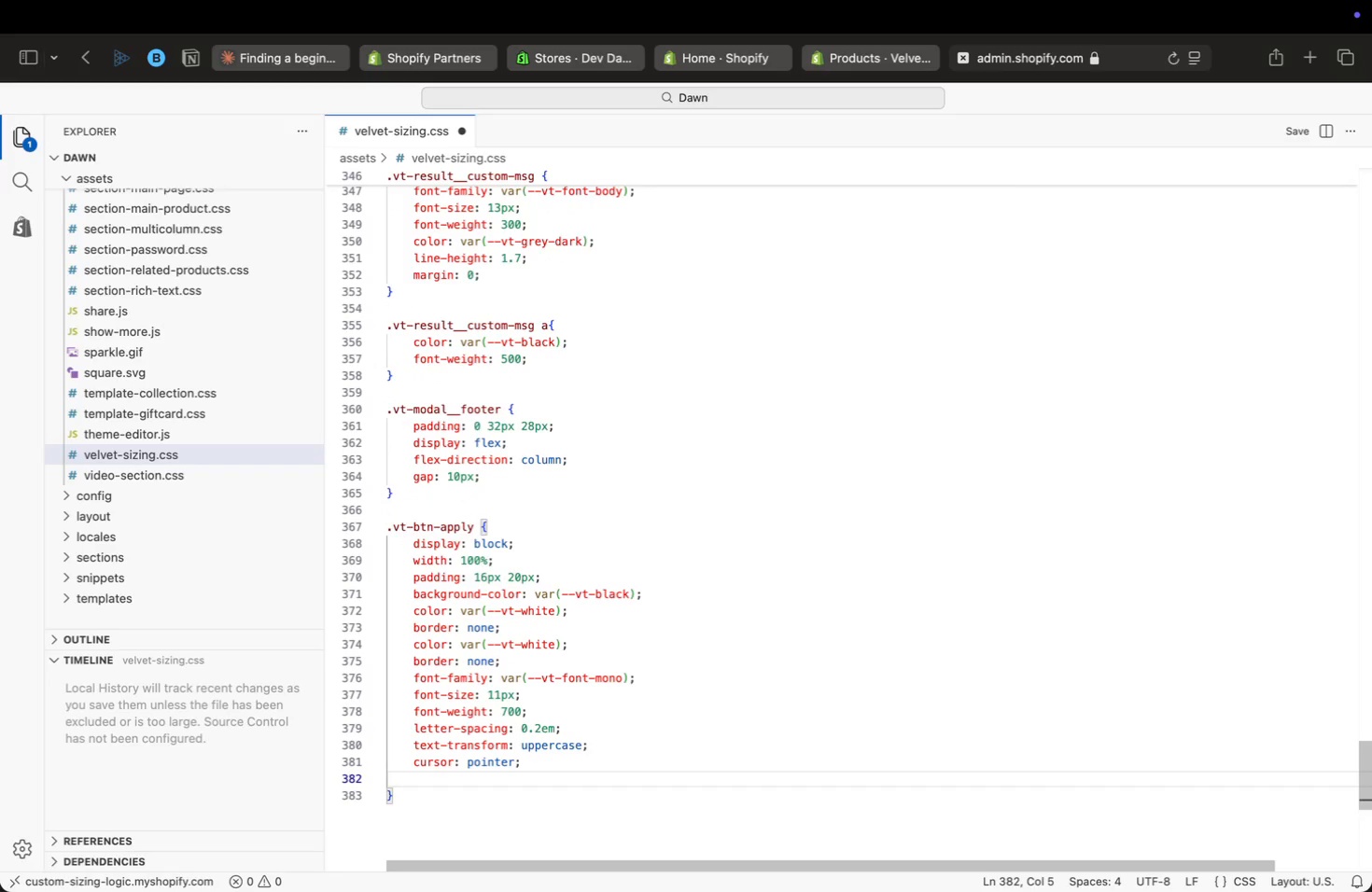 
key(Enter)
 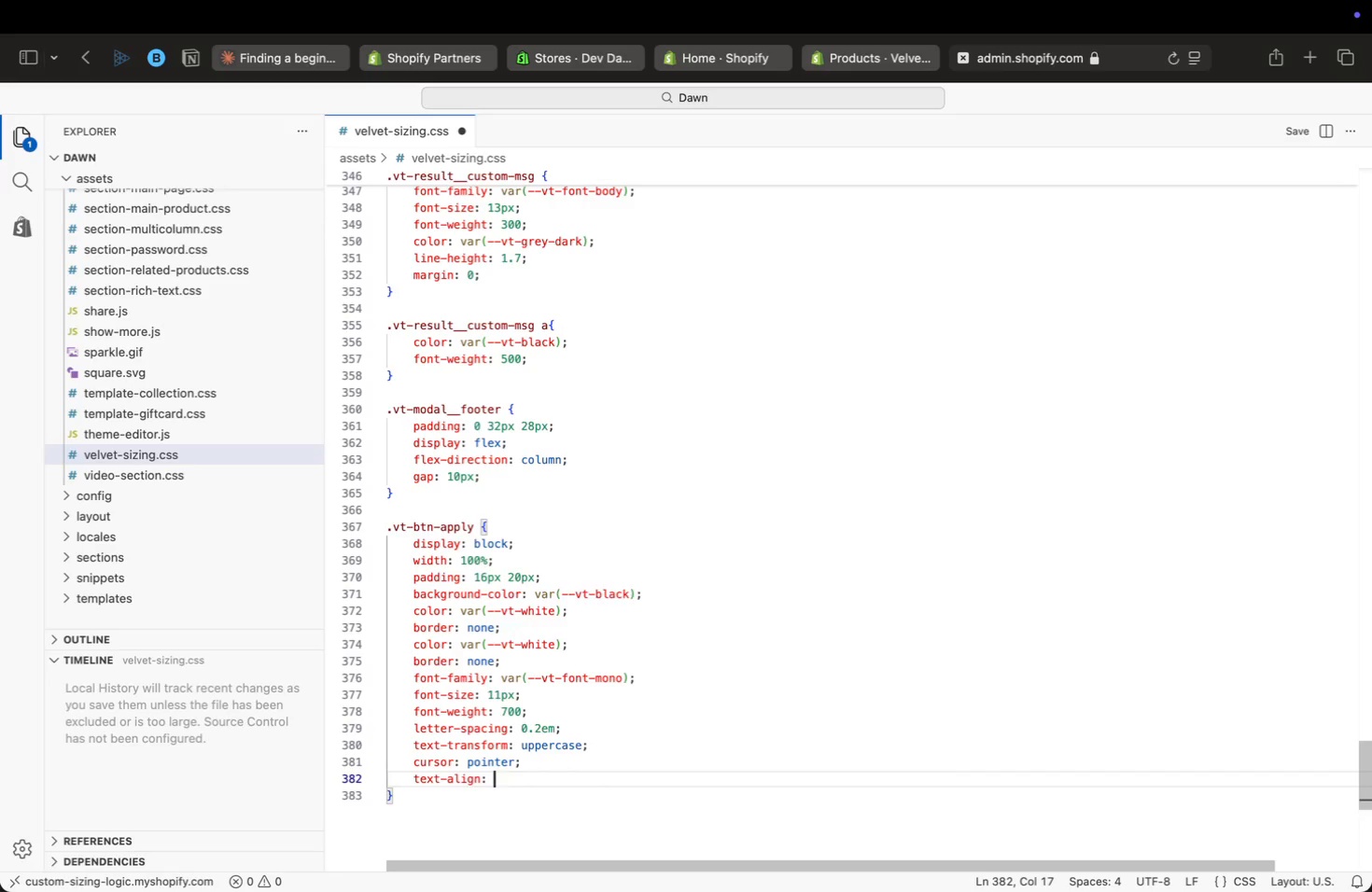 
type(: ce)
 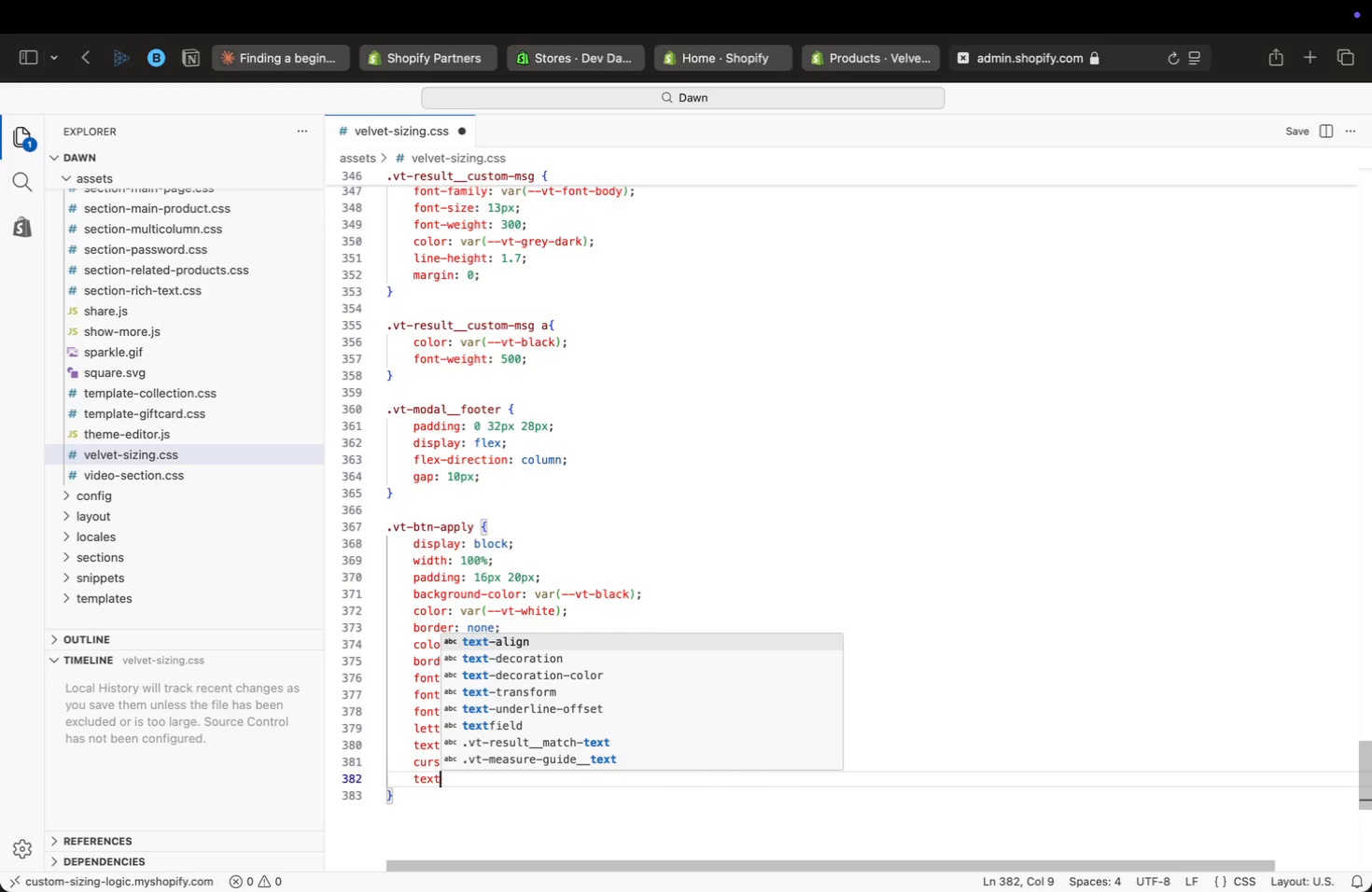 
key(Enter)
 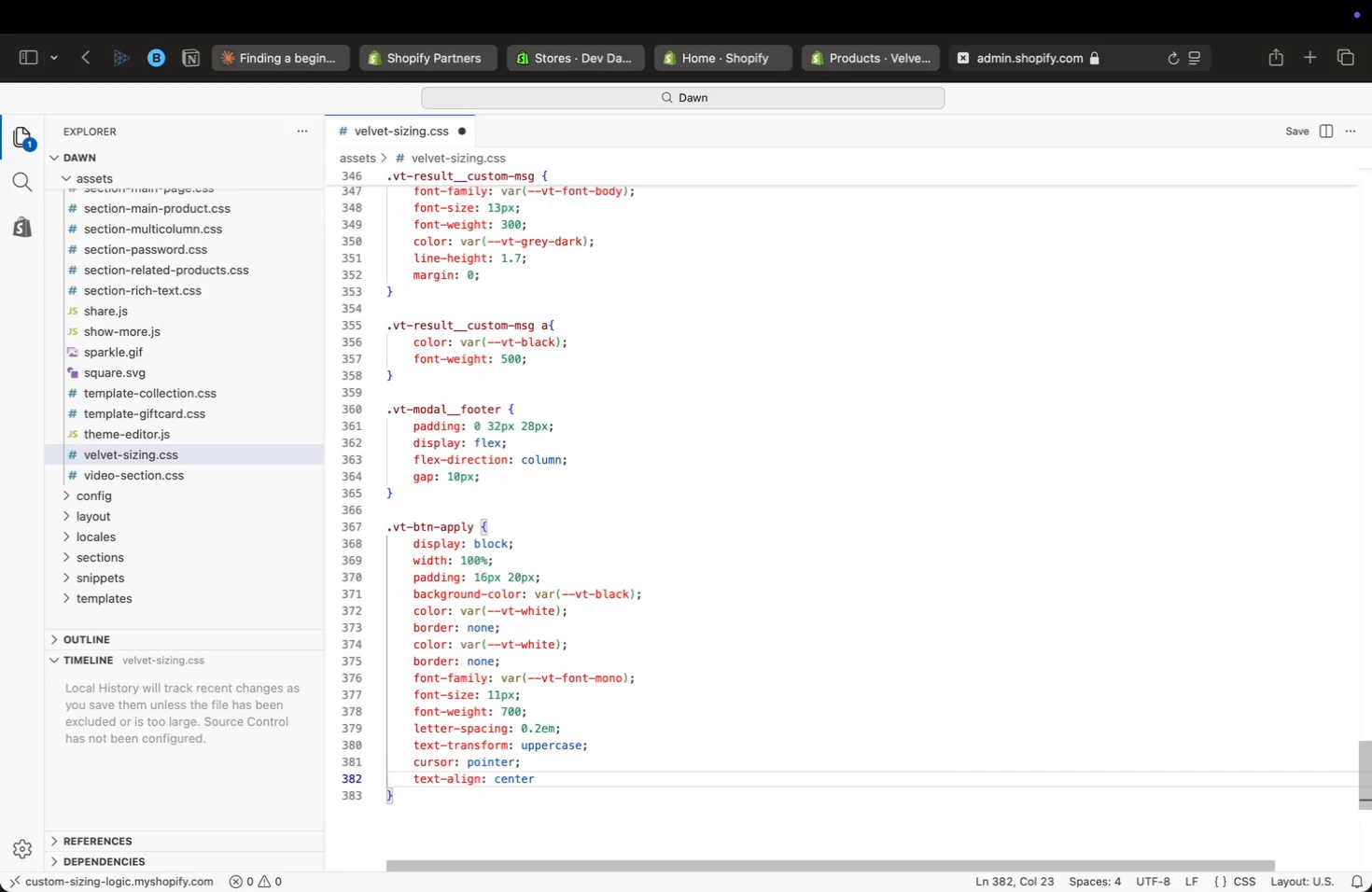 
key(Semicolon)
 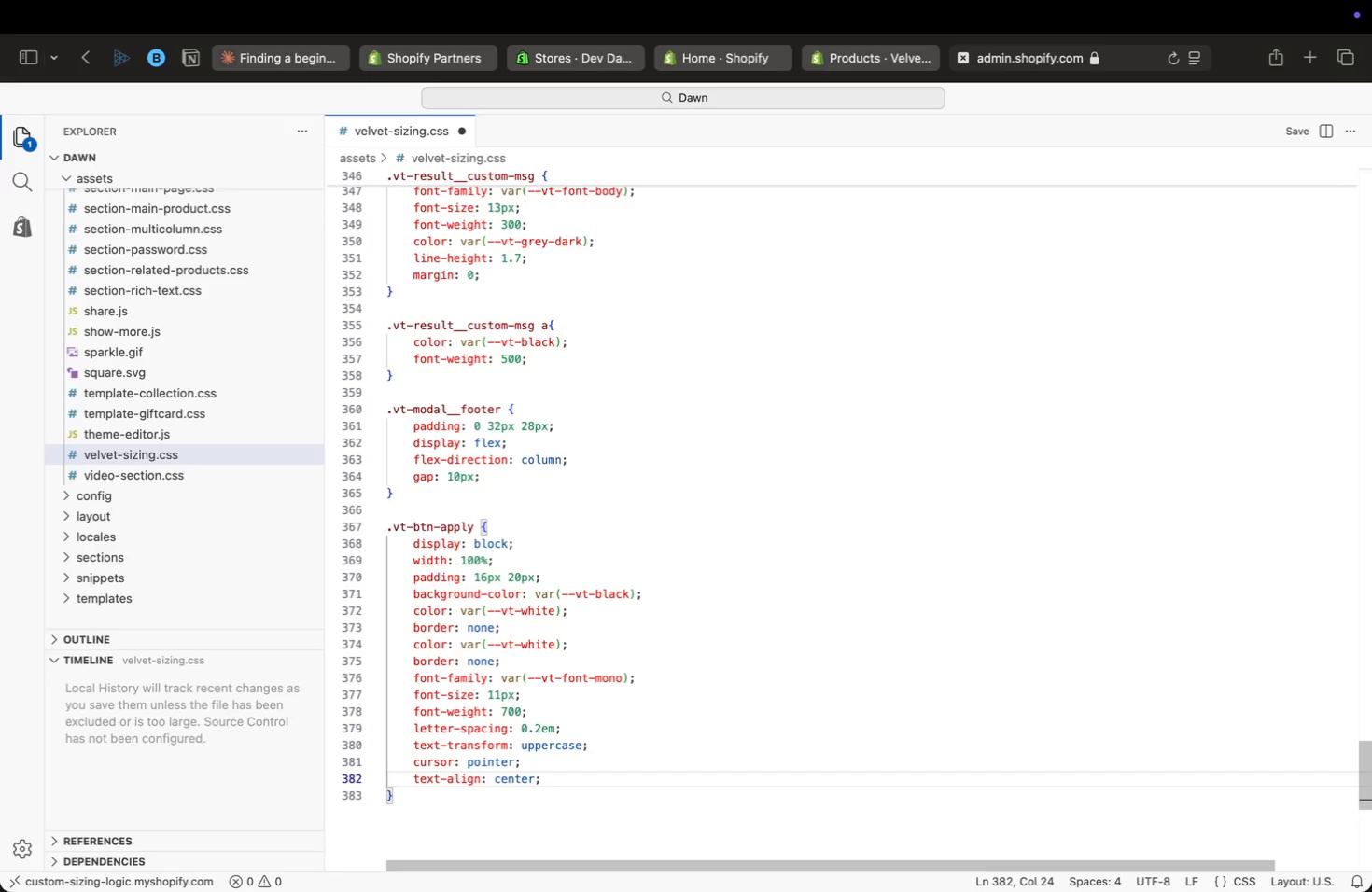 
key(Enter)
 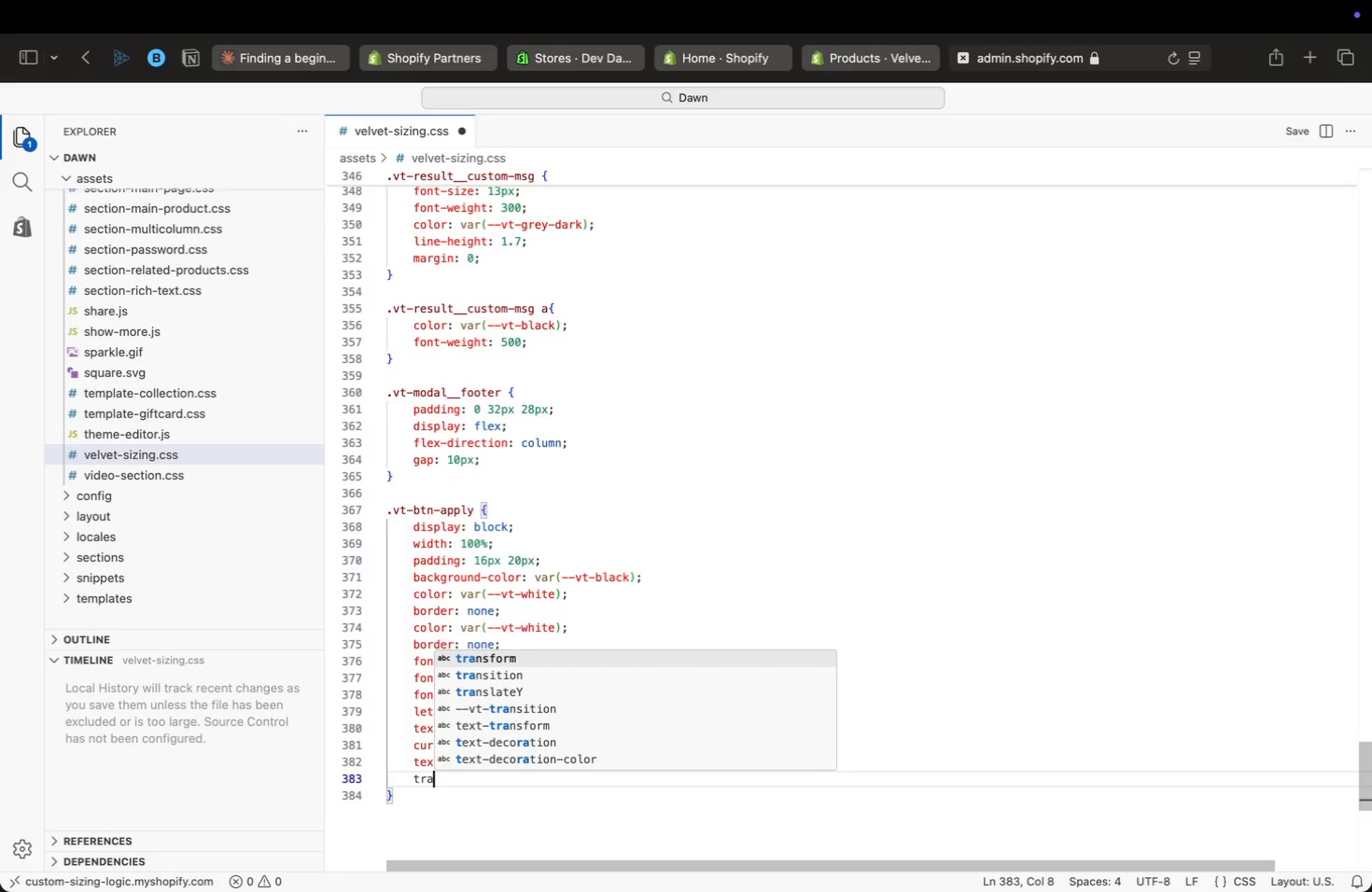 
type(tra)
 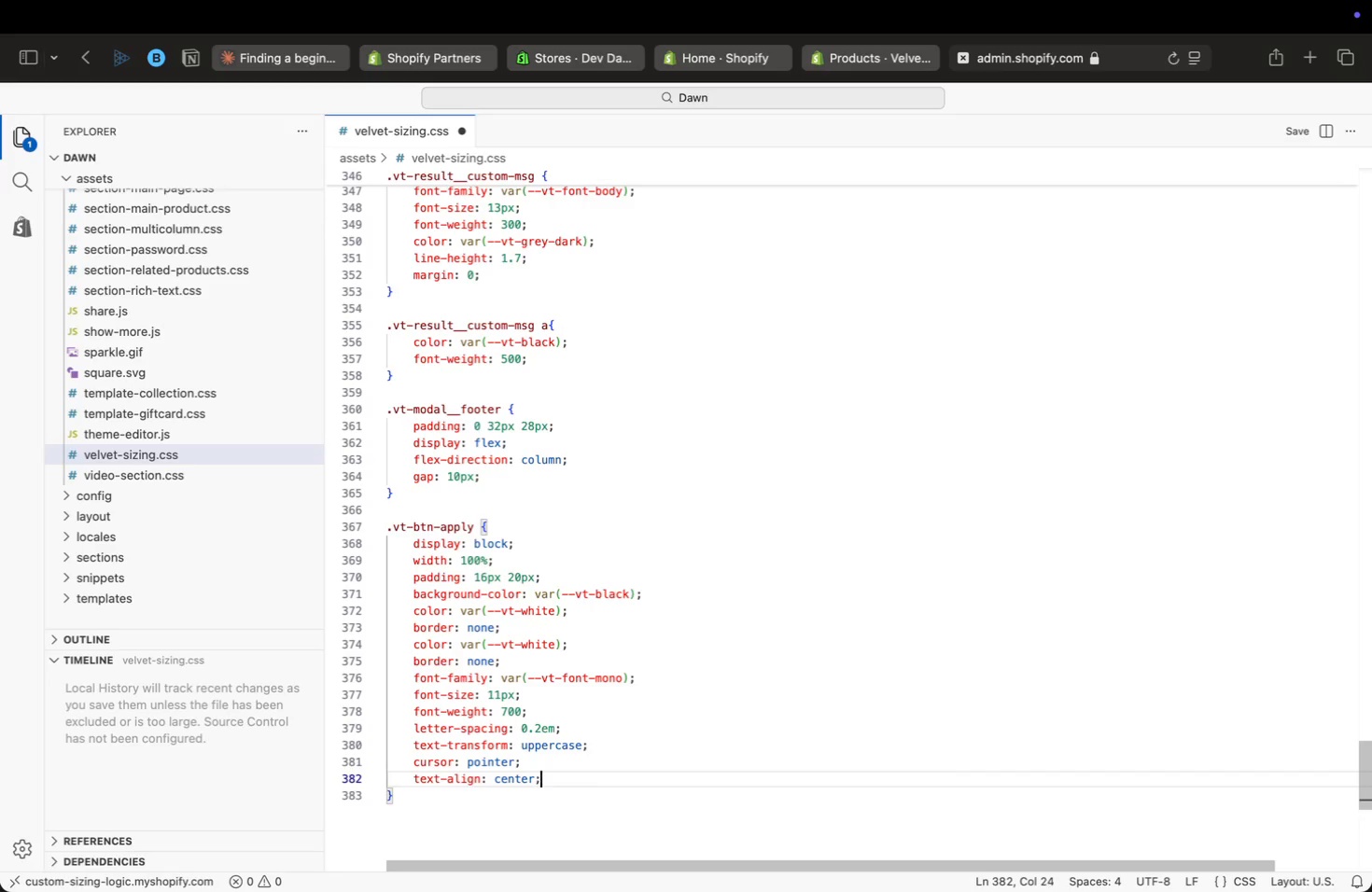 
key(ArrowDown)
 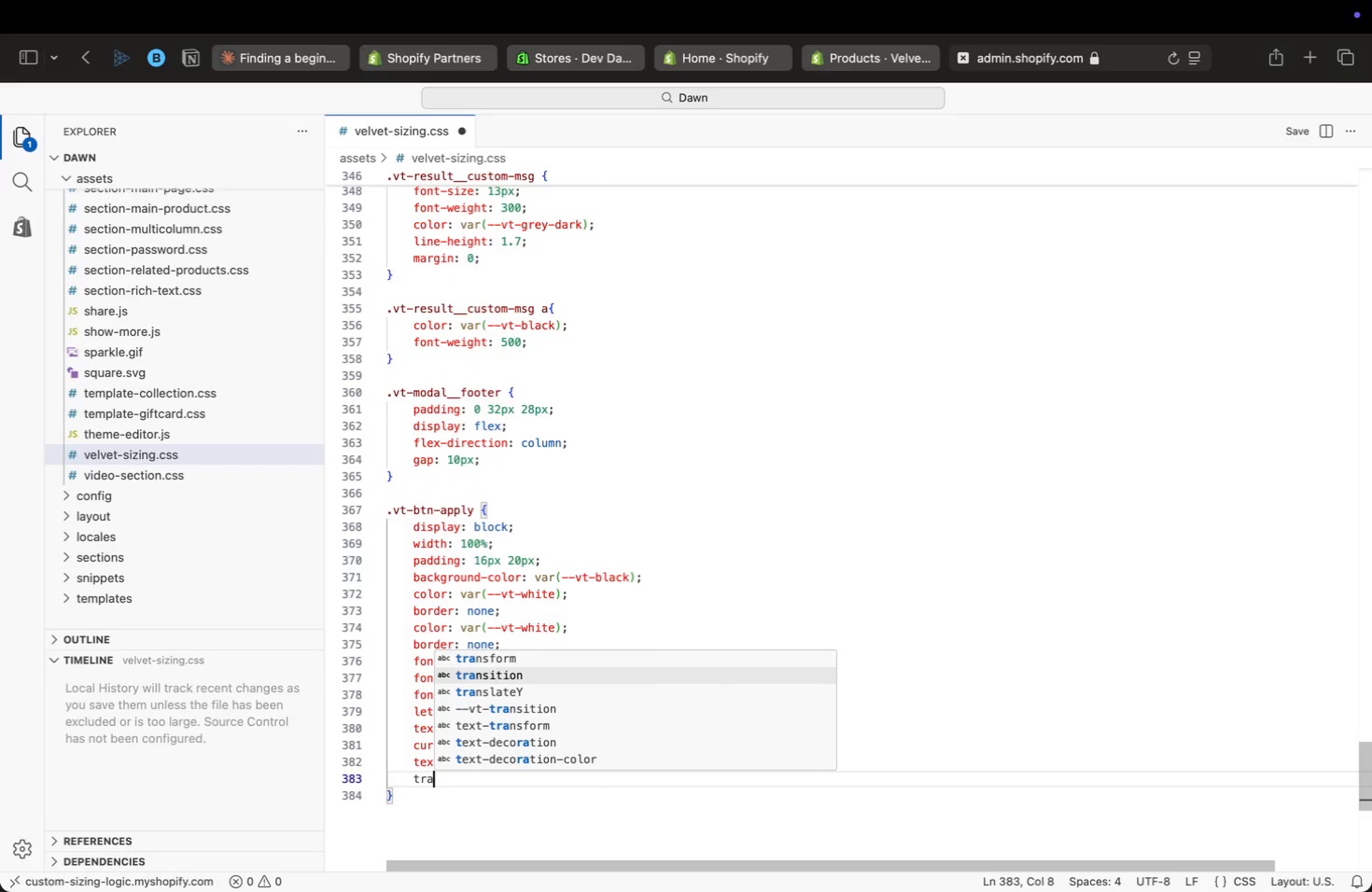 
key(Enter)
 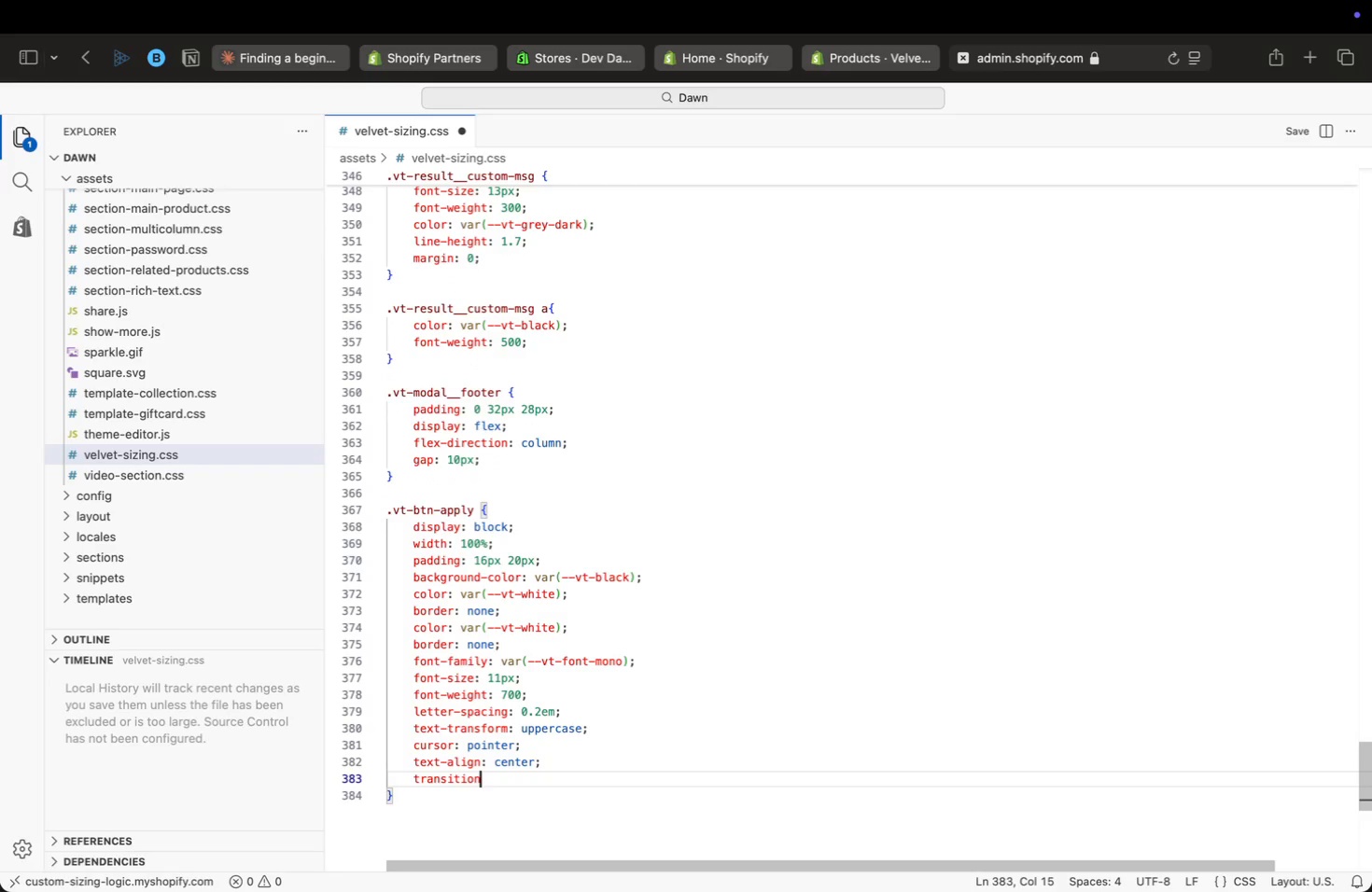 
type(: back)
 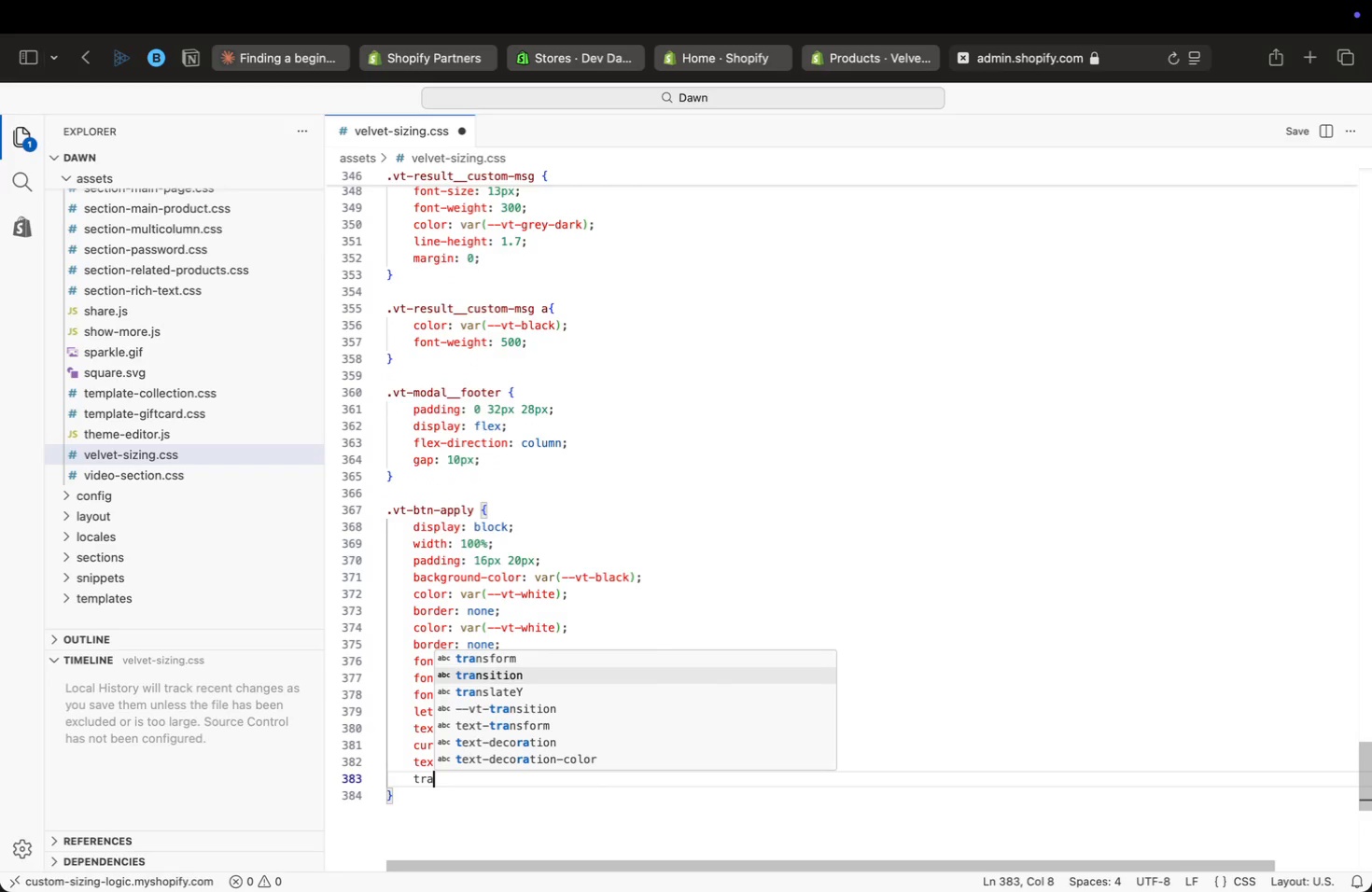 
key(Enter)
 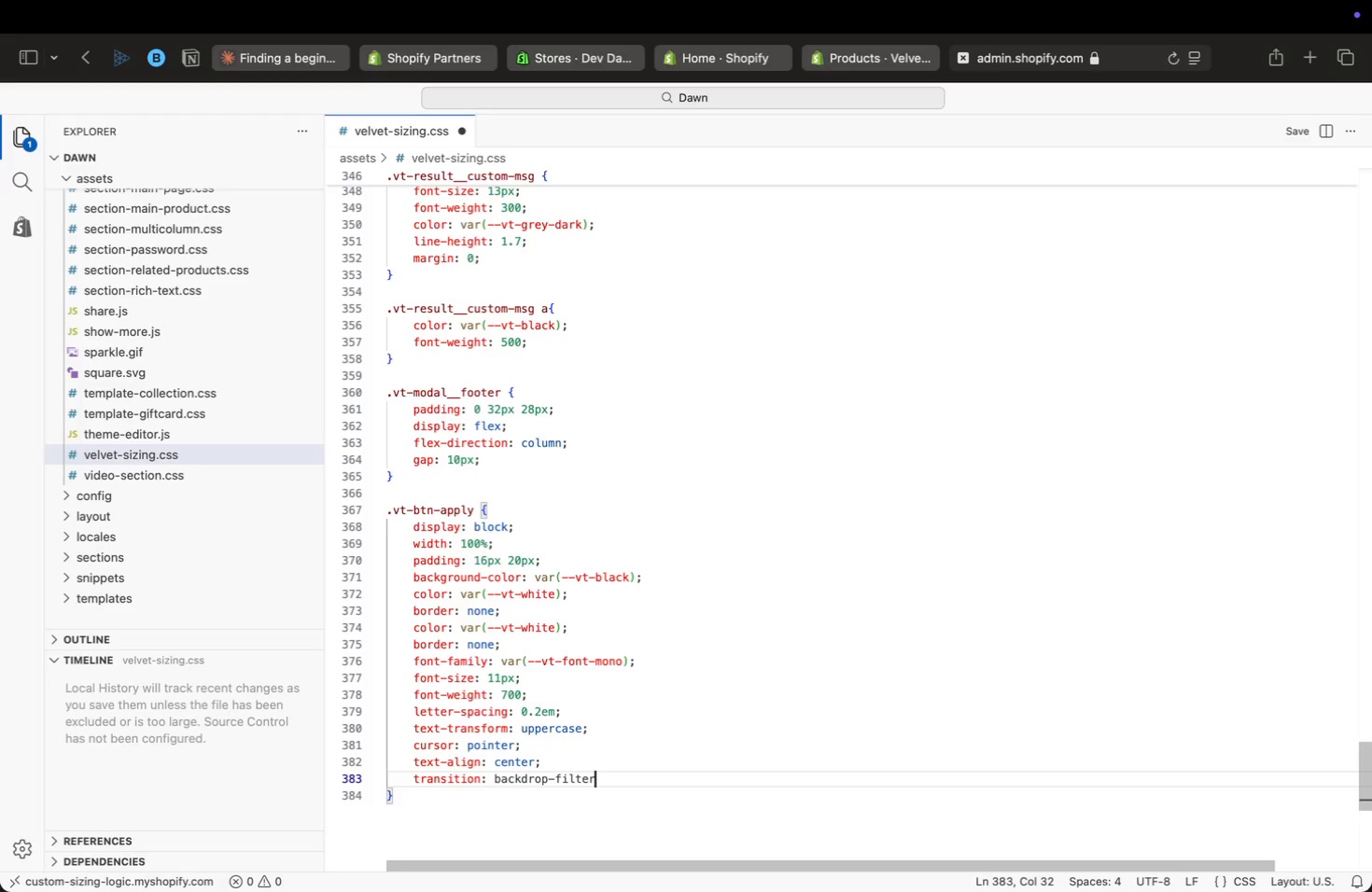 
key(Backspace)
key(Backspace)
key(Backspace)
key(Backspace)
key(Backspace)
key(Backspace)
type(cg)
 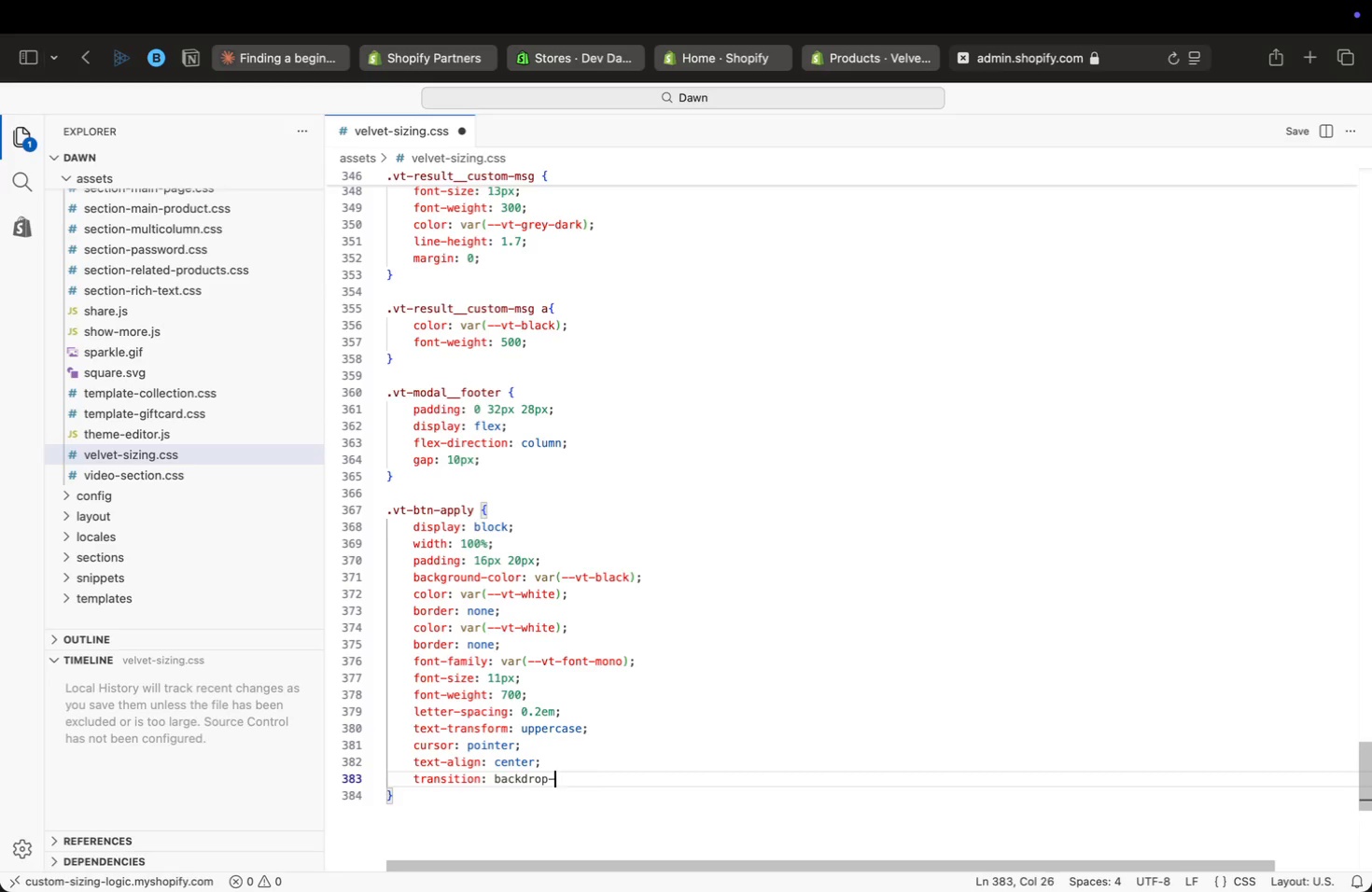 
key(ArrowDown)
 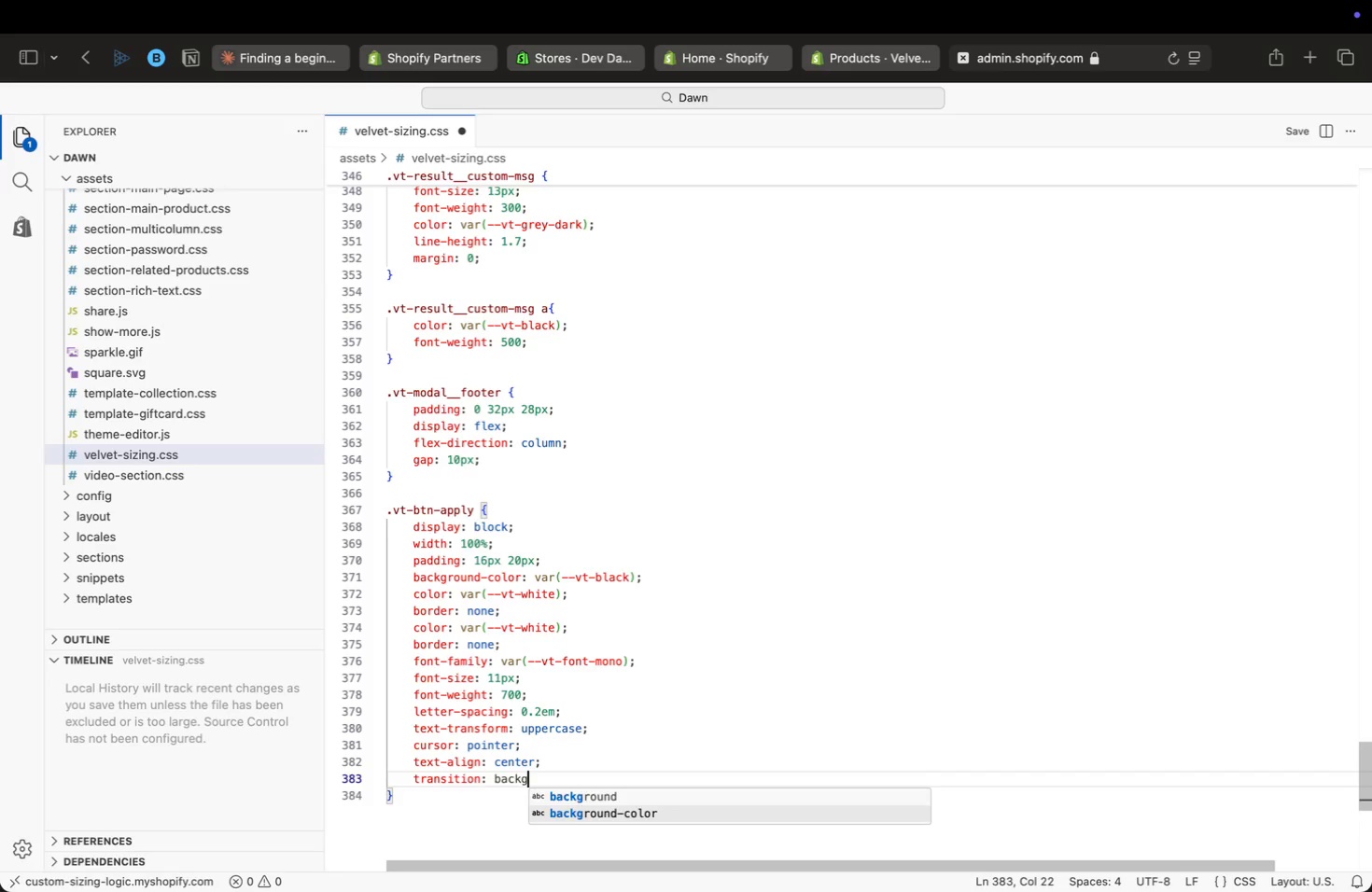 
key(Enter)
 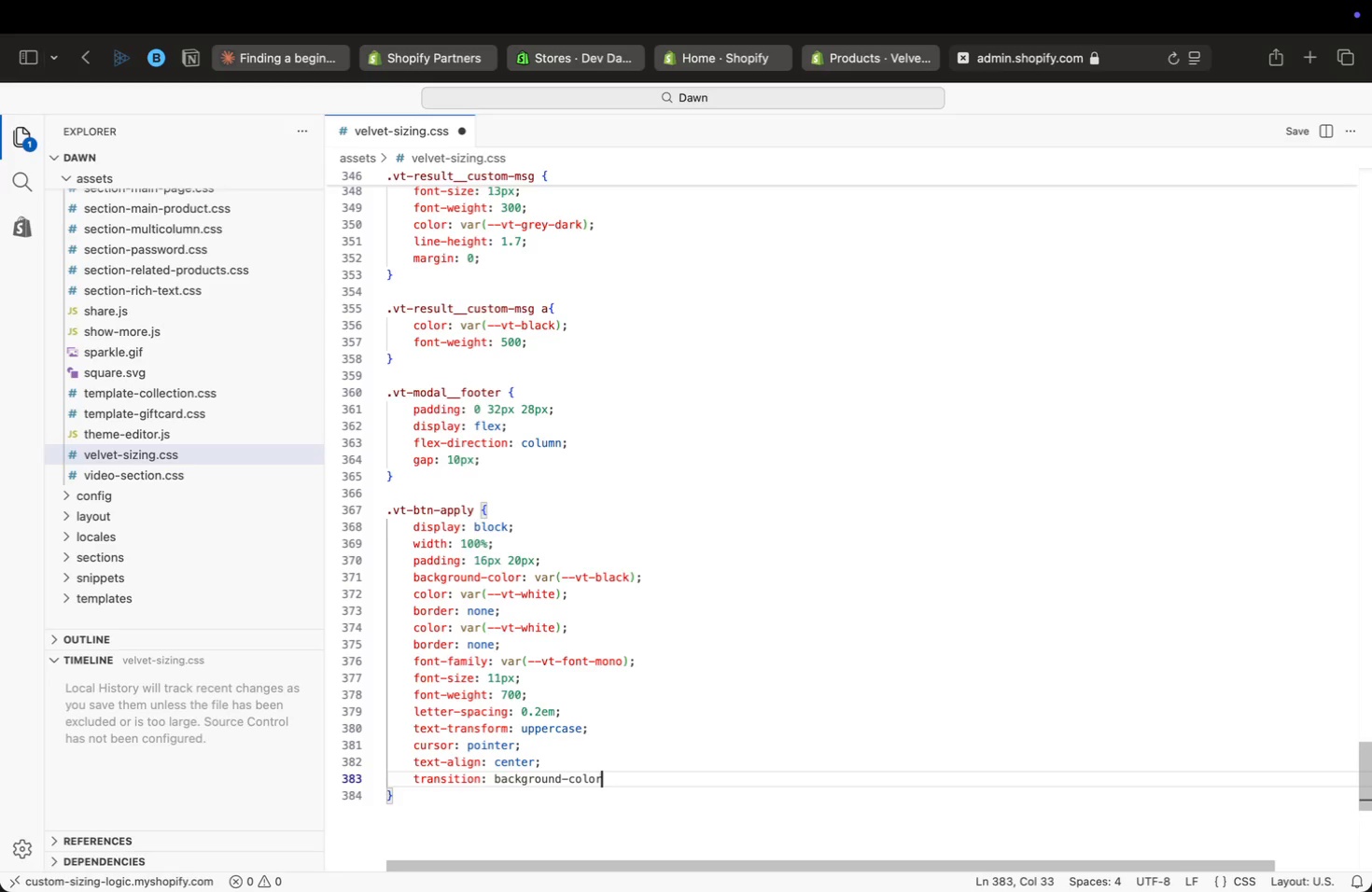 
type( var(te)
key(Backspace)
type(ra)
 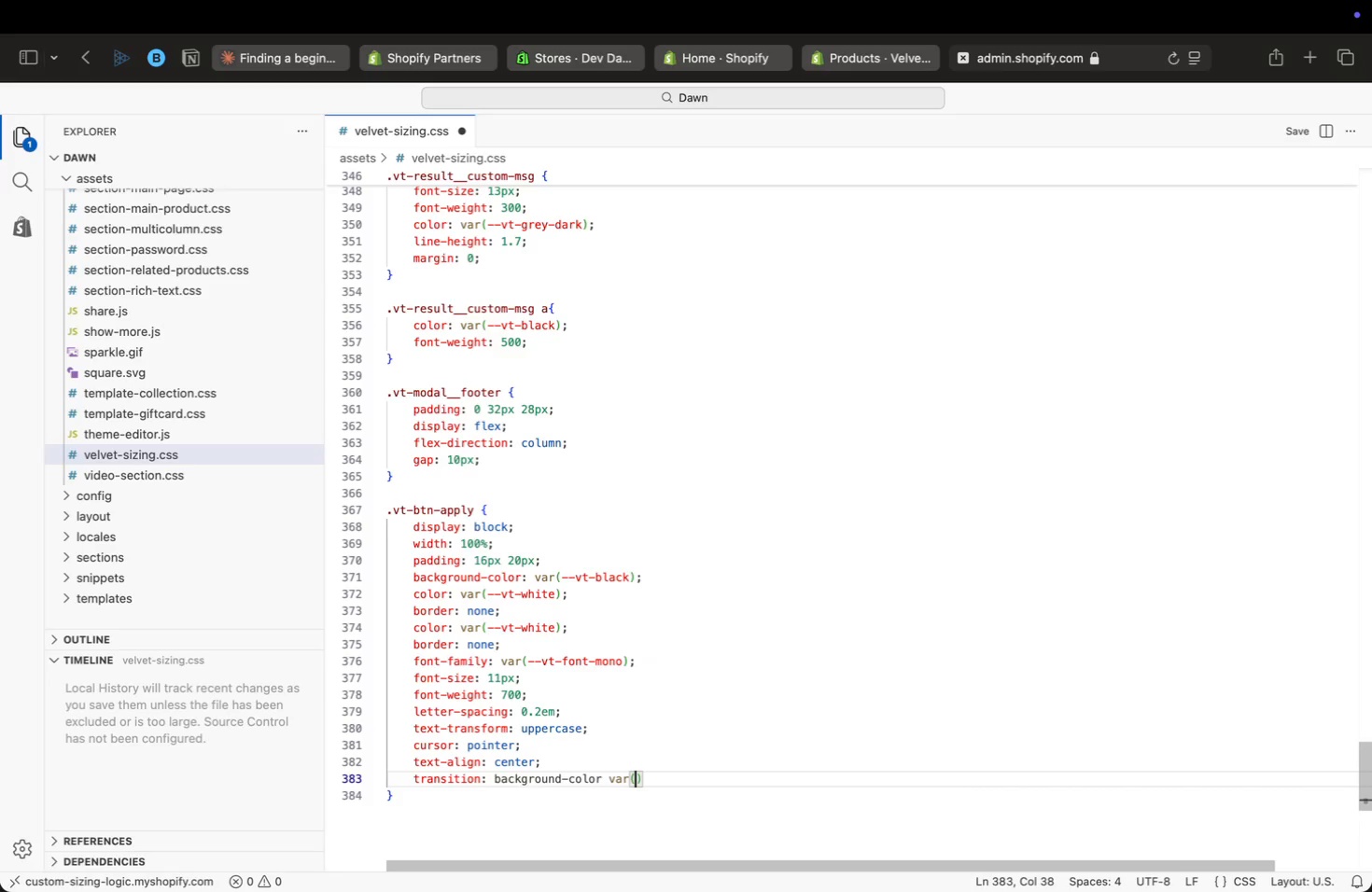 
key(ArrowDown)
 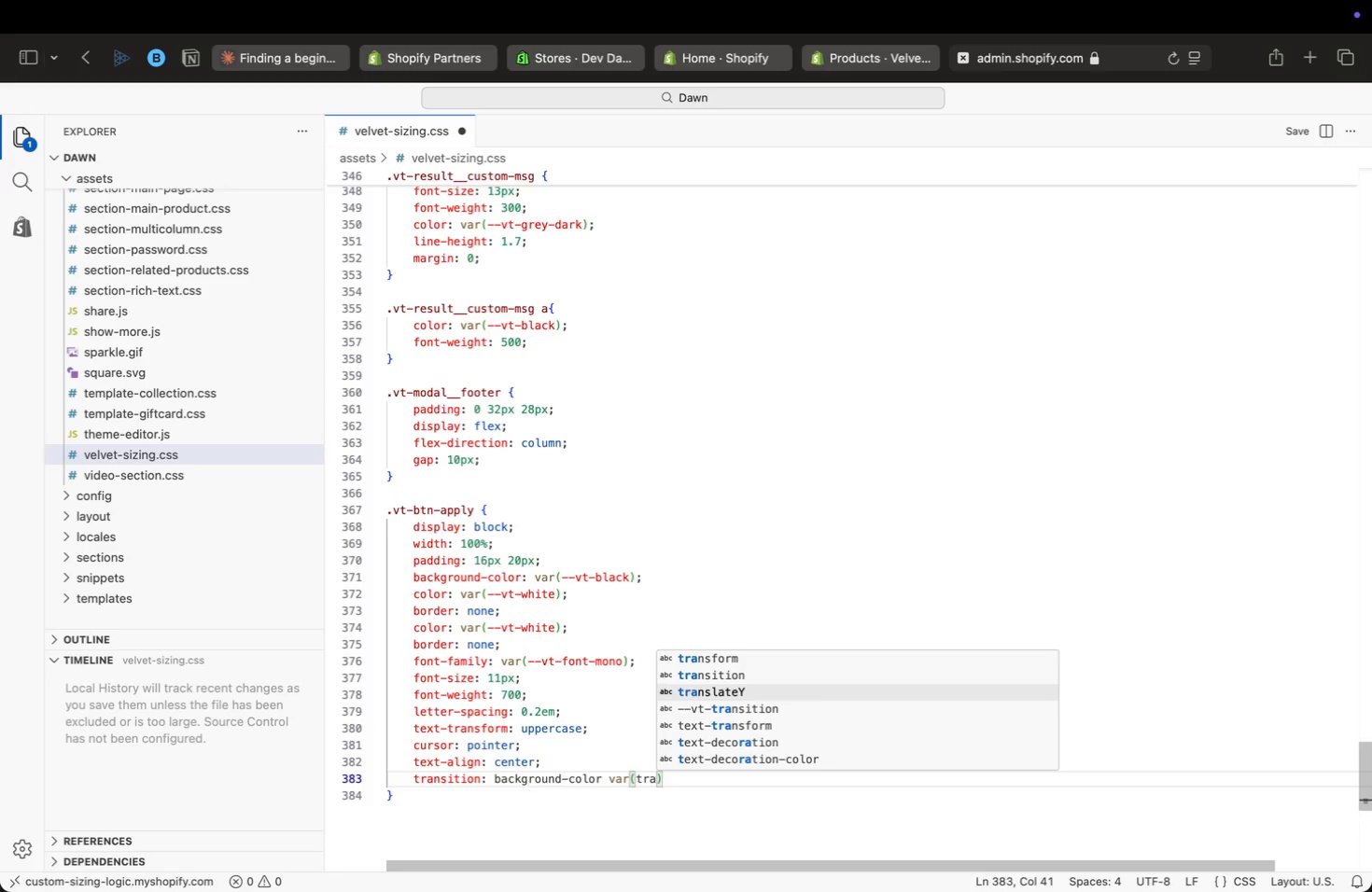 
key(ArrowDown)
 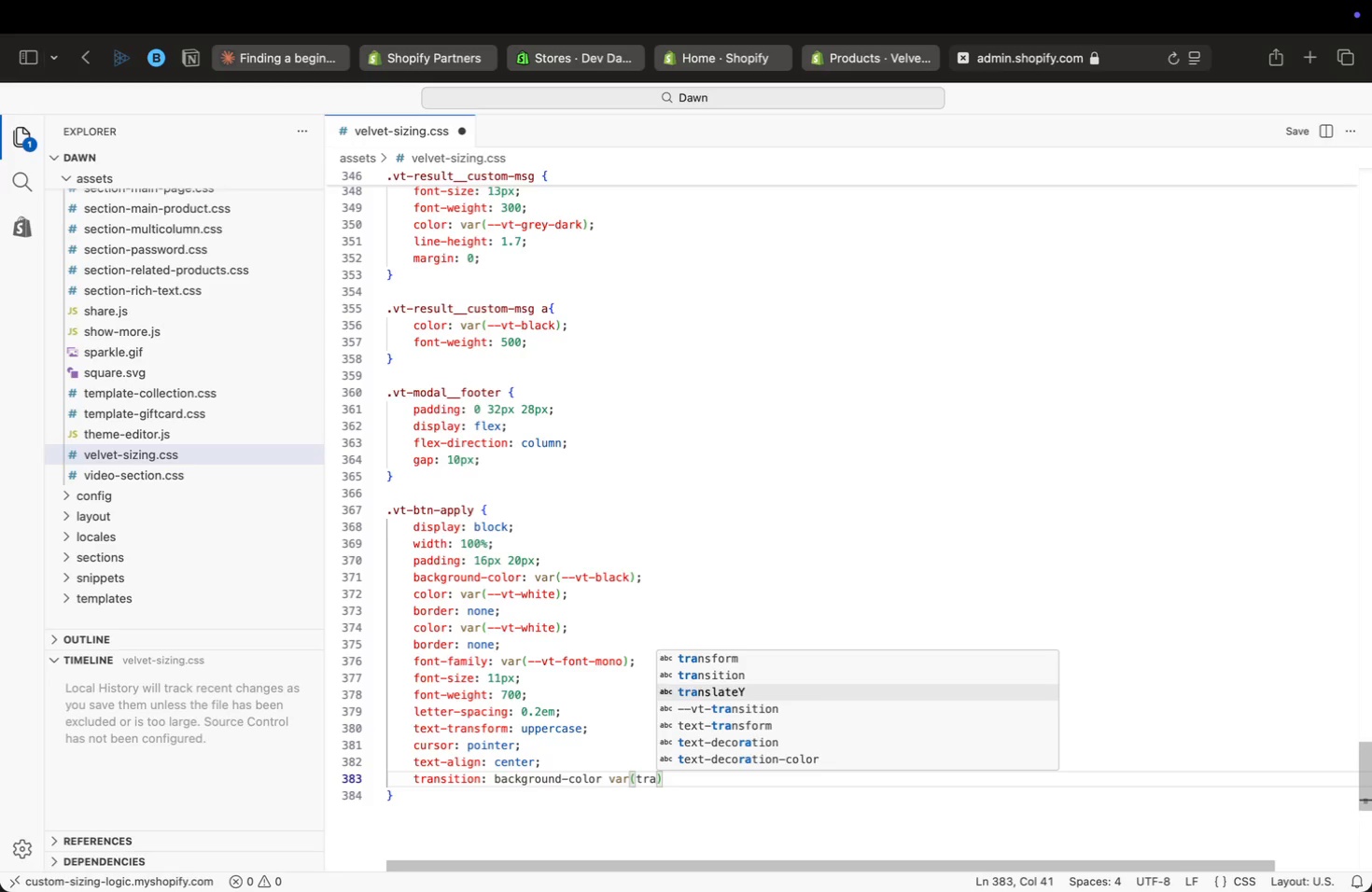 
key(ArrowDown)
 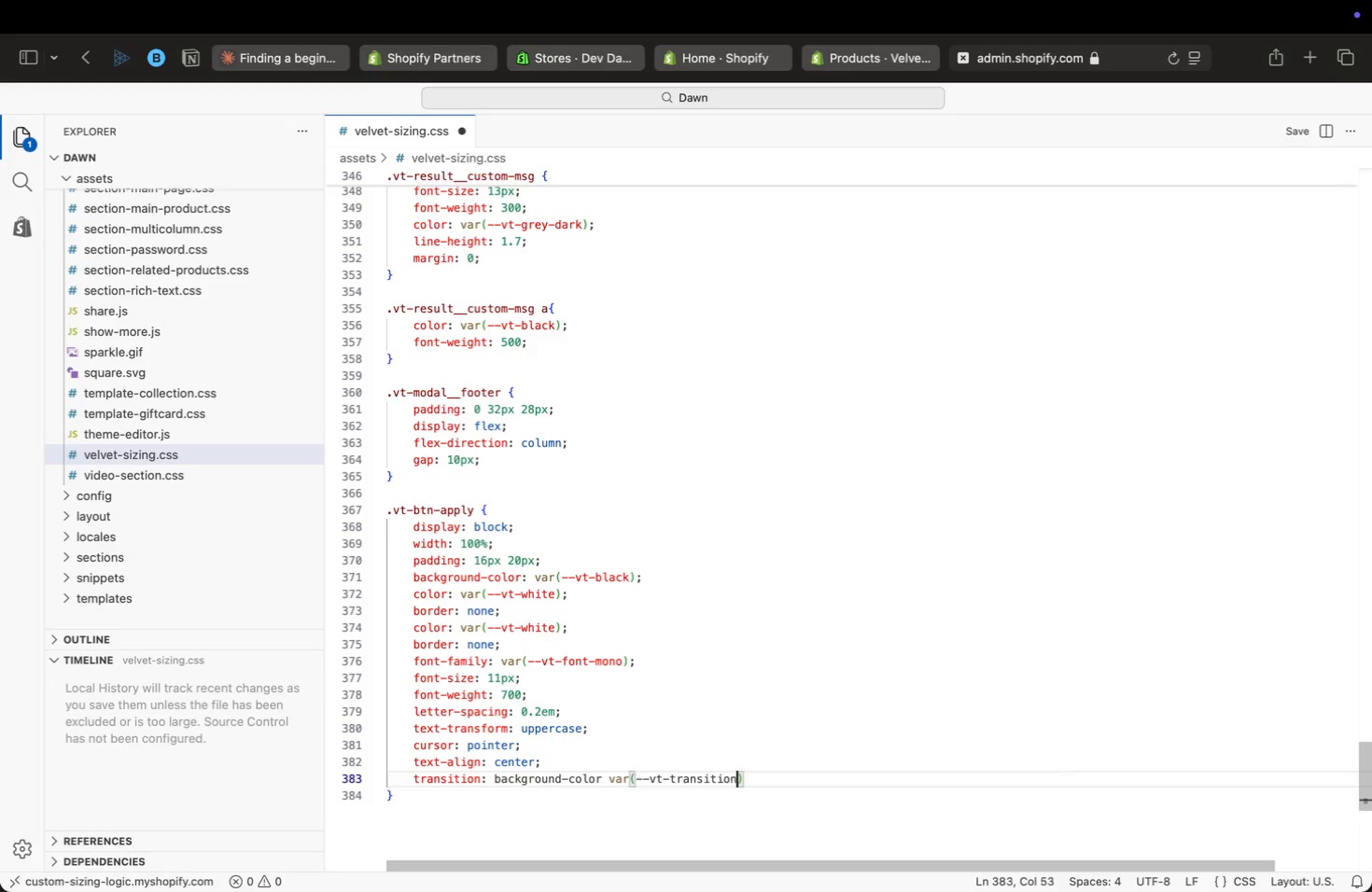 
key(Enter)
 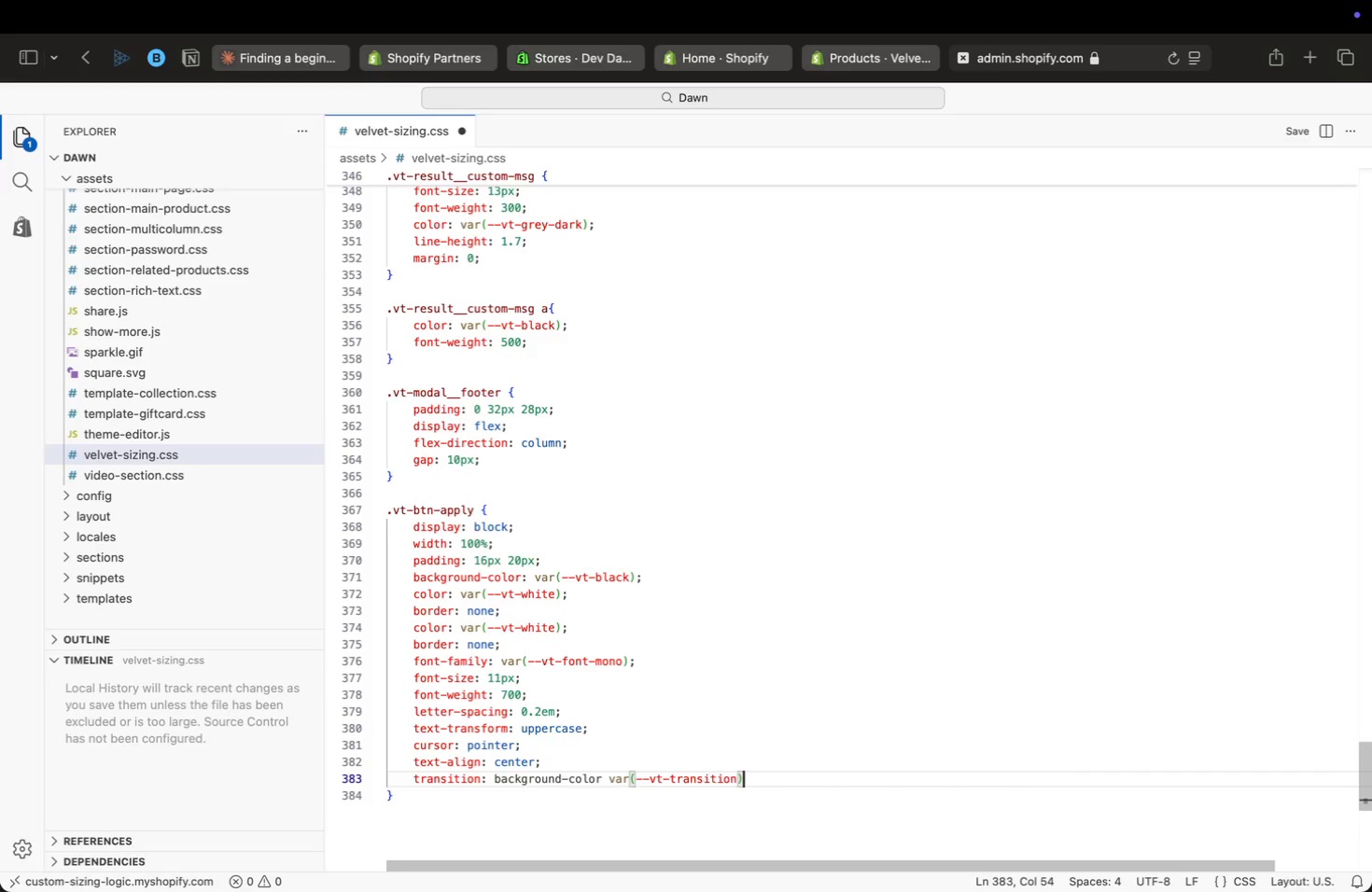 
key(ArrowRight)
 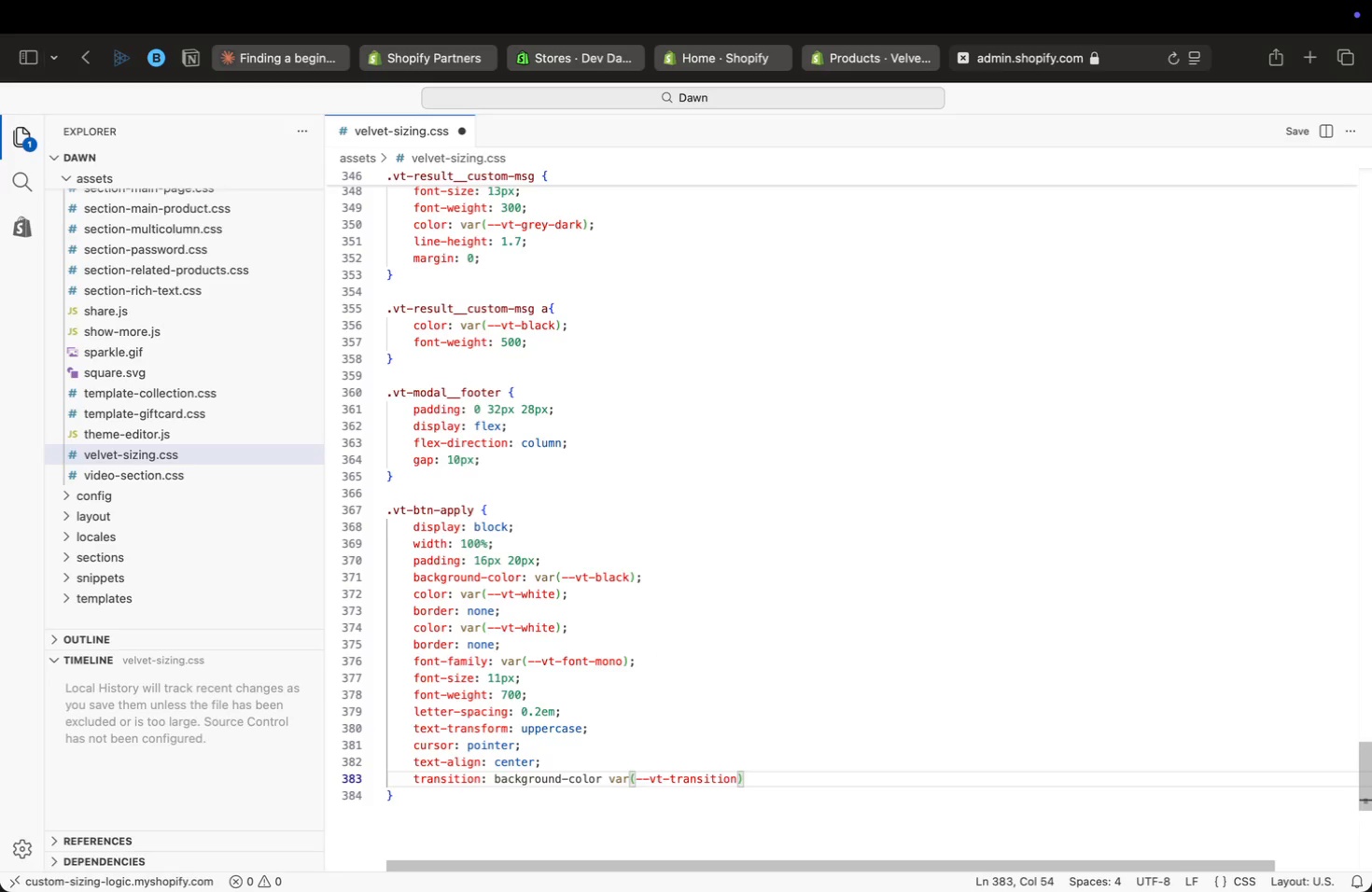 
key(Semicolon)
 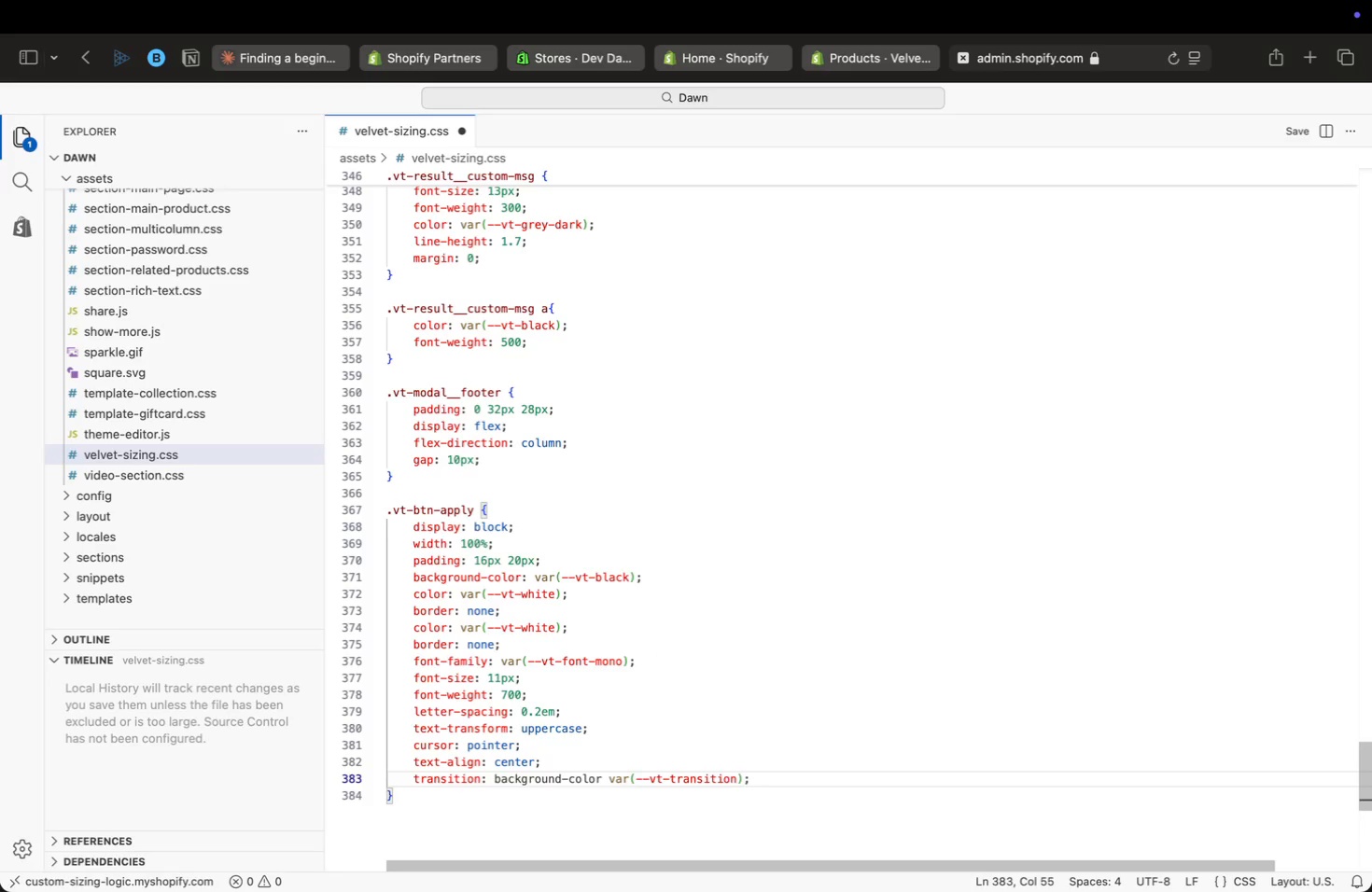 
wait(5.16)
 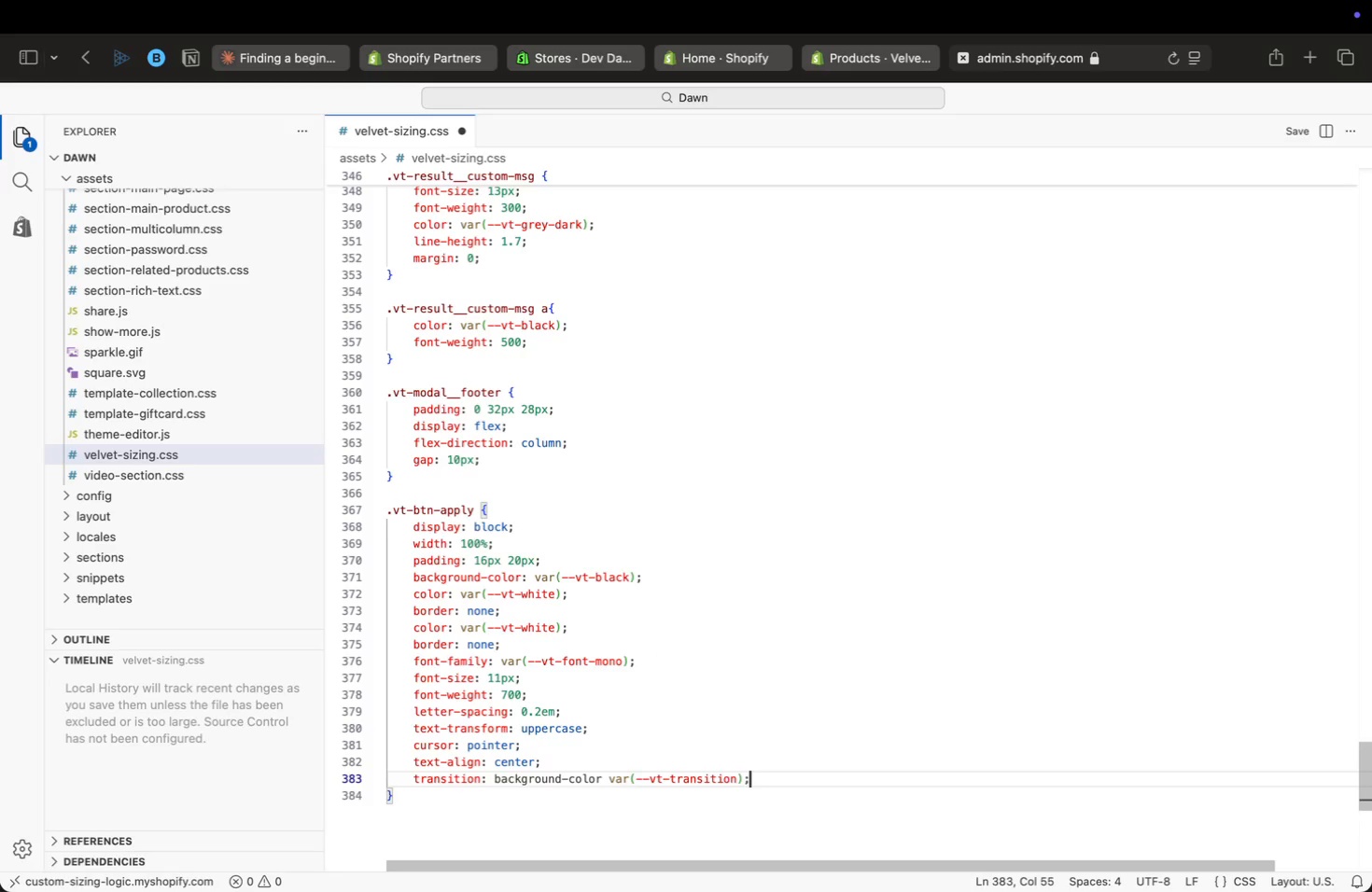 
key(ArrowUp)
 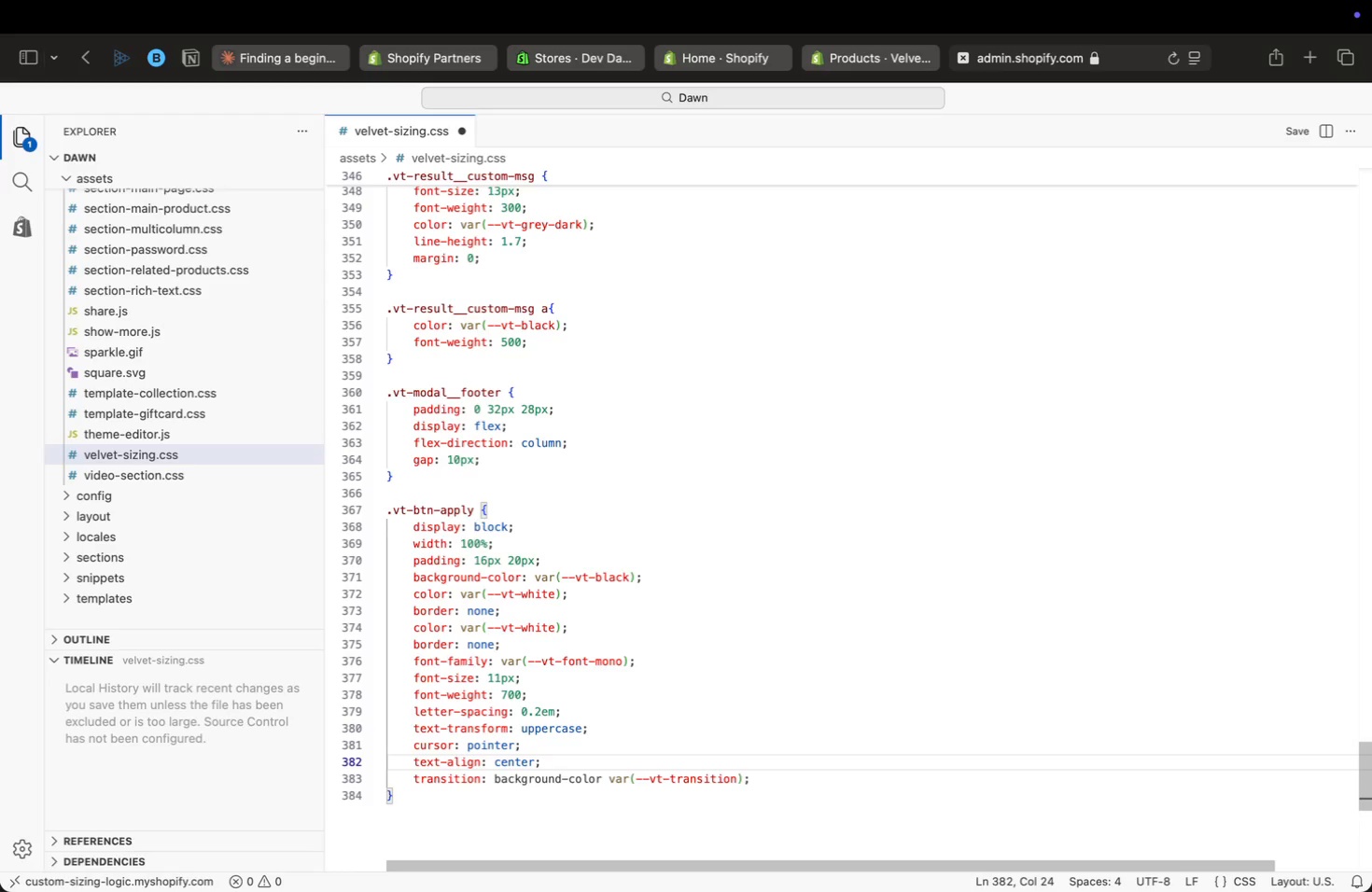 
key(ArrowUp)
 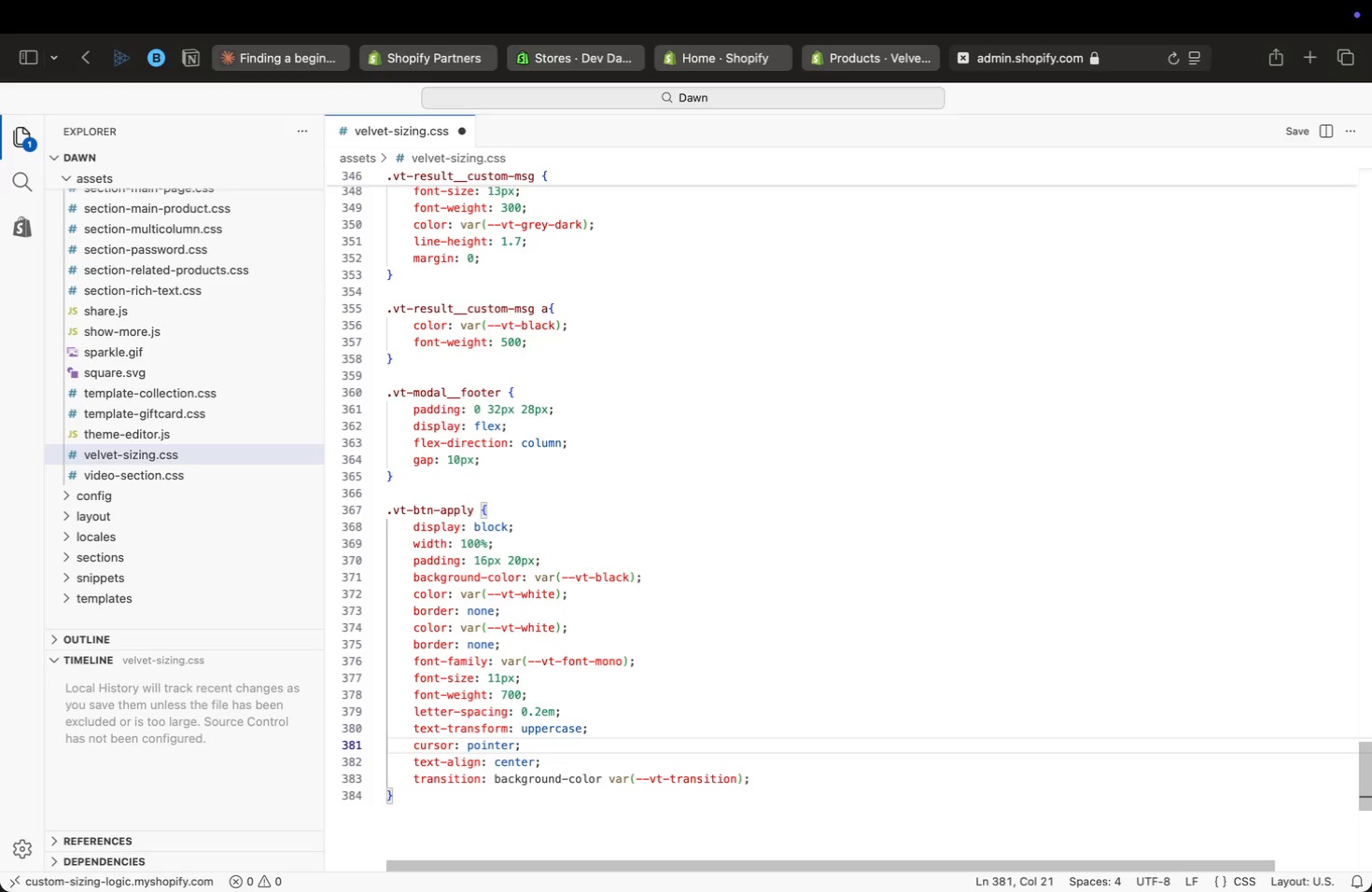 
key(ArrowUp)
 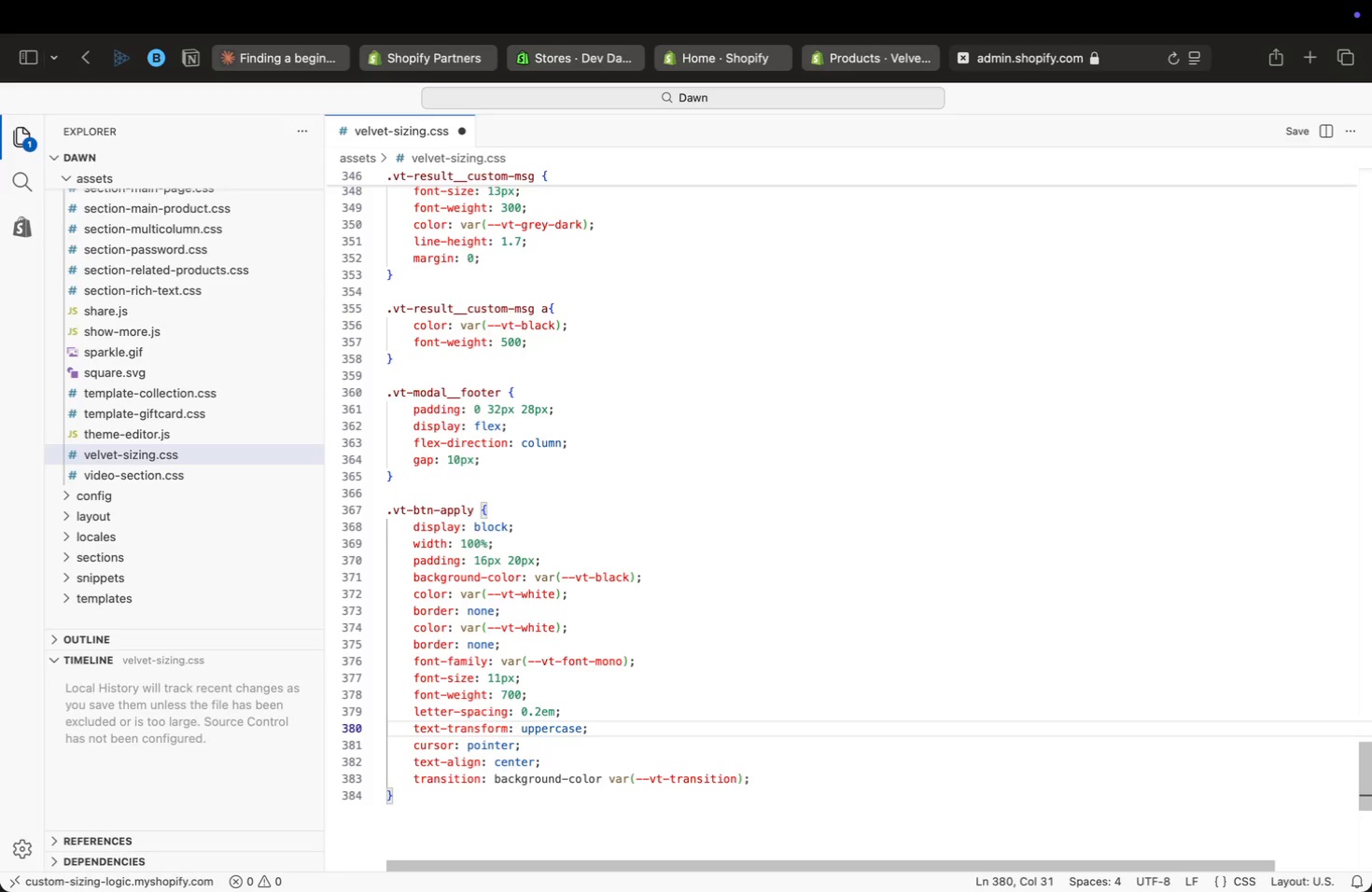 
key(ArrowDown)
 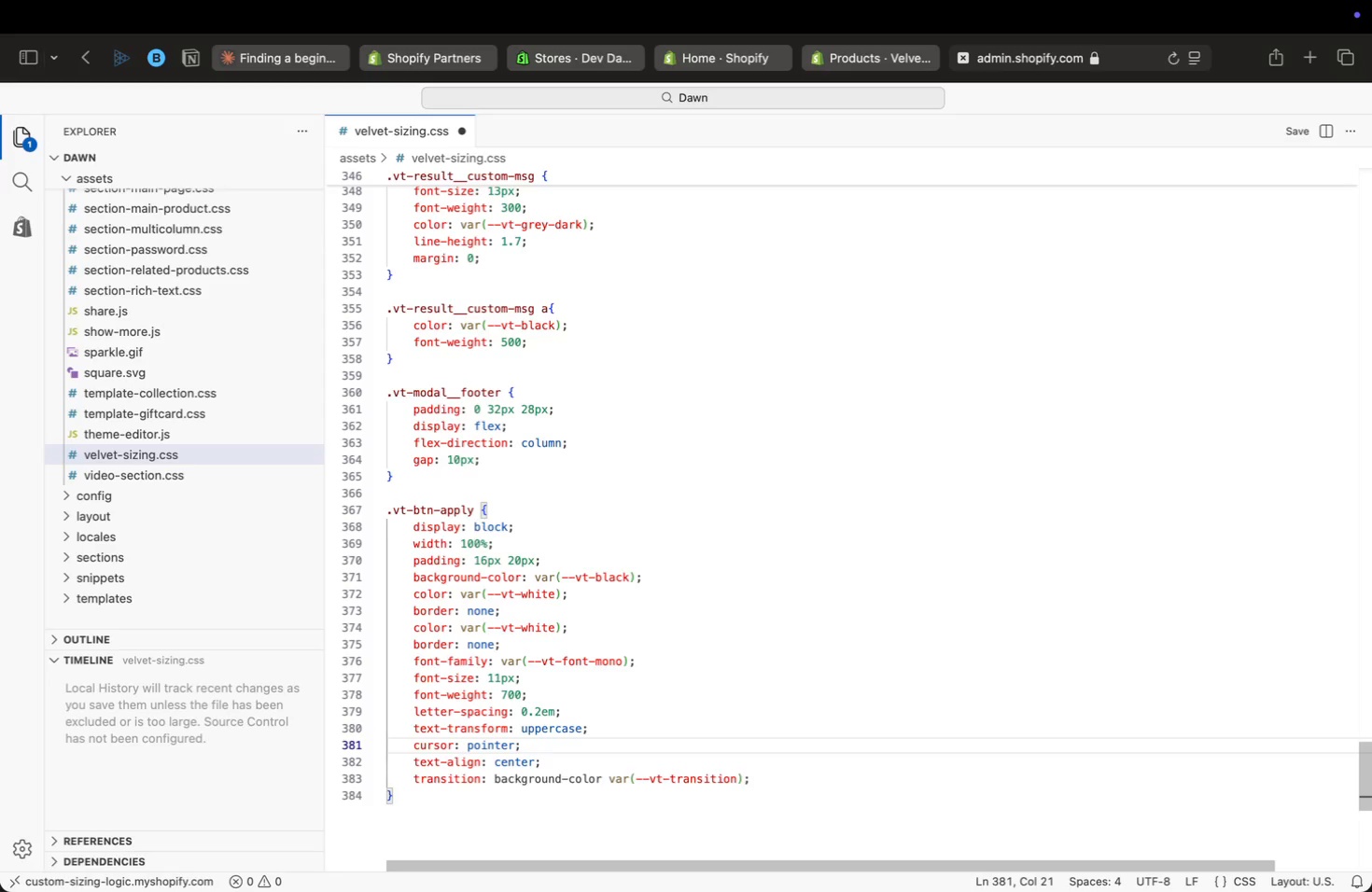 
key(ArrowDown)
 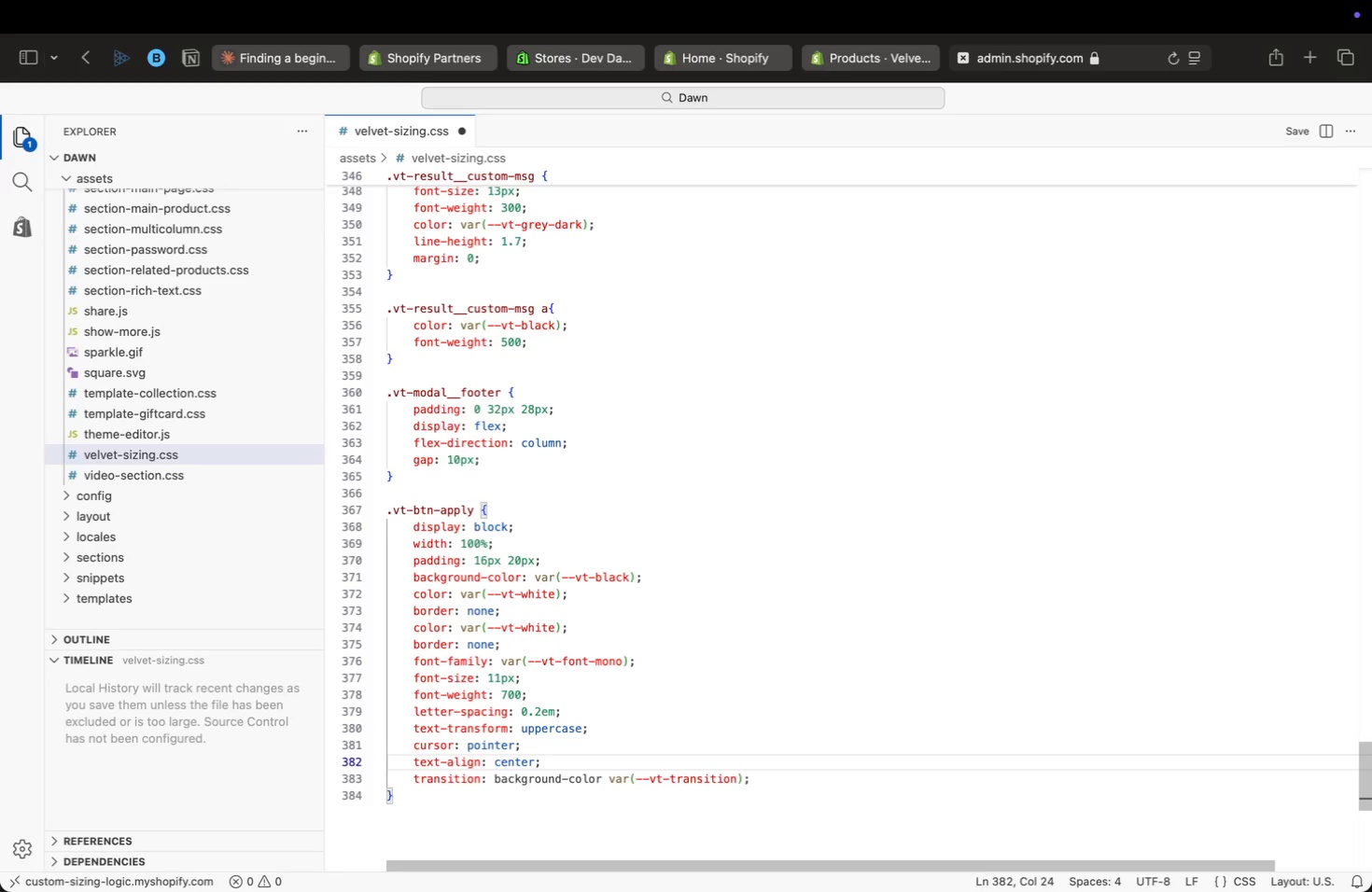 
key(ArrowDown)
 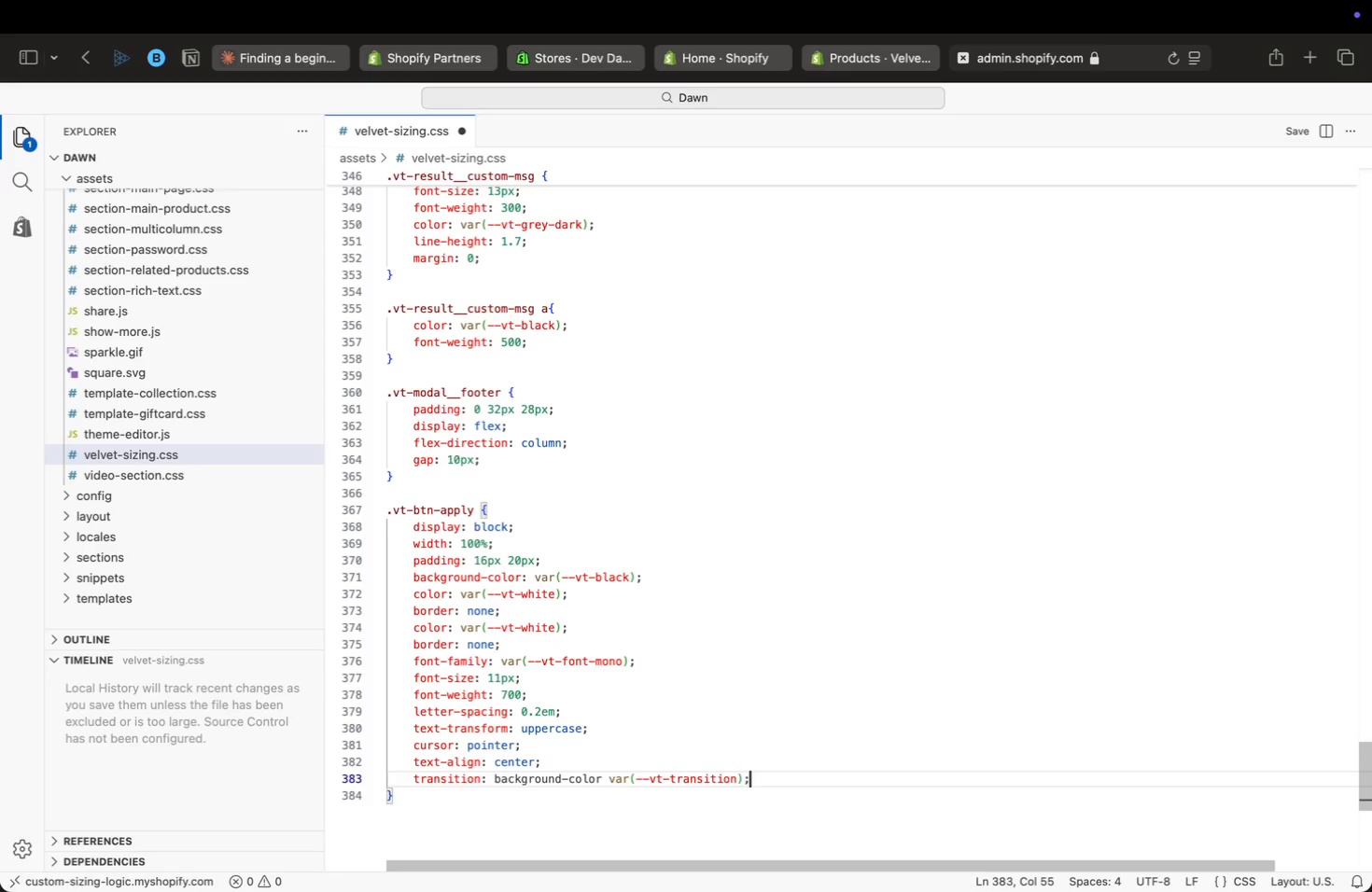 
key(ArrowDown)
 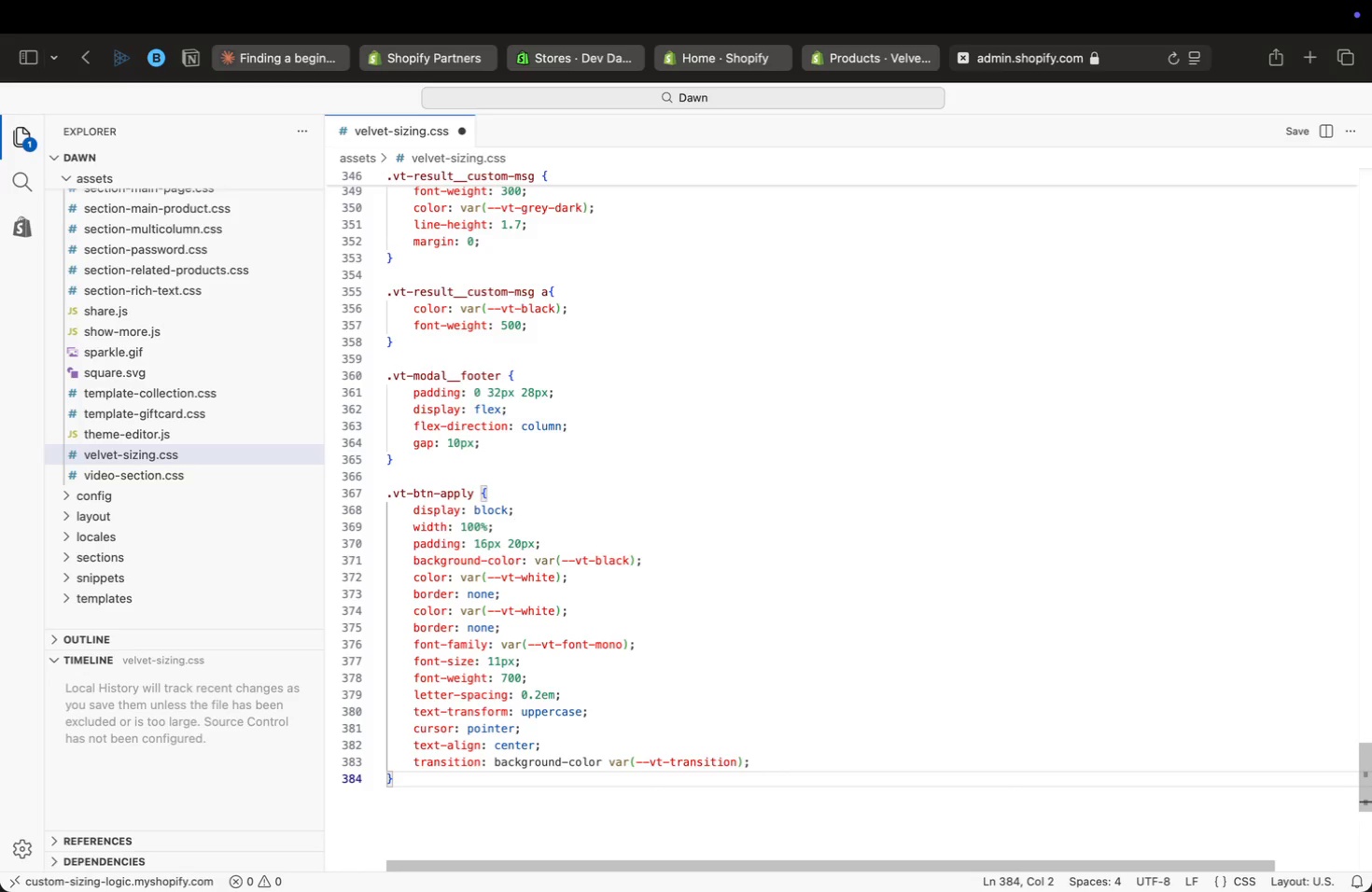 
key(ArrowUp)
 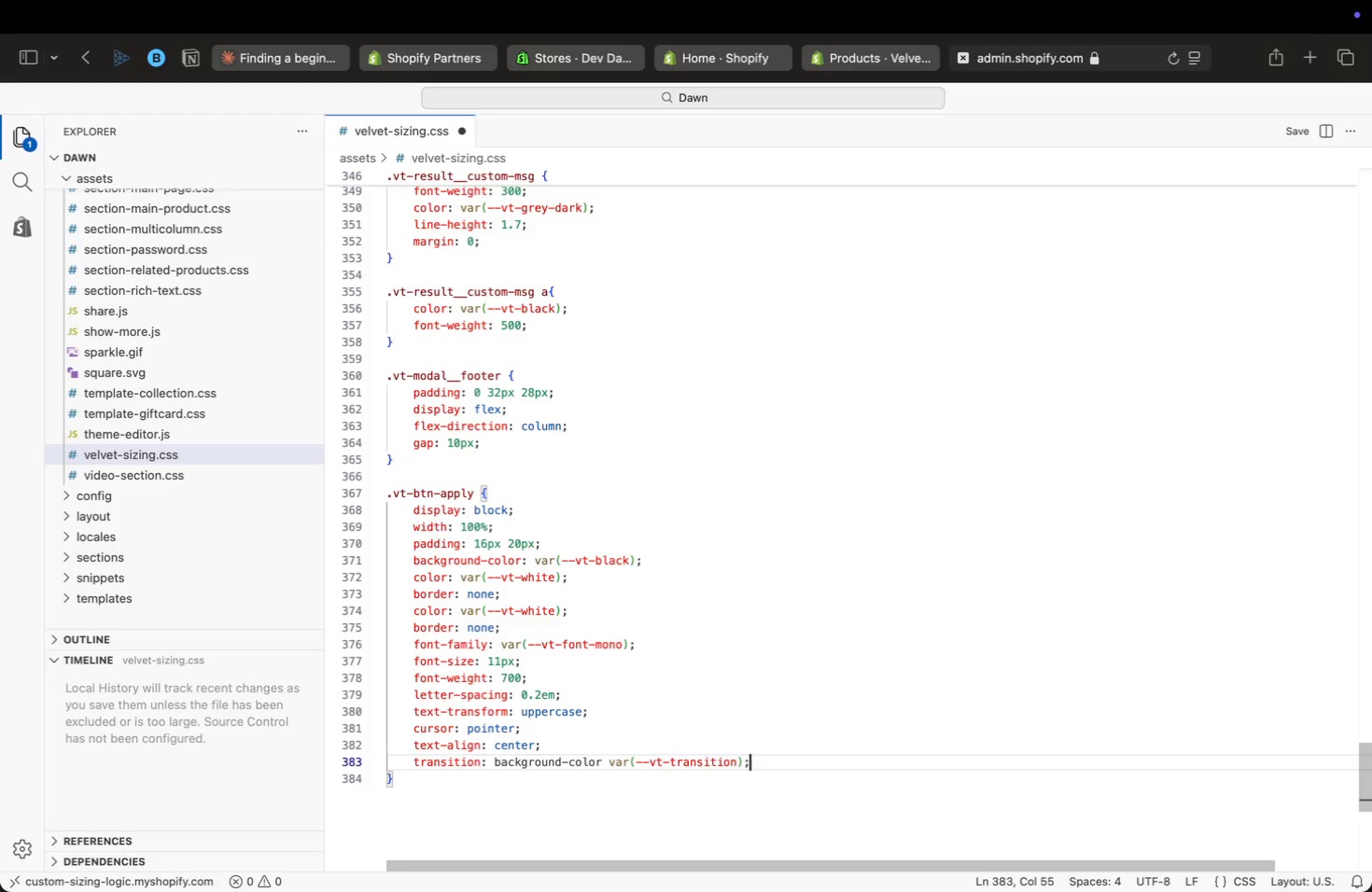 
key(ArrowDown)
 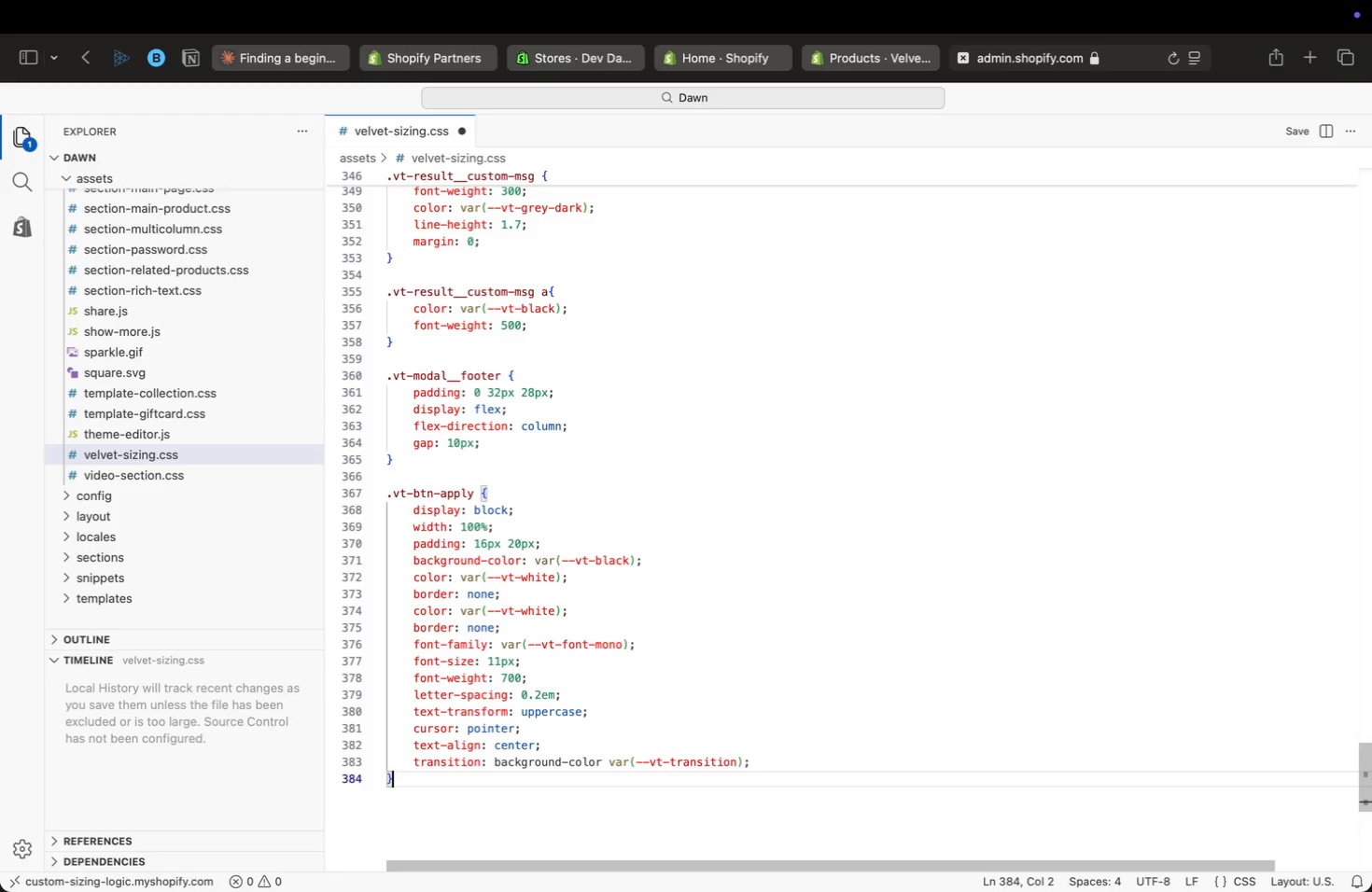 
key(ArrowDown)
 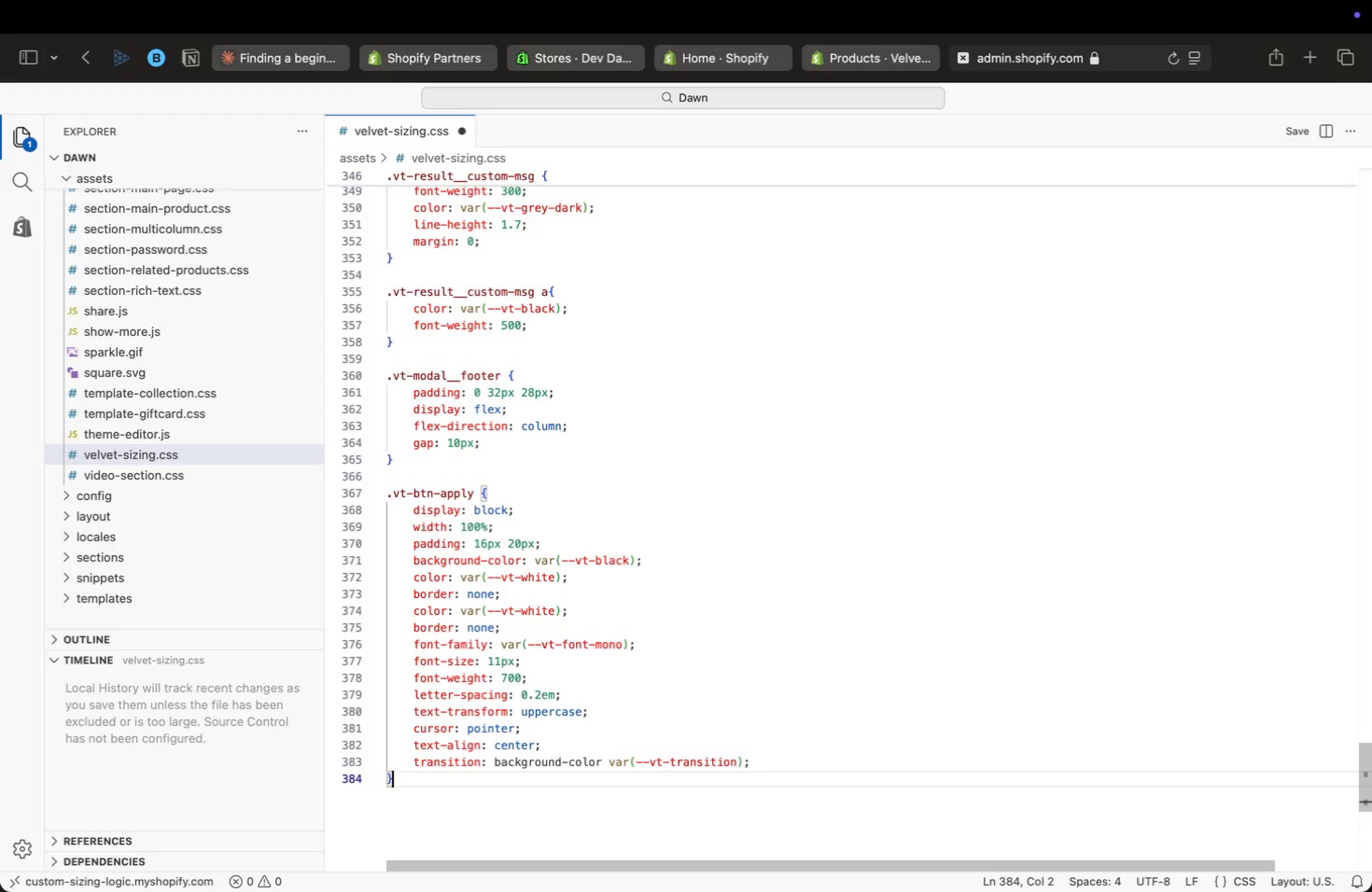 
key(ArrowDown)
 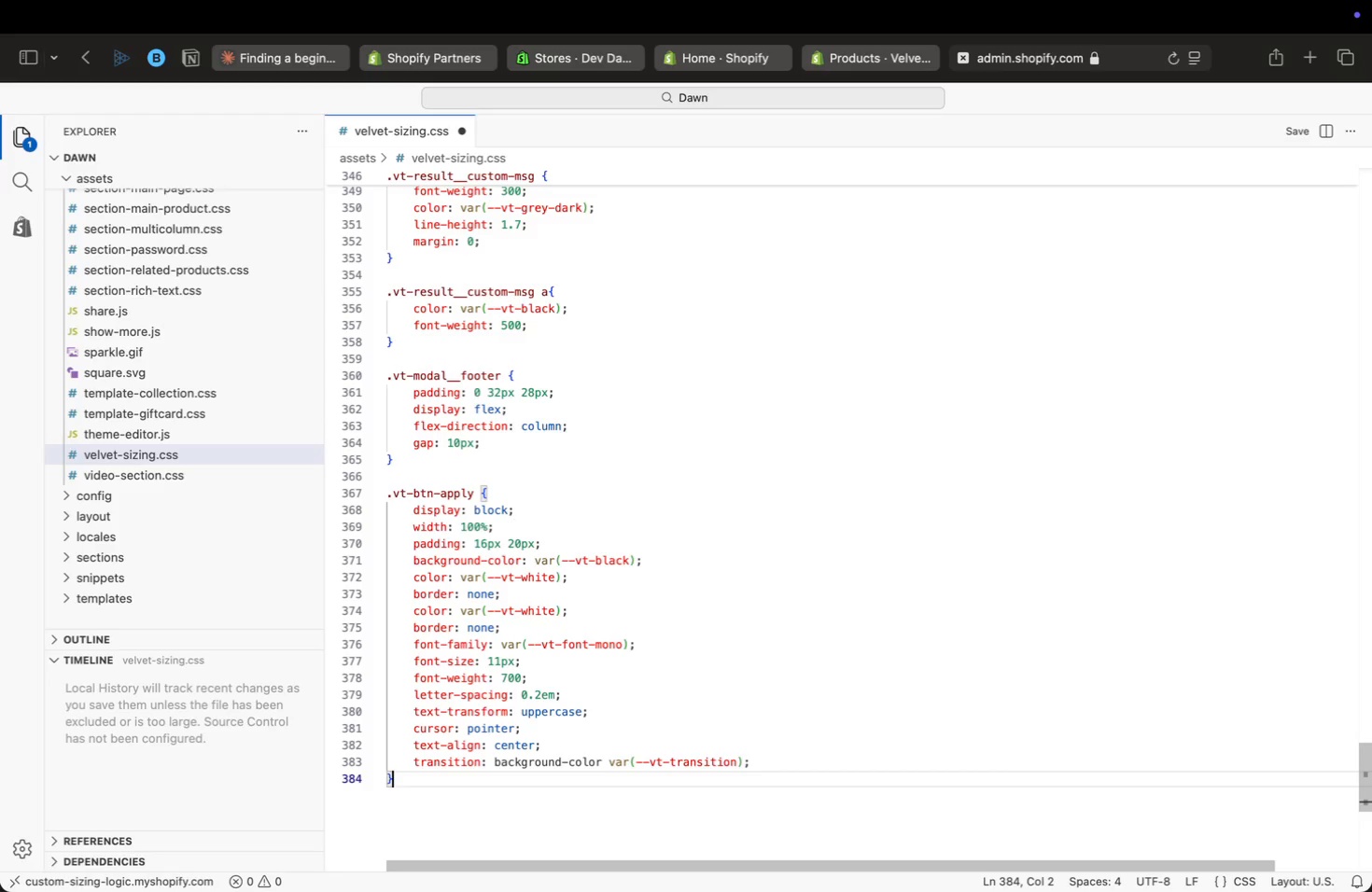 
key(ArrowUp)
 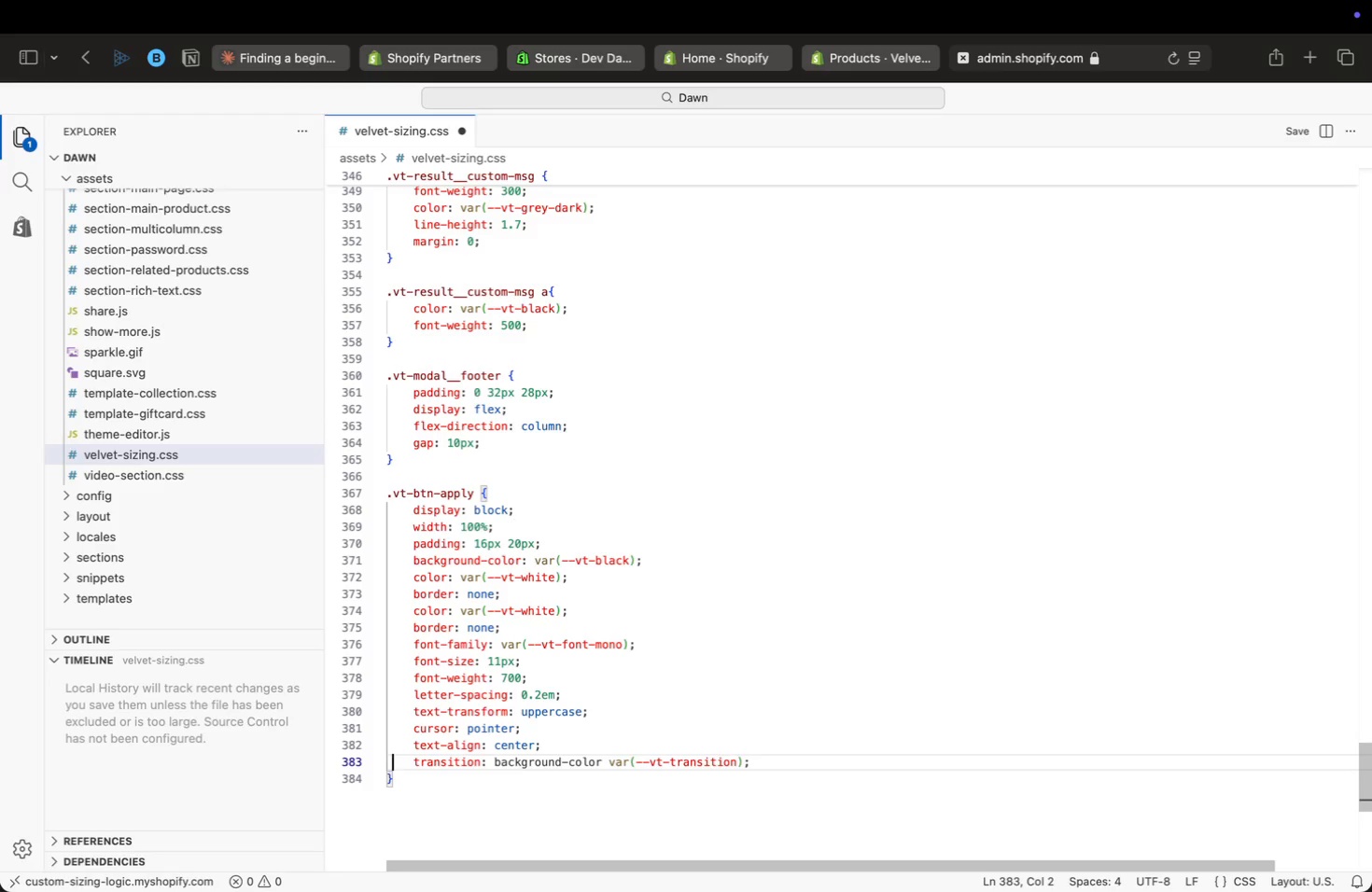 
key(ArrowUp)
 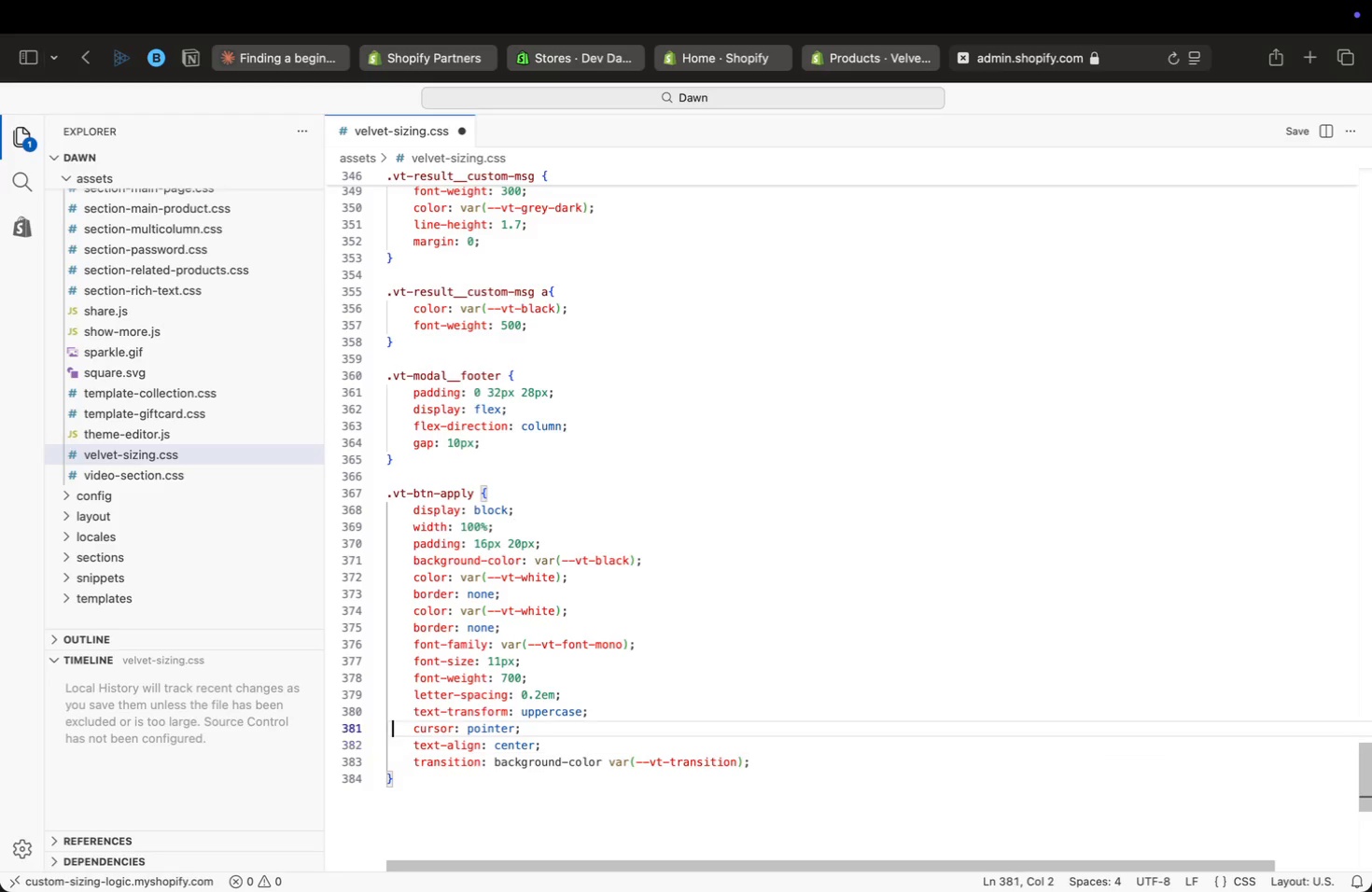 
key(ArrowUp)
 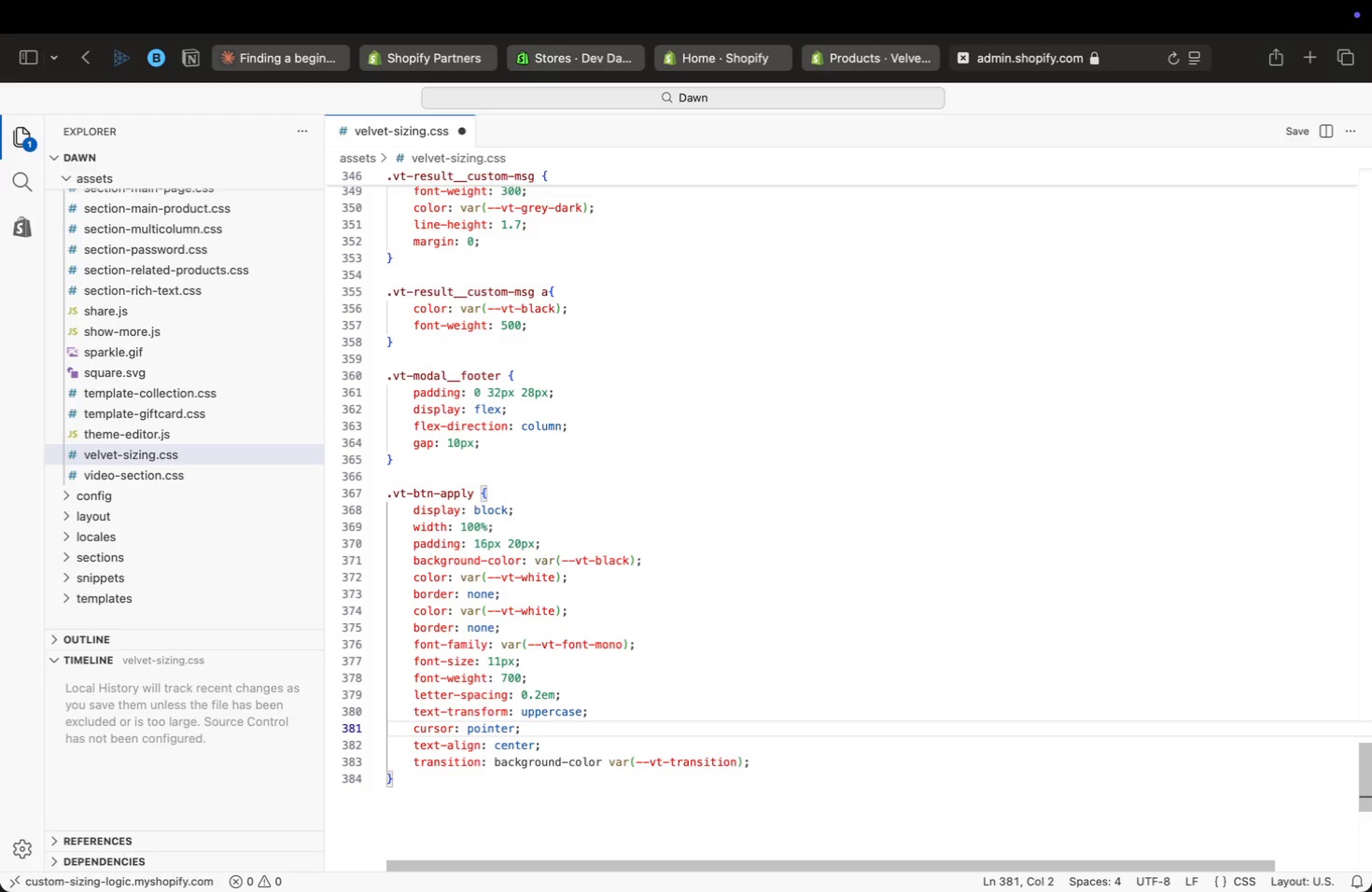 
key(Alt+ArrowRight)
 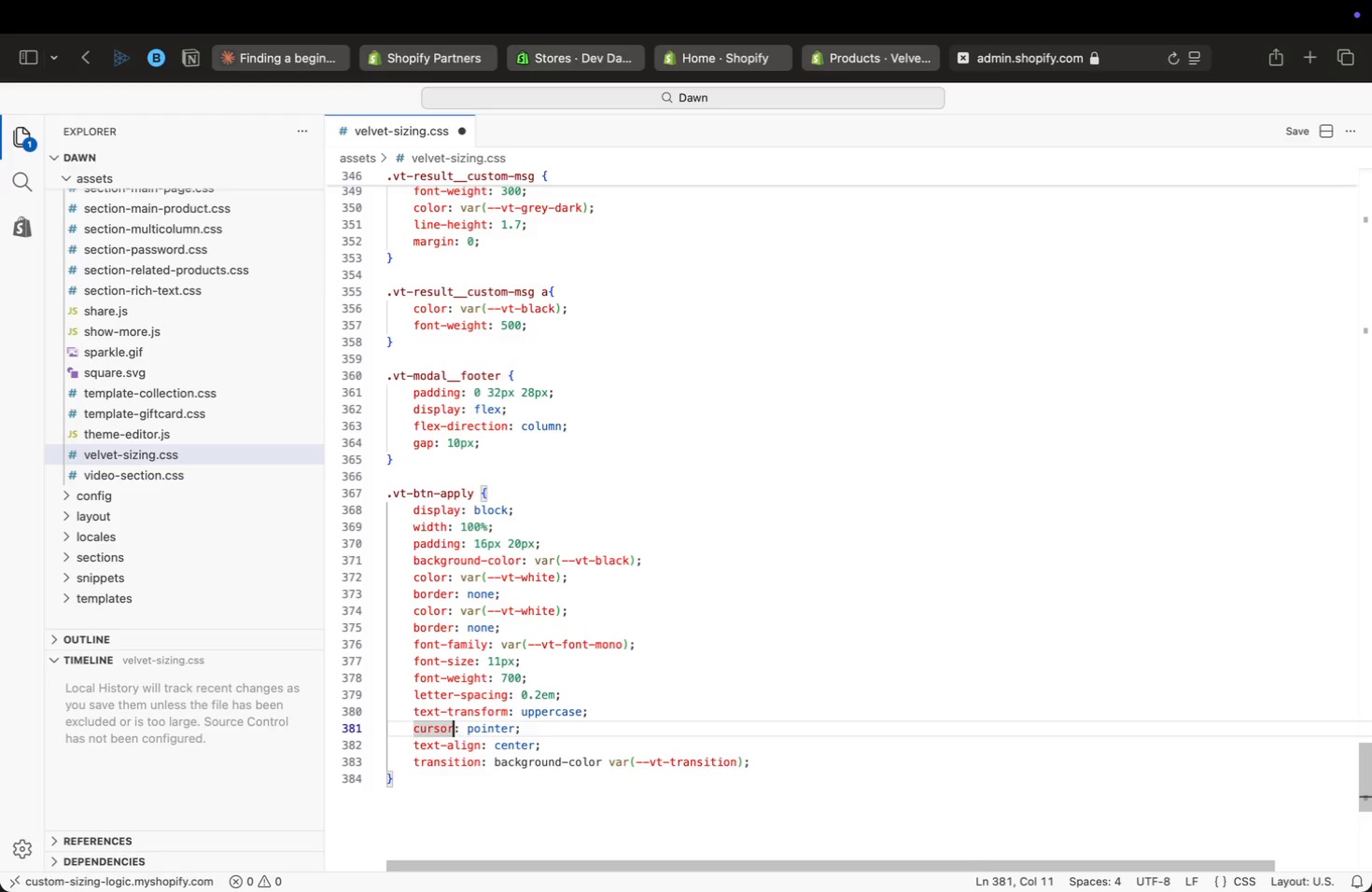 
key(Alt+ArrowRight)
 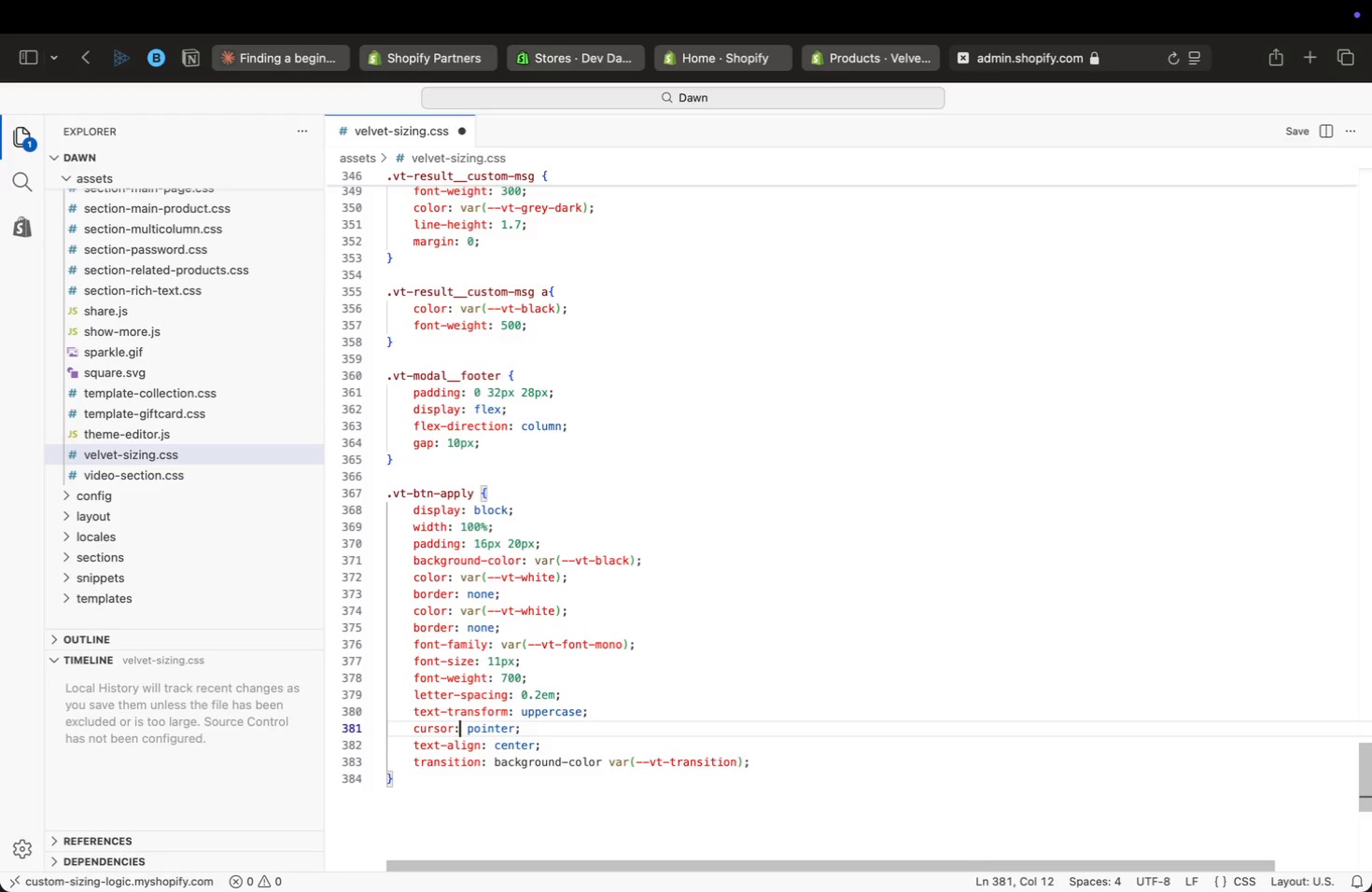 
key(ArrowUp)
 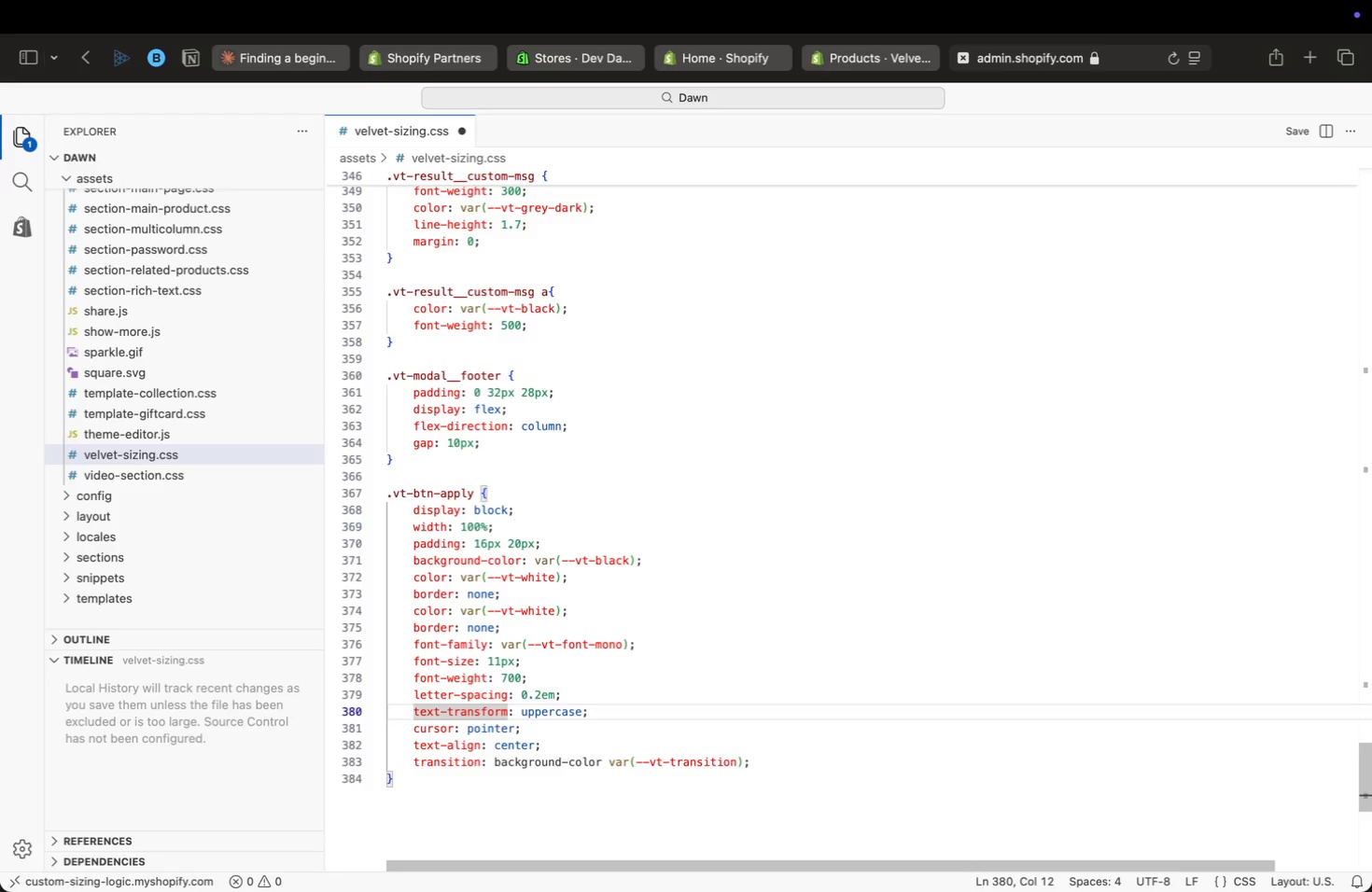 
key(ArrowUp)
 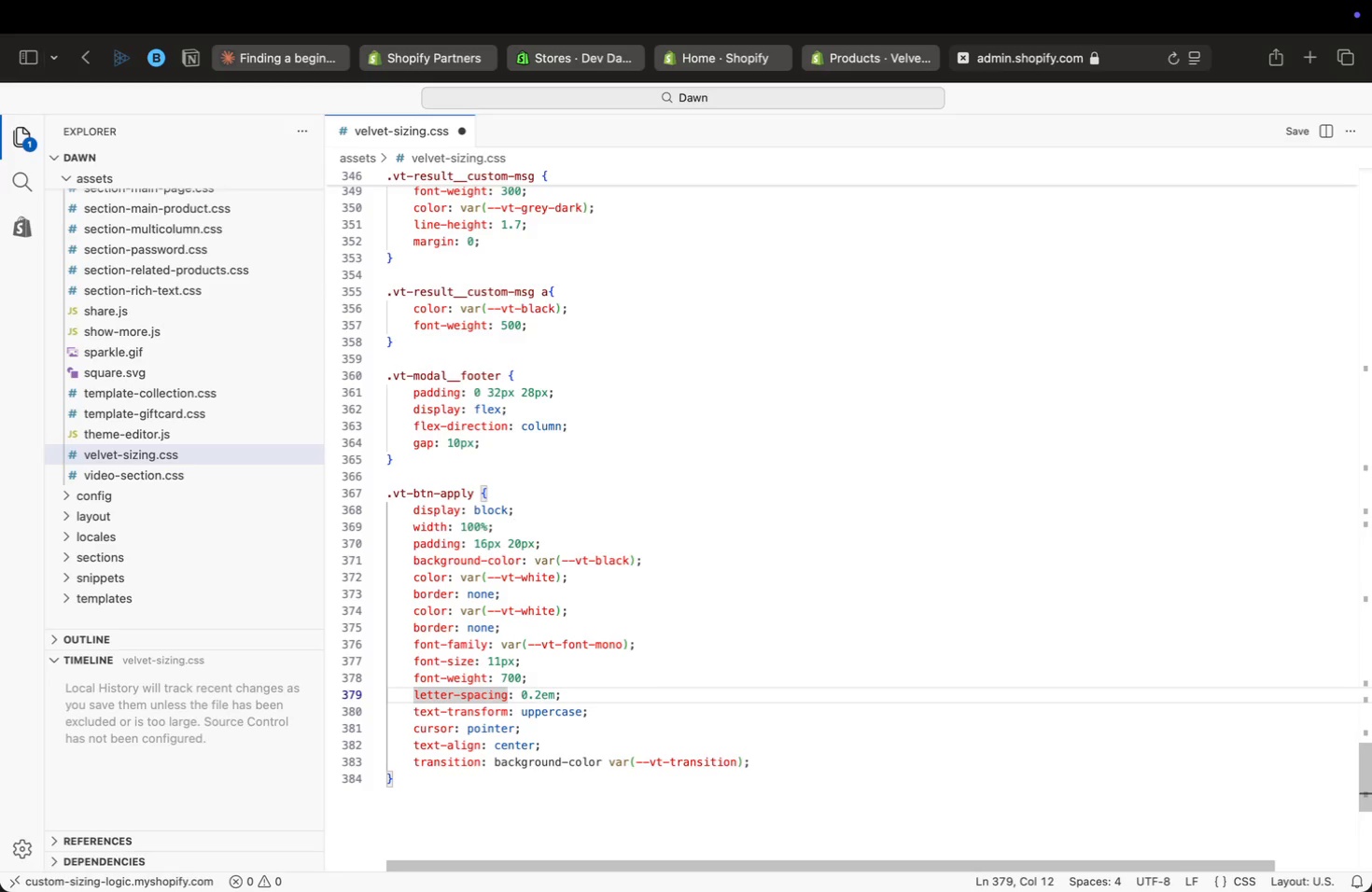 
wait(6.24)
 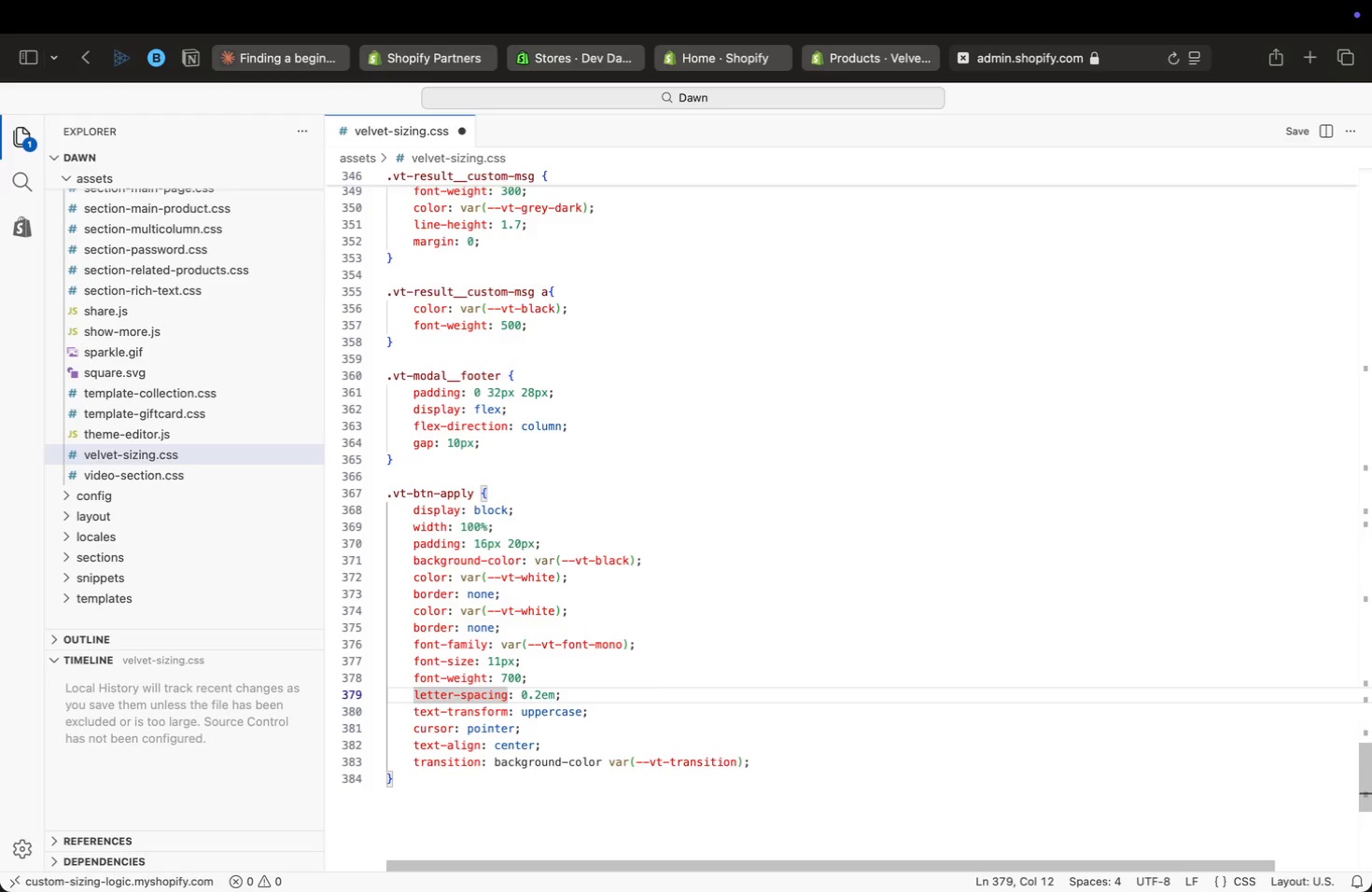 
key(ArrowUp)
 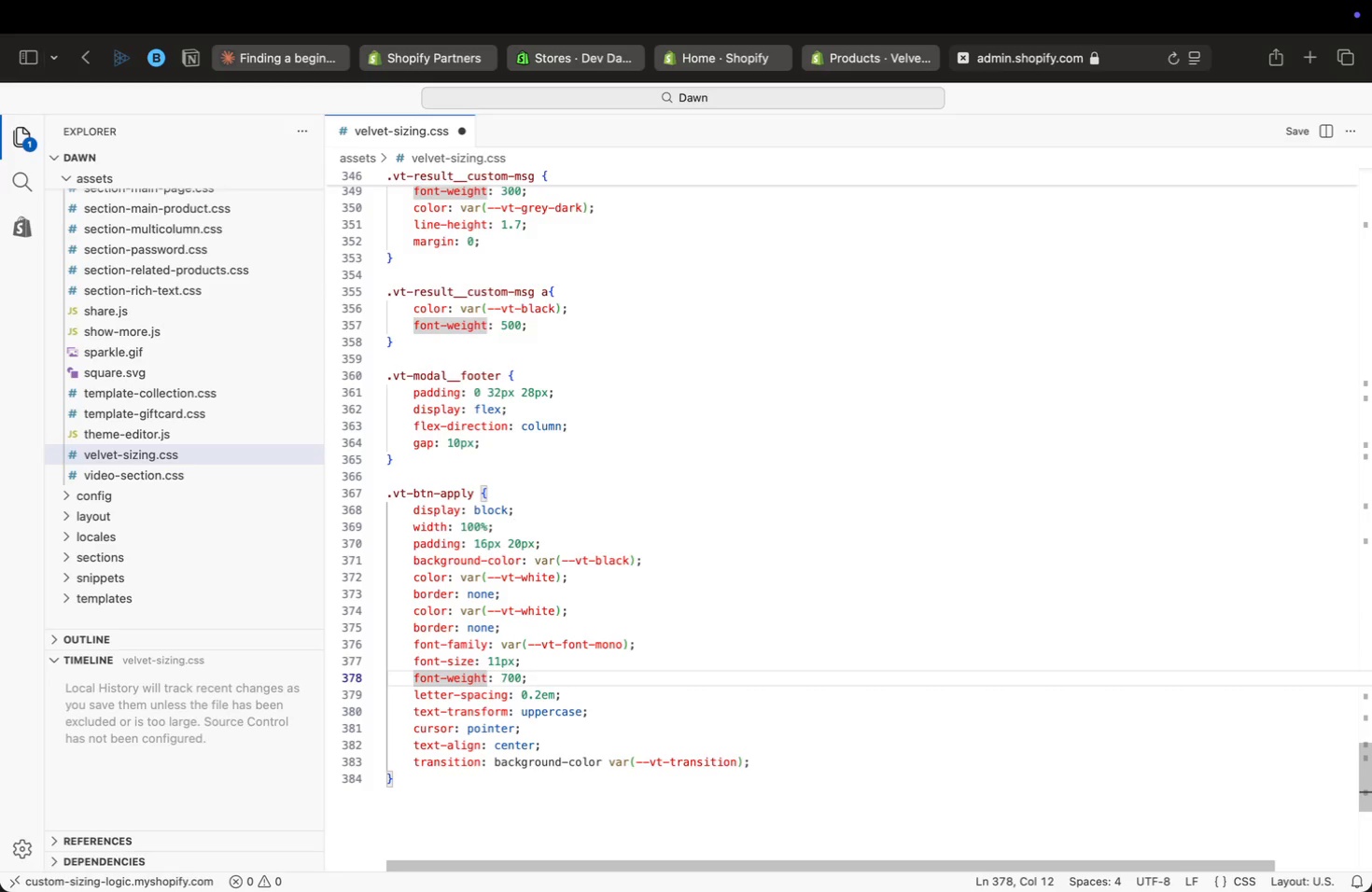 
key(ArrowUp)
 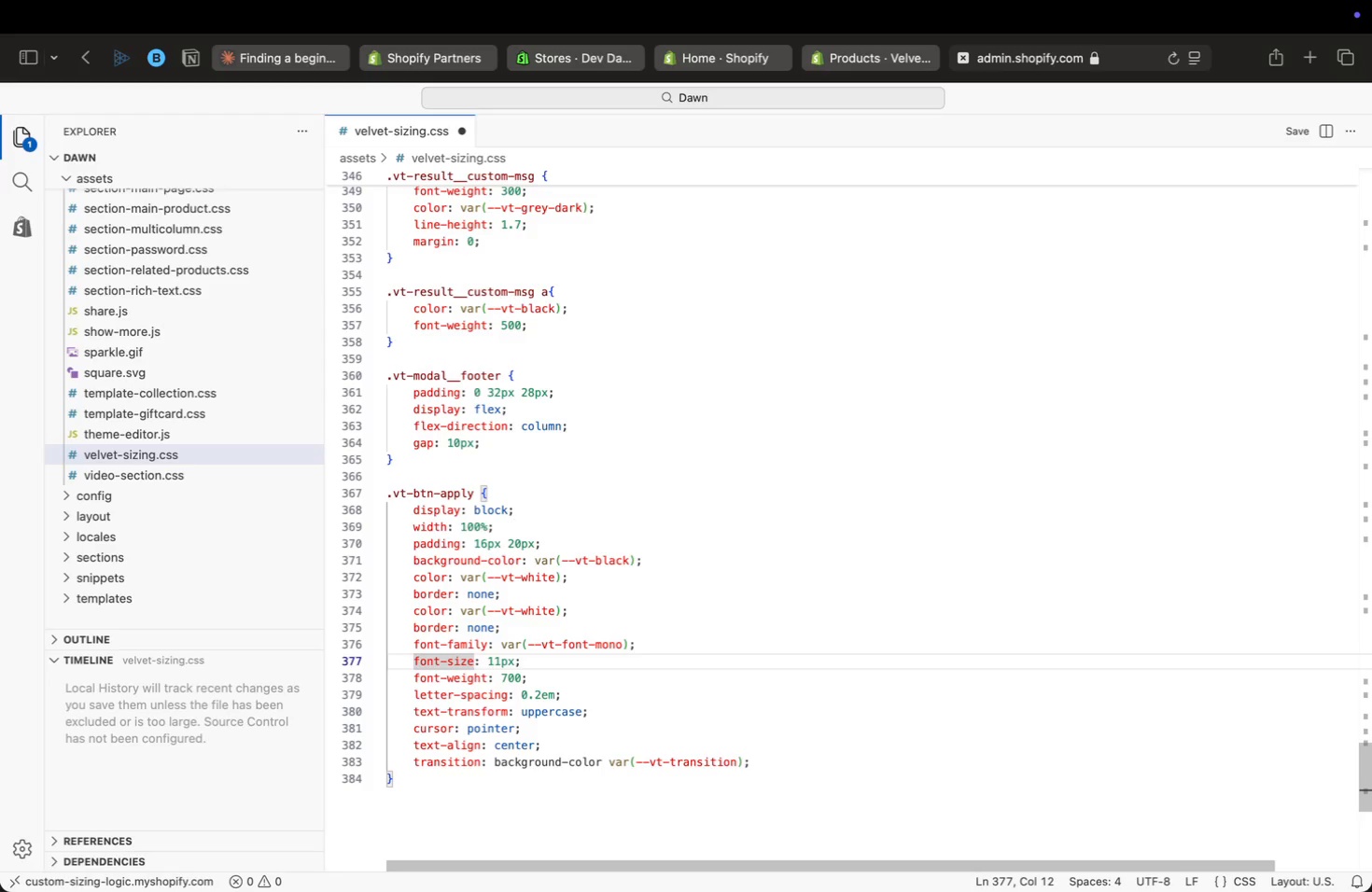 
wait(6.12)
 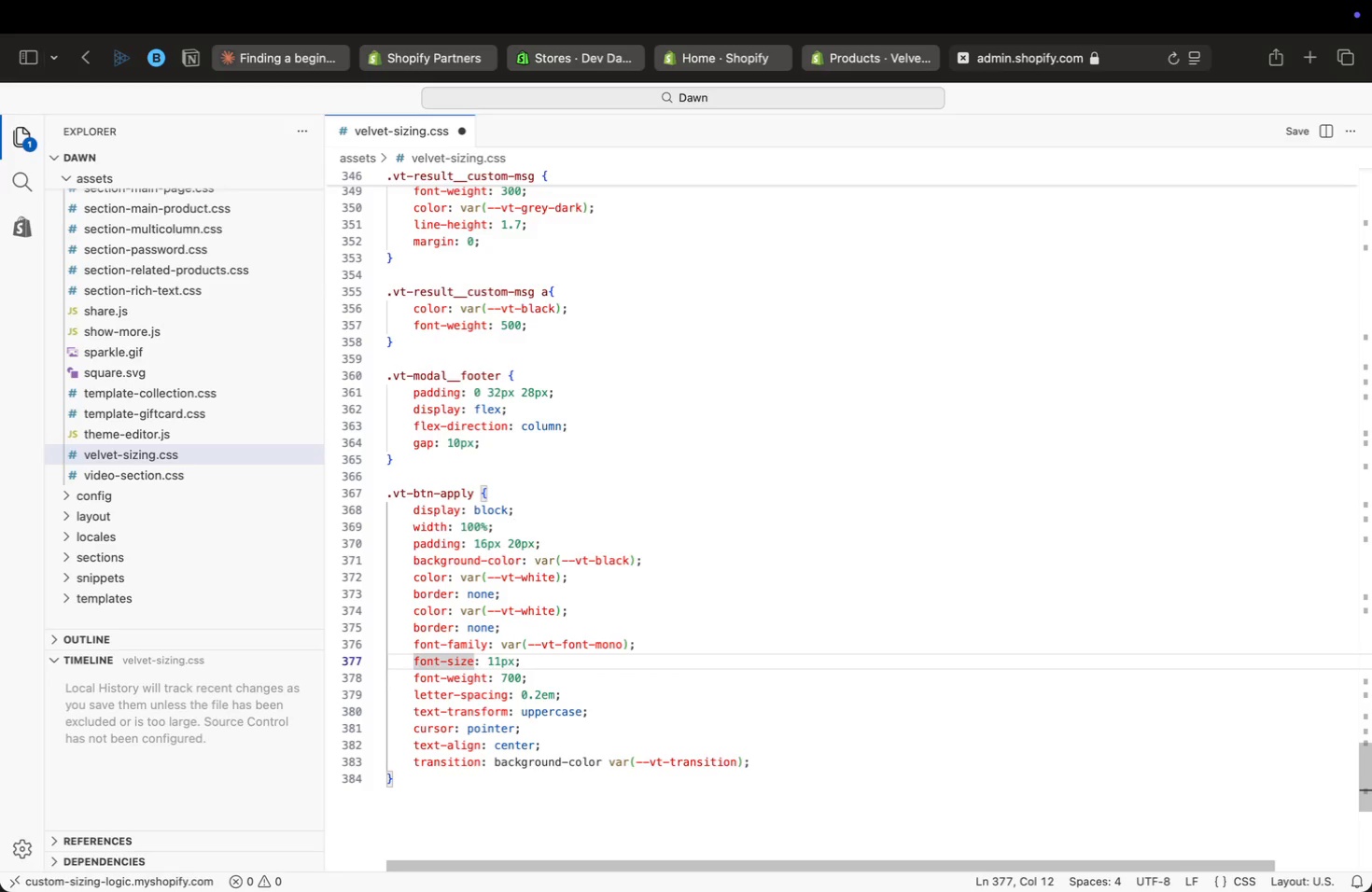 
key(ArrowUp)
 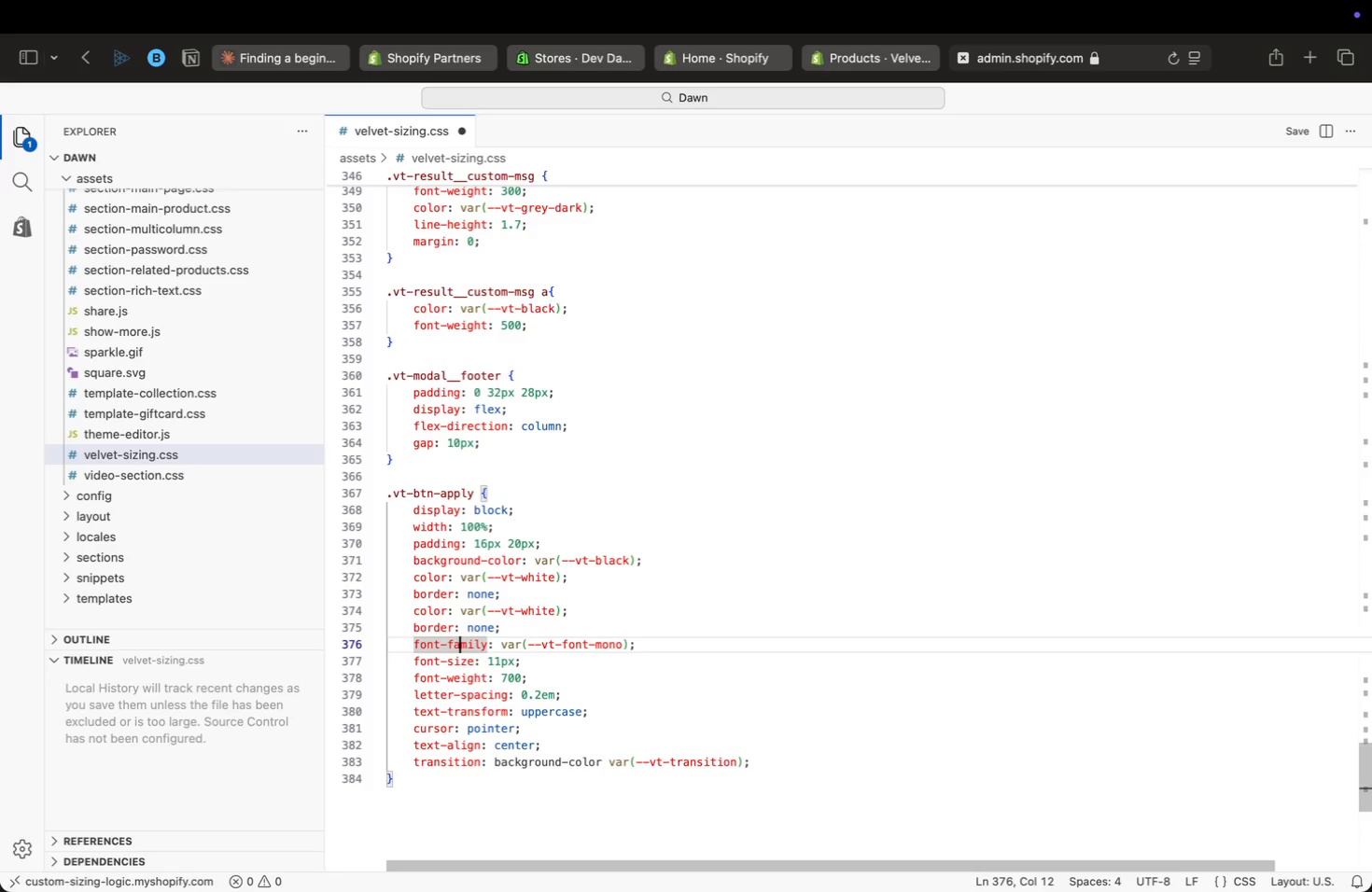 
key(ArrowUp)
 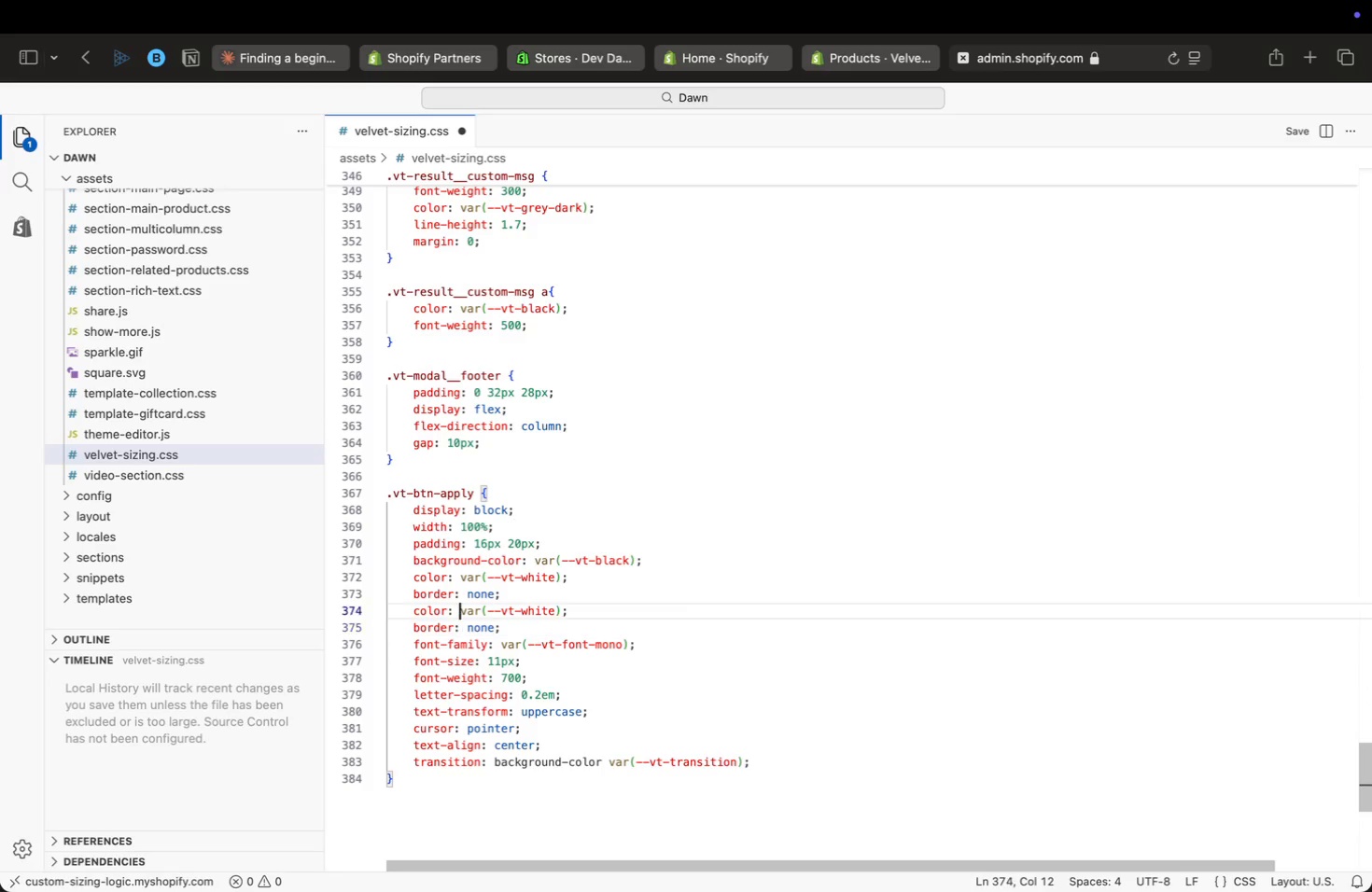 
key(ArrowUp)
 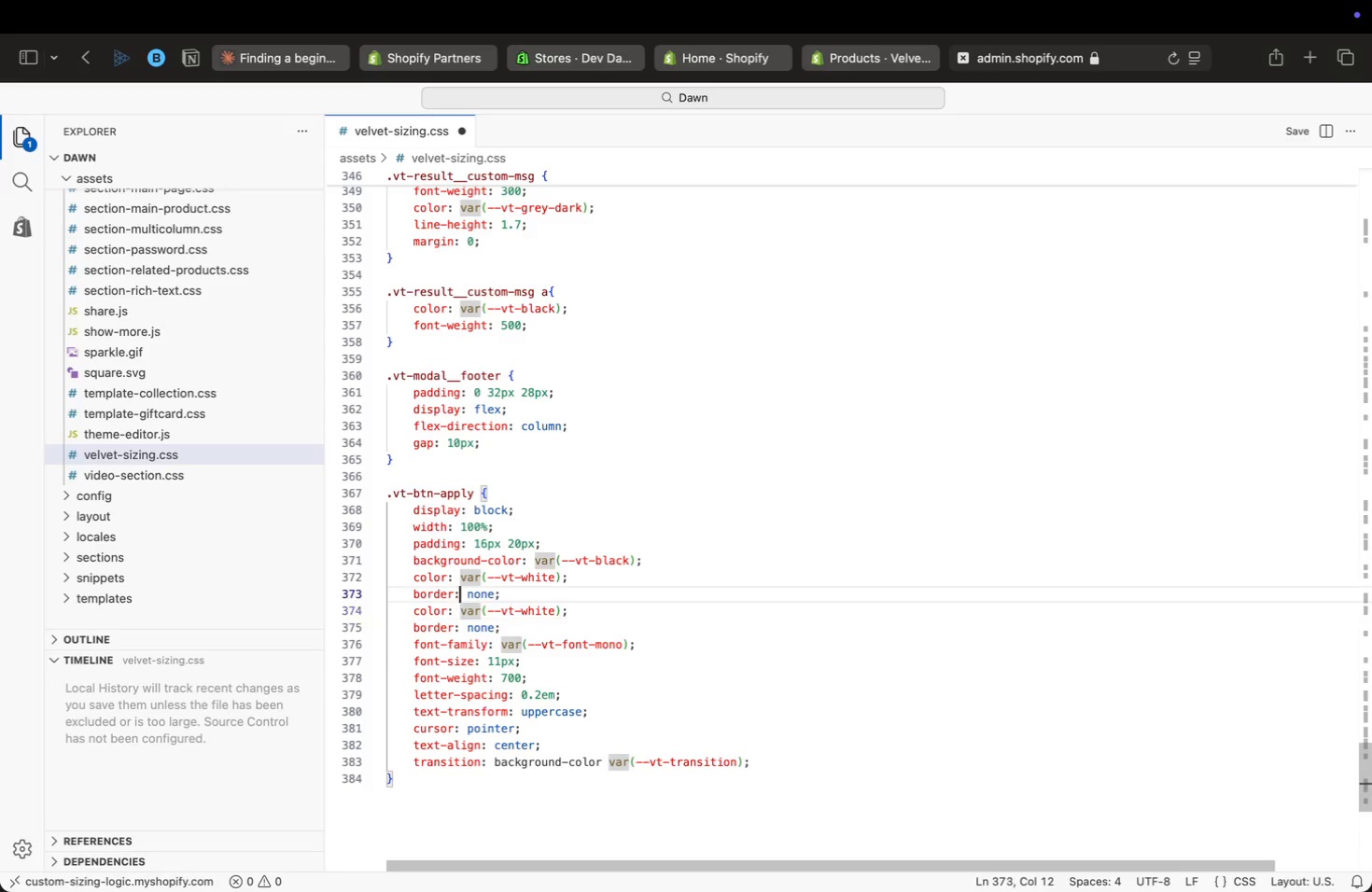 
key(ArrowUp)
 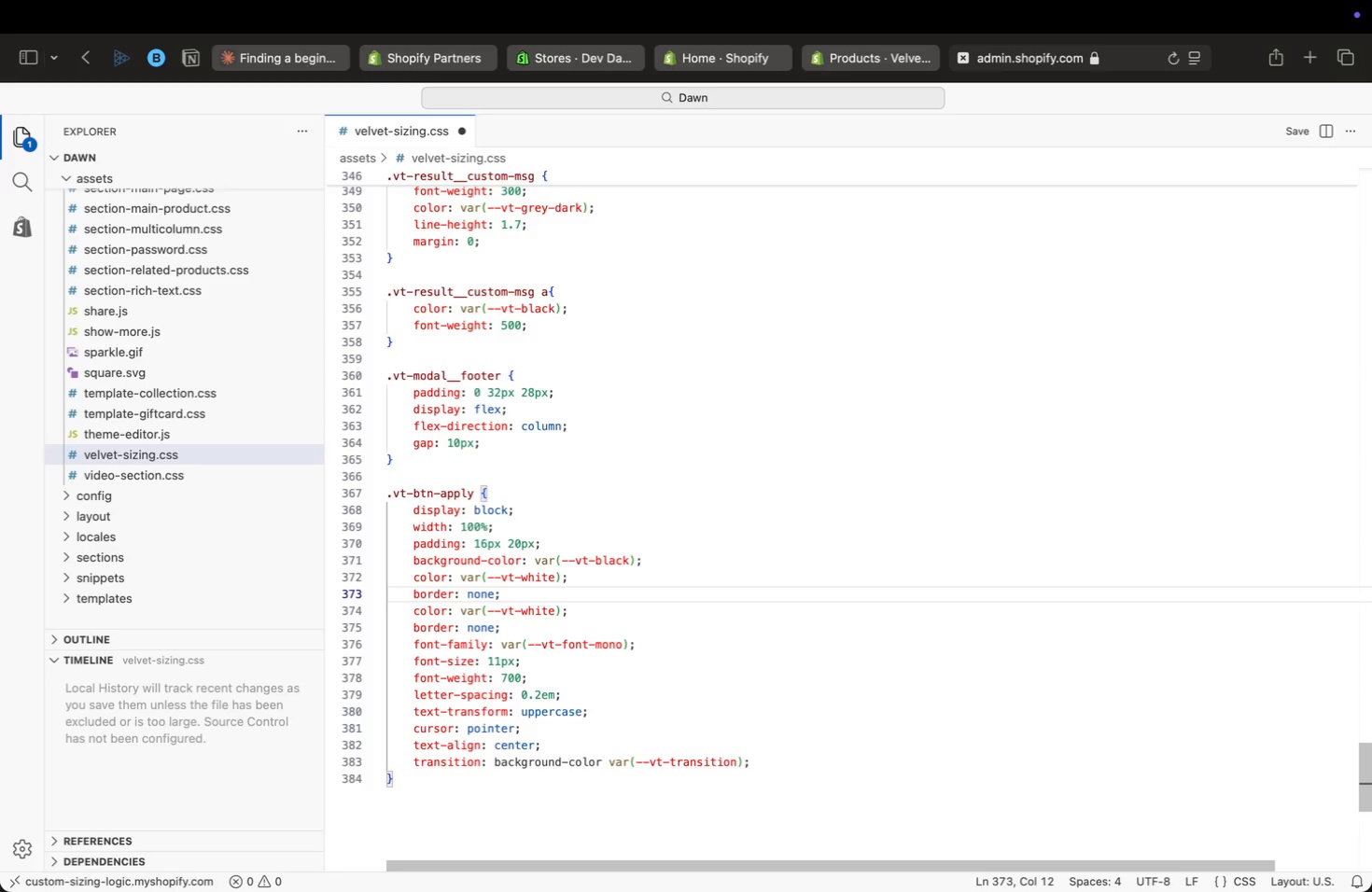 
wait(7.22)
 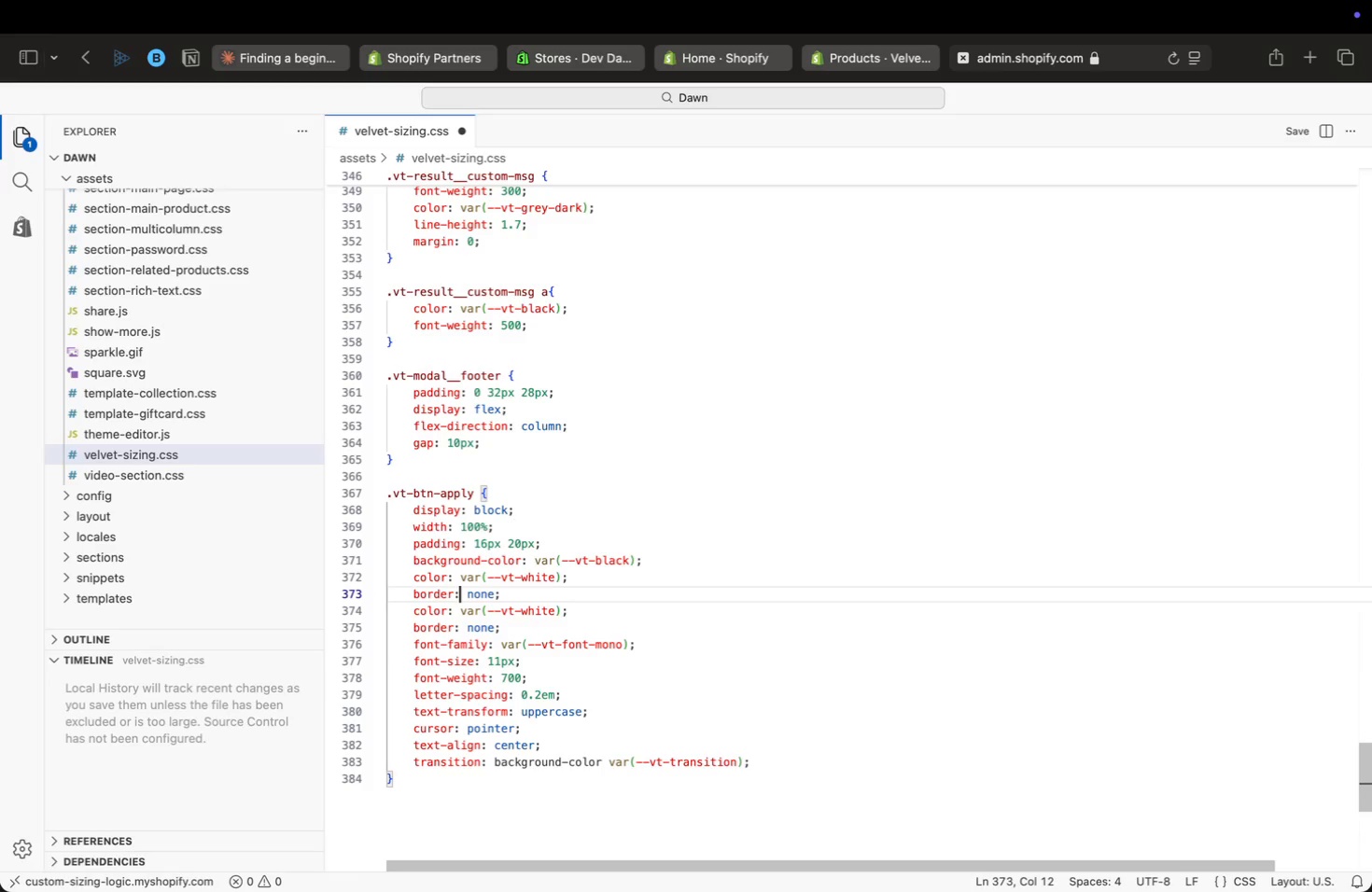 
key(ArrowDown)
 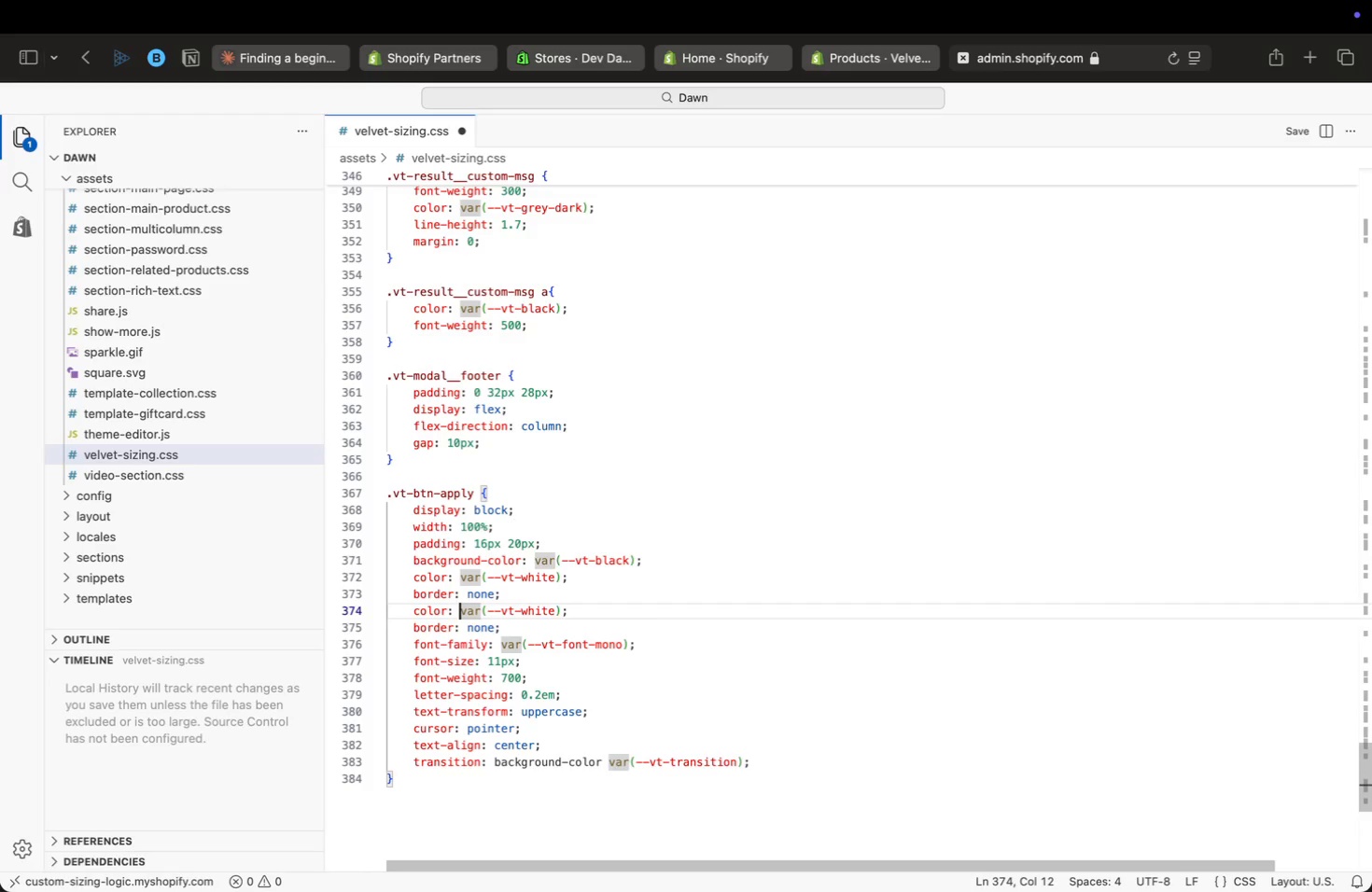 
key(Meta+ArrowDown)
 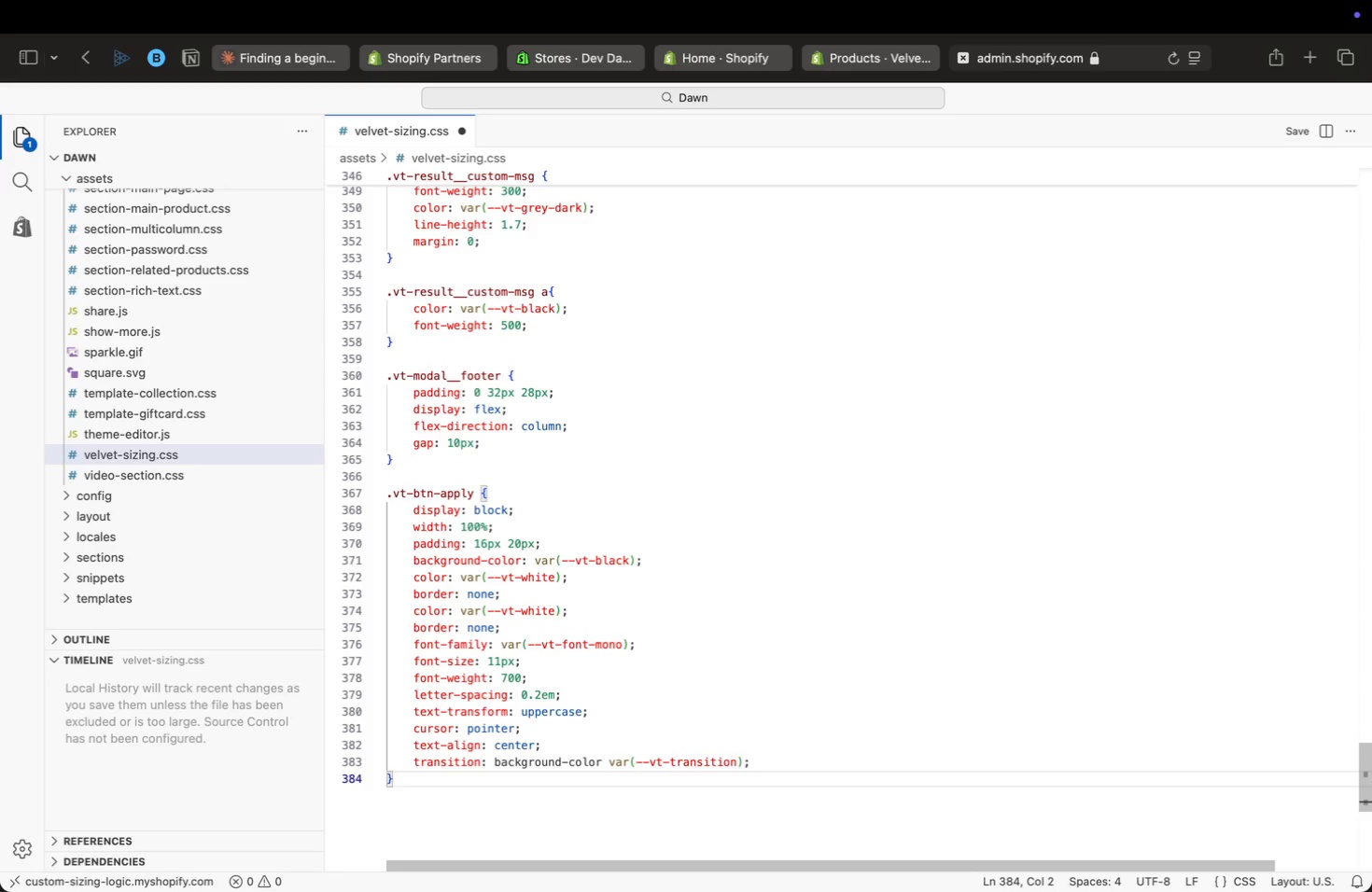 
wait(9.46)
 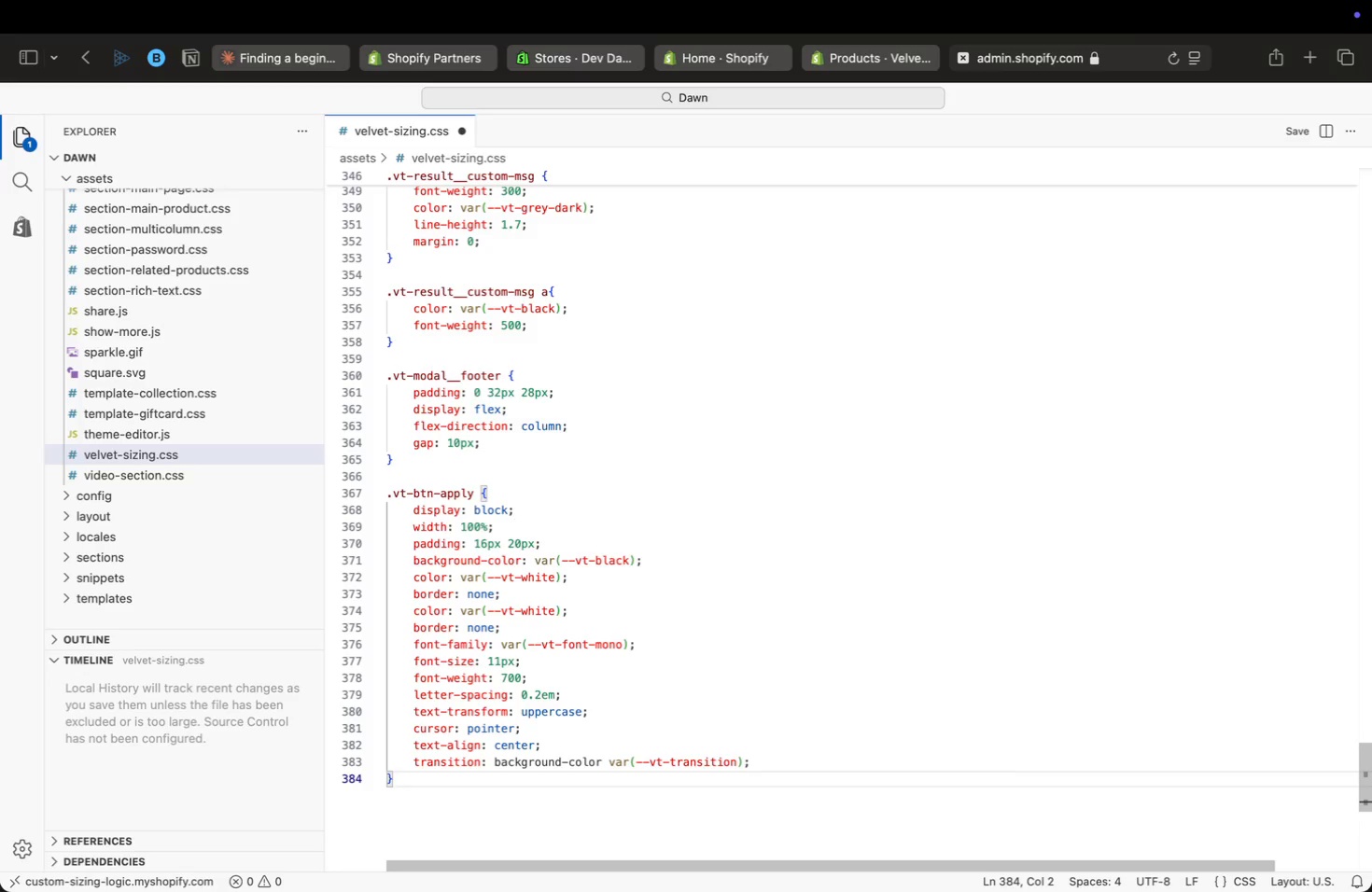 
key(Enter)
 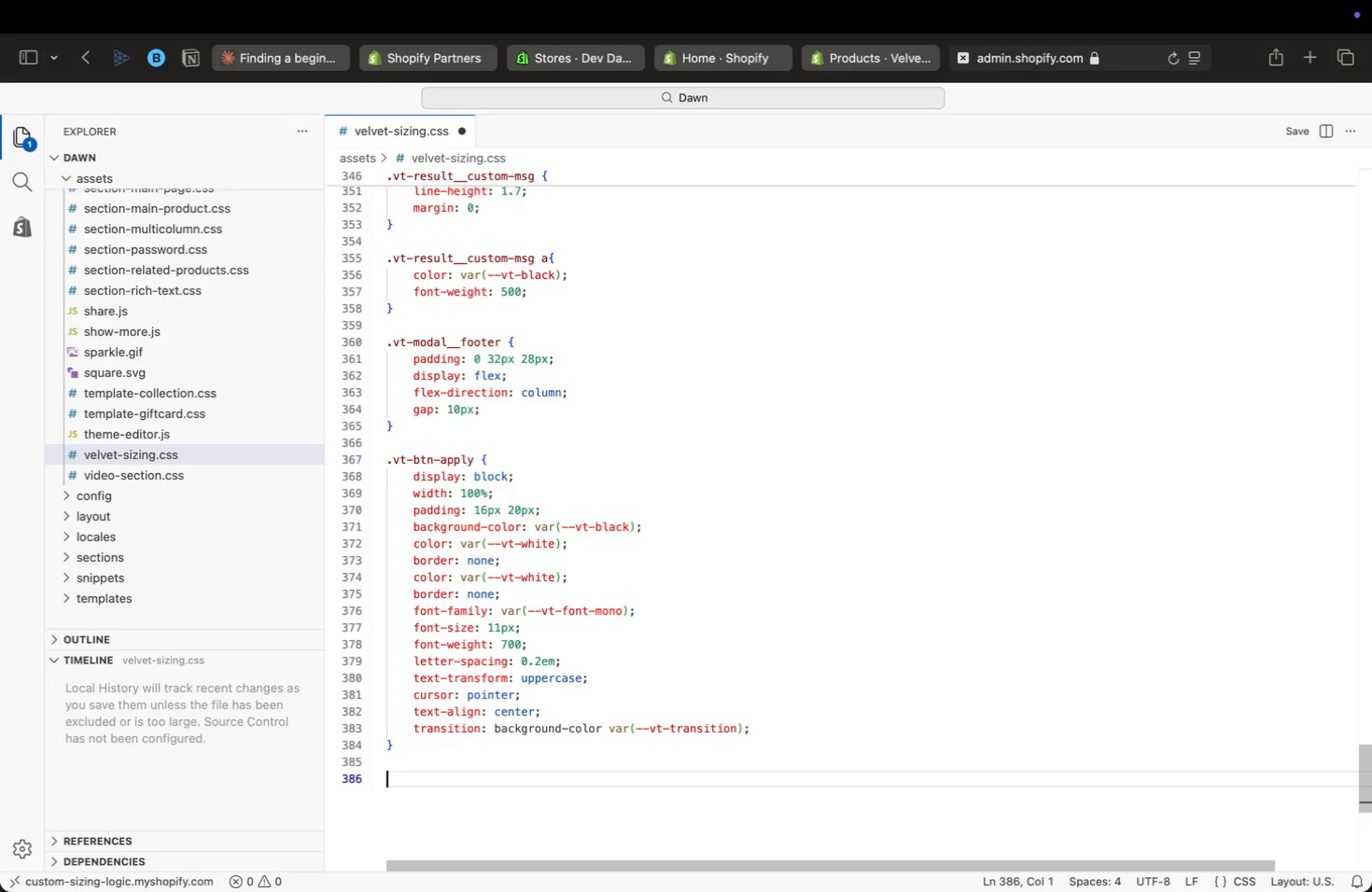 
key(Enter)
 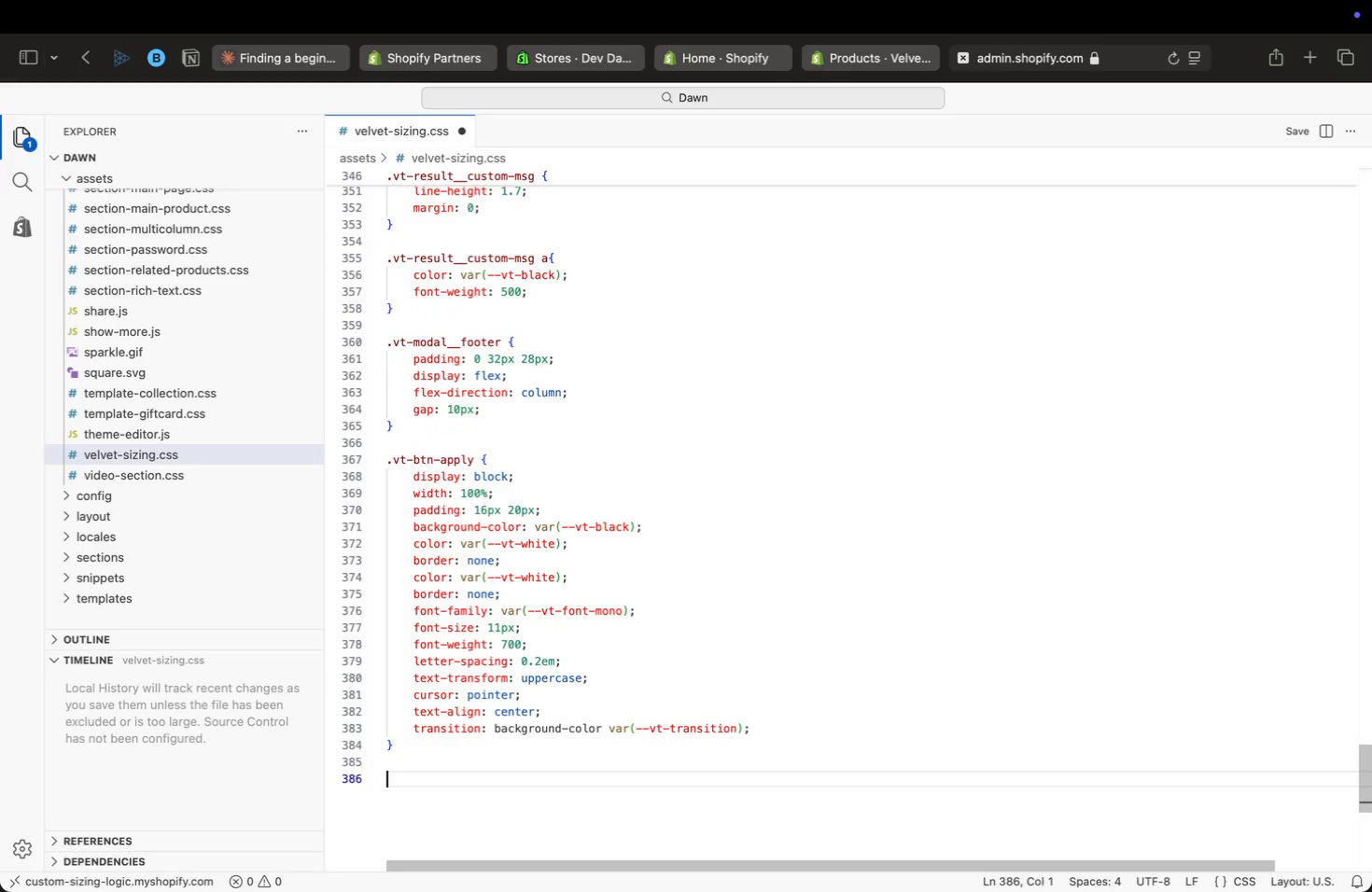 
type(appl)
 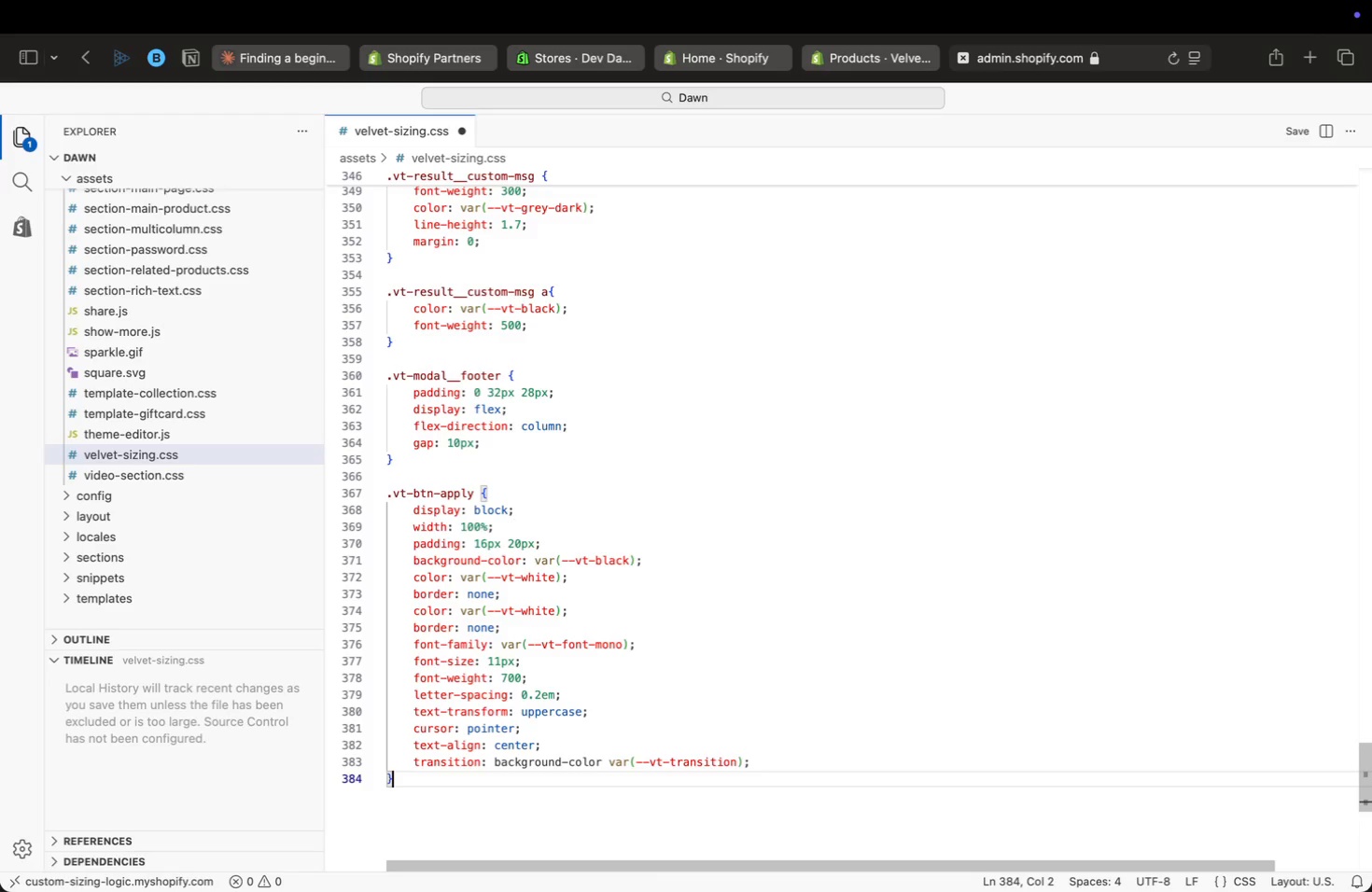 
key(Enter)
 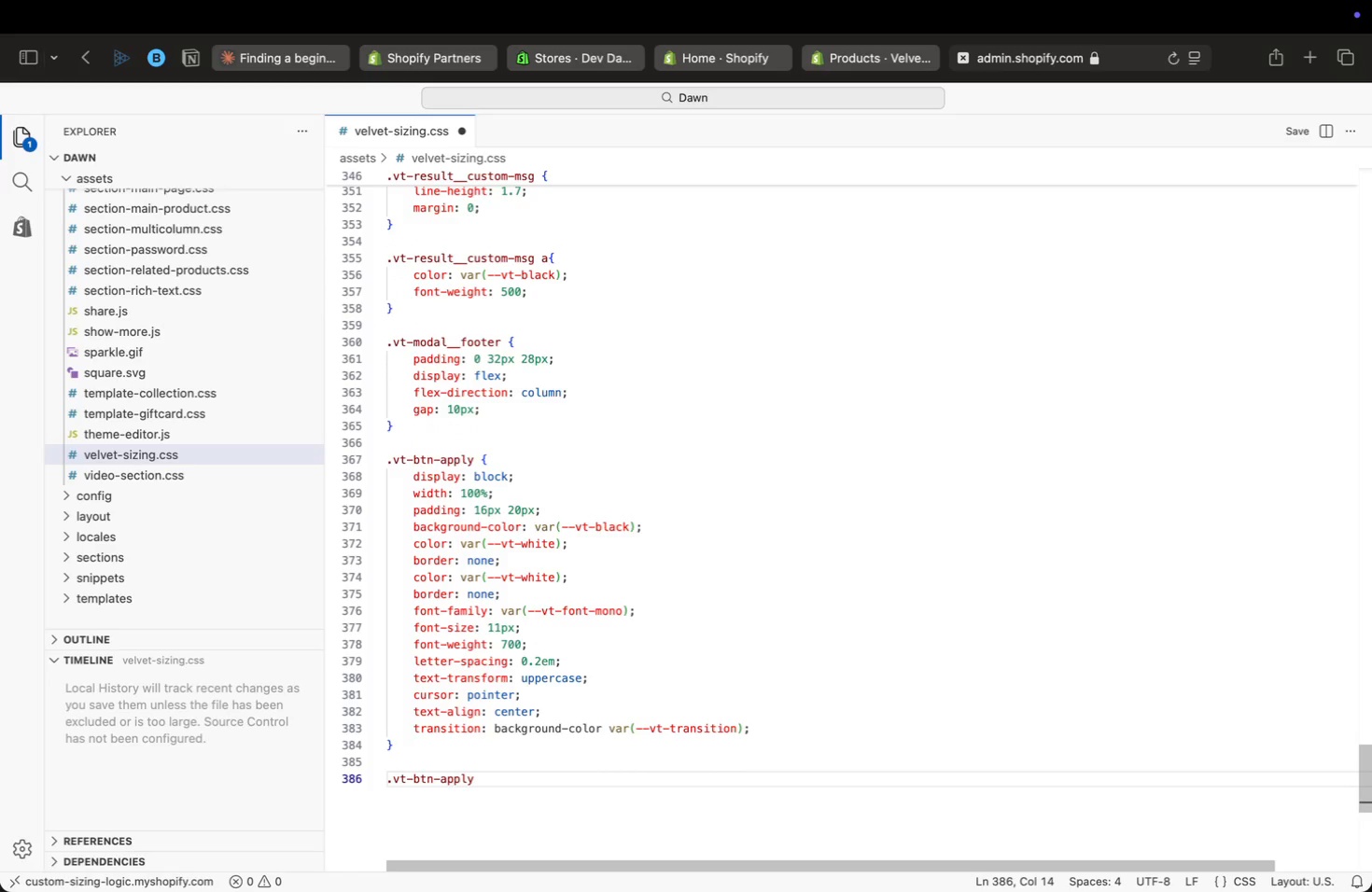 
type(:hover {)
 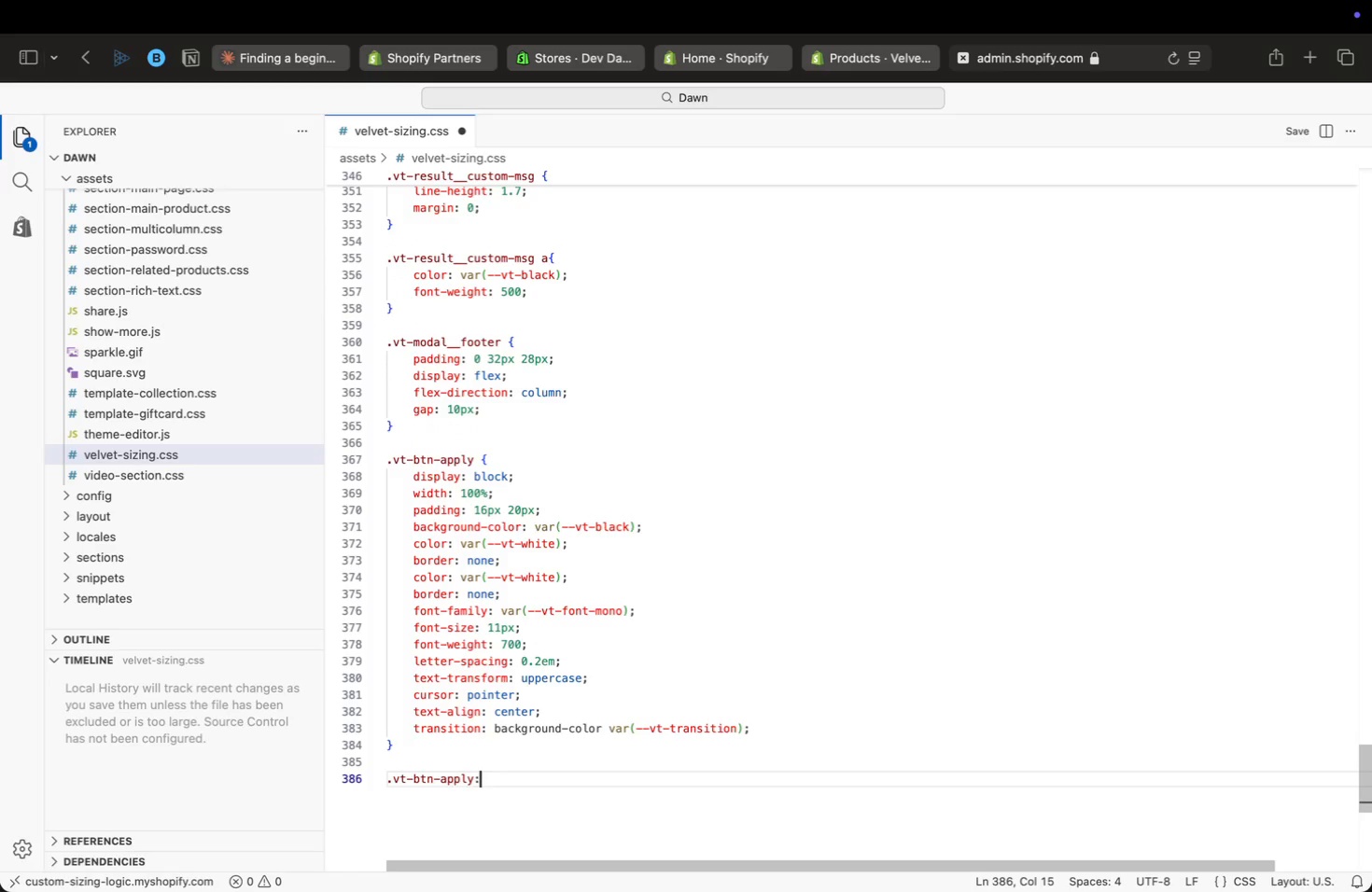 
key(Enter)
 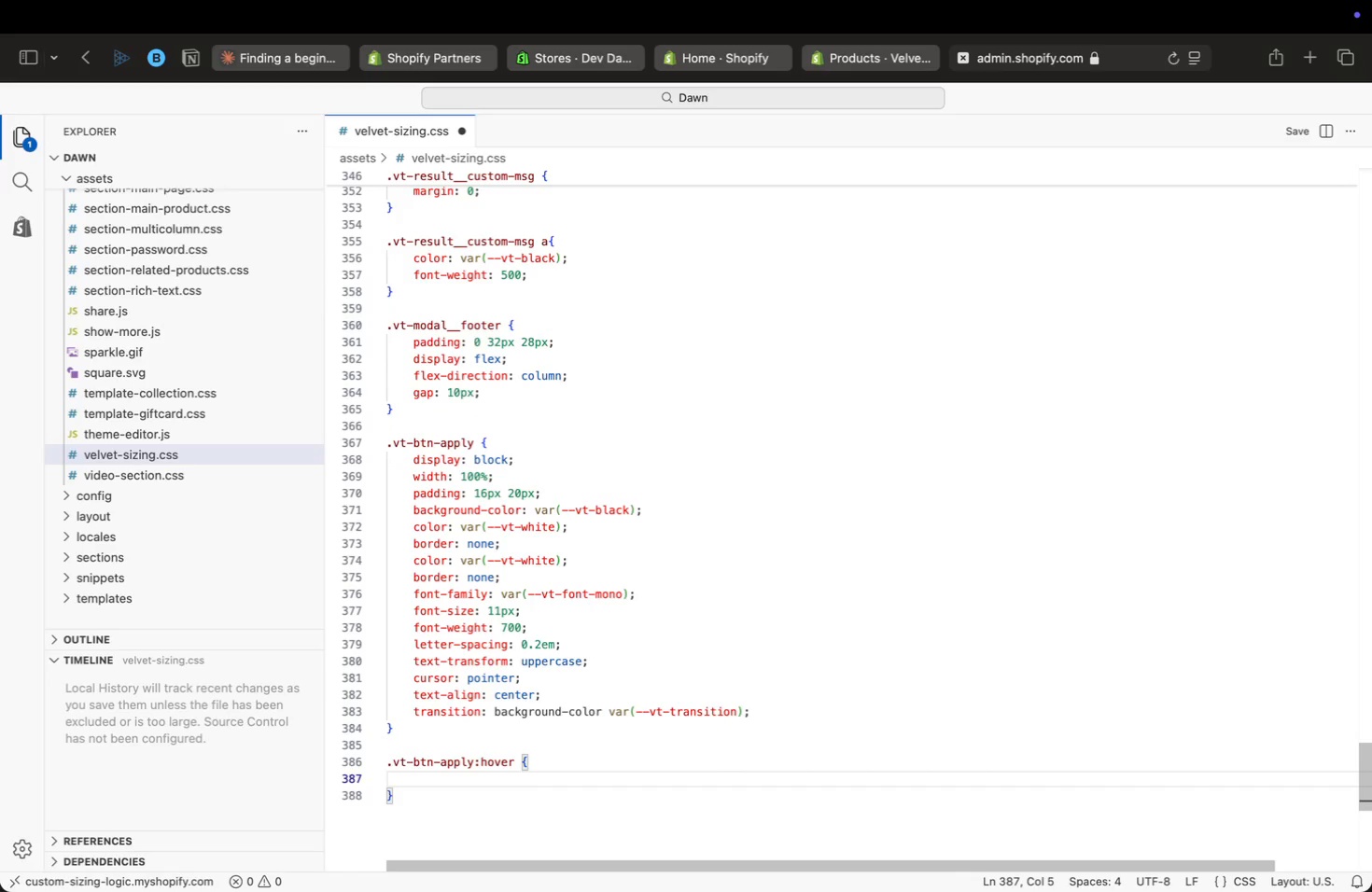 
type(back)
 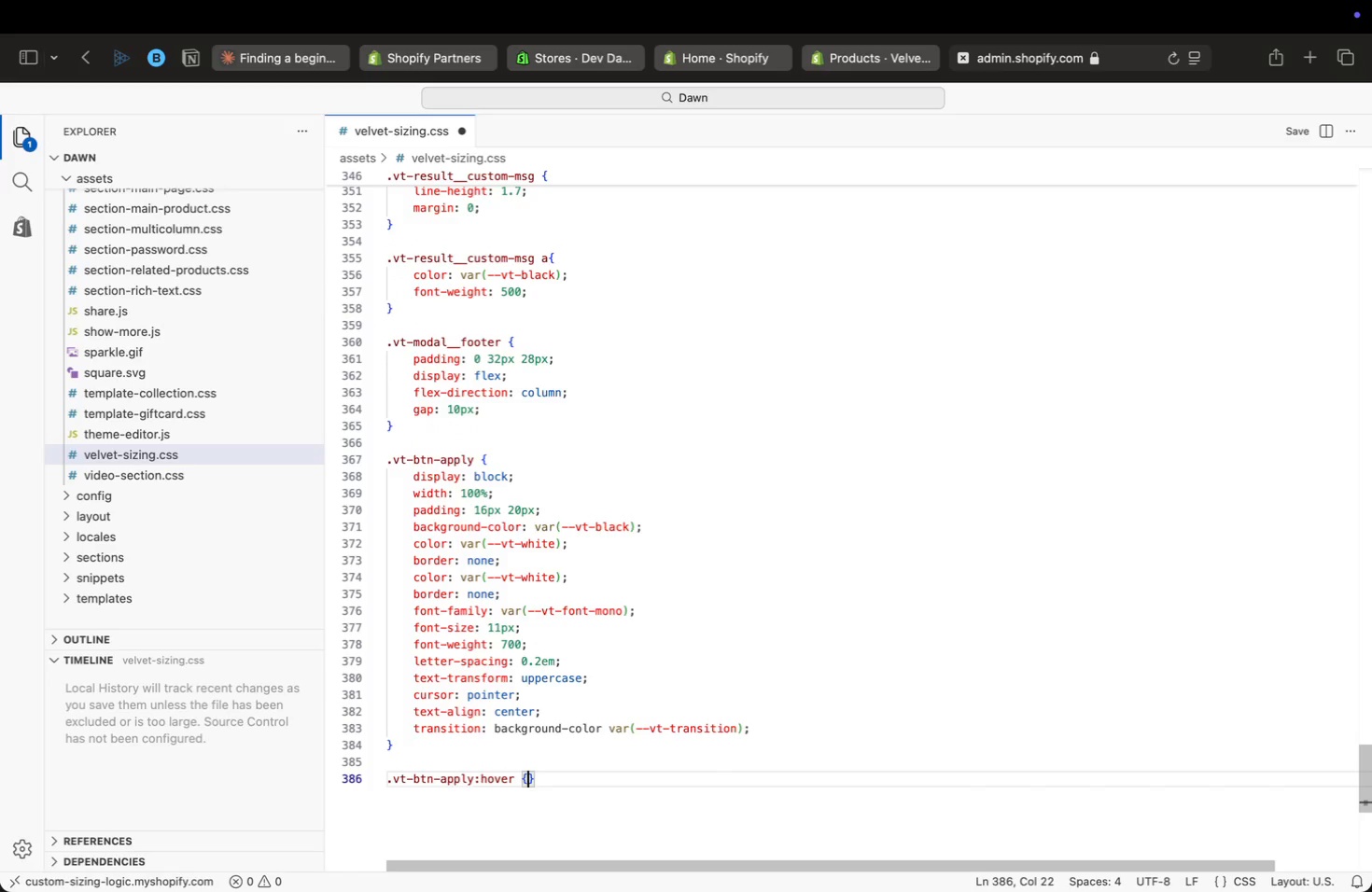 
key(ArrowDown)
 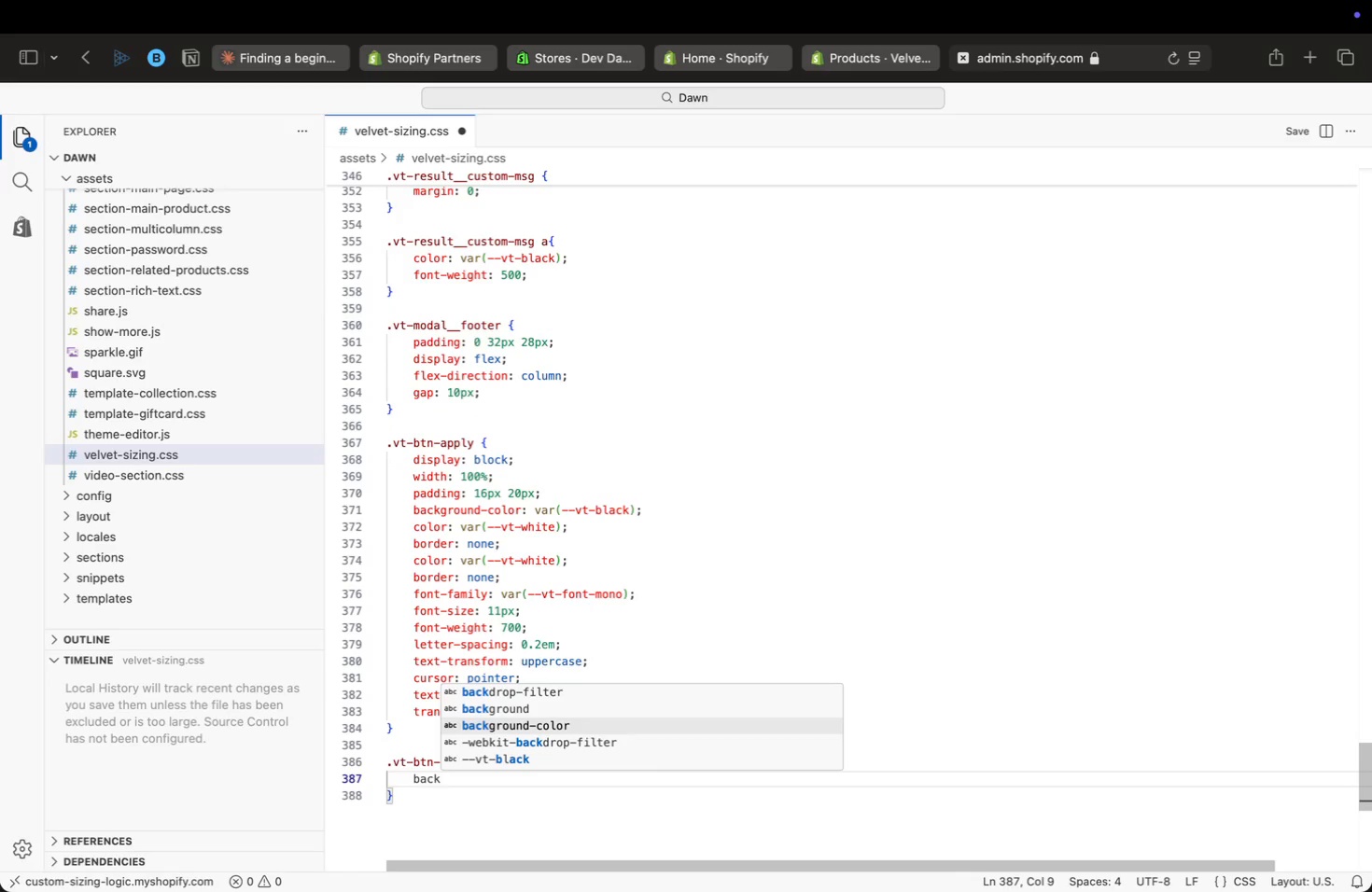 
key(ArrowDown)
 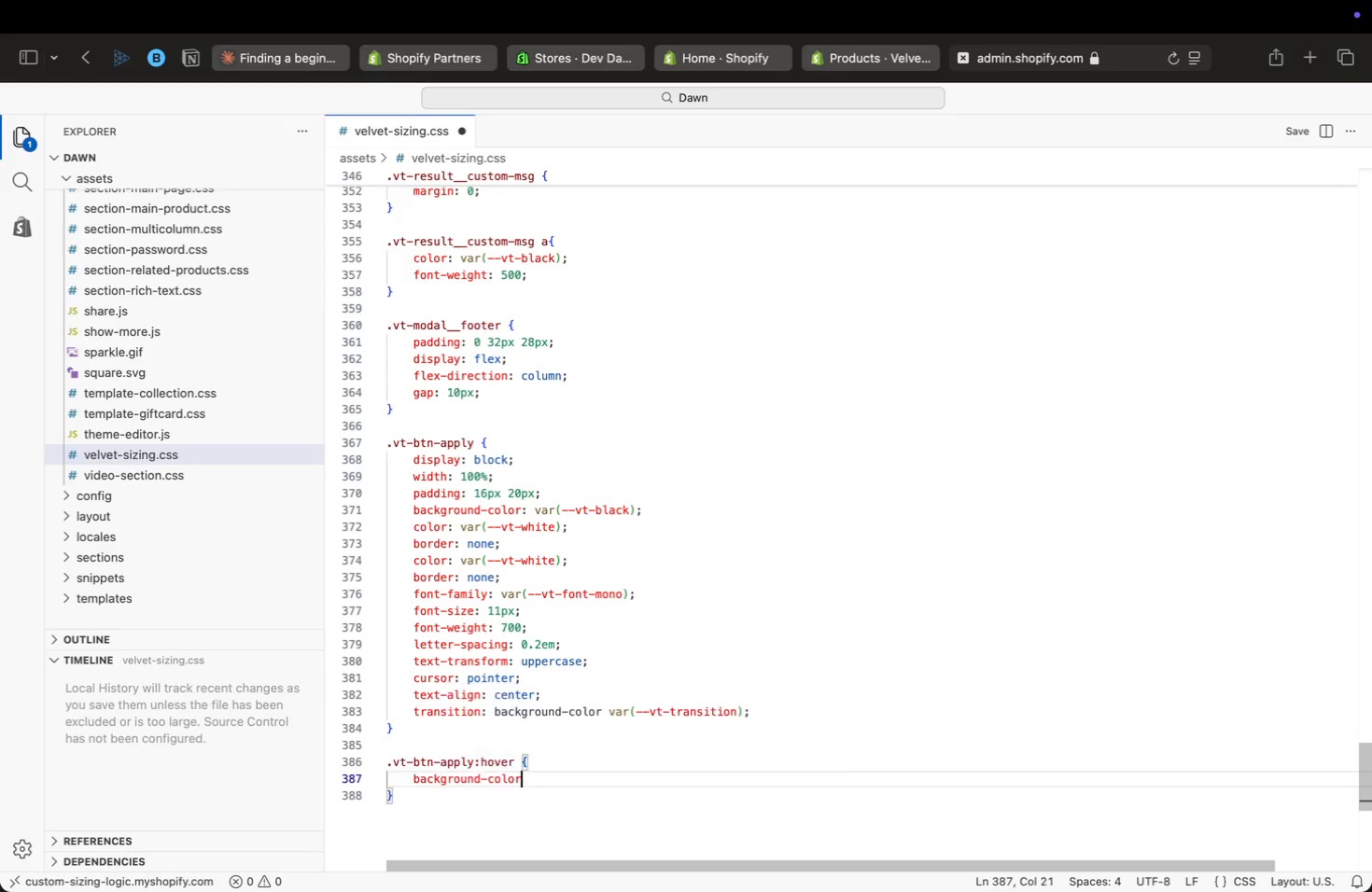 
key(Enter)
 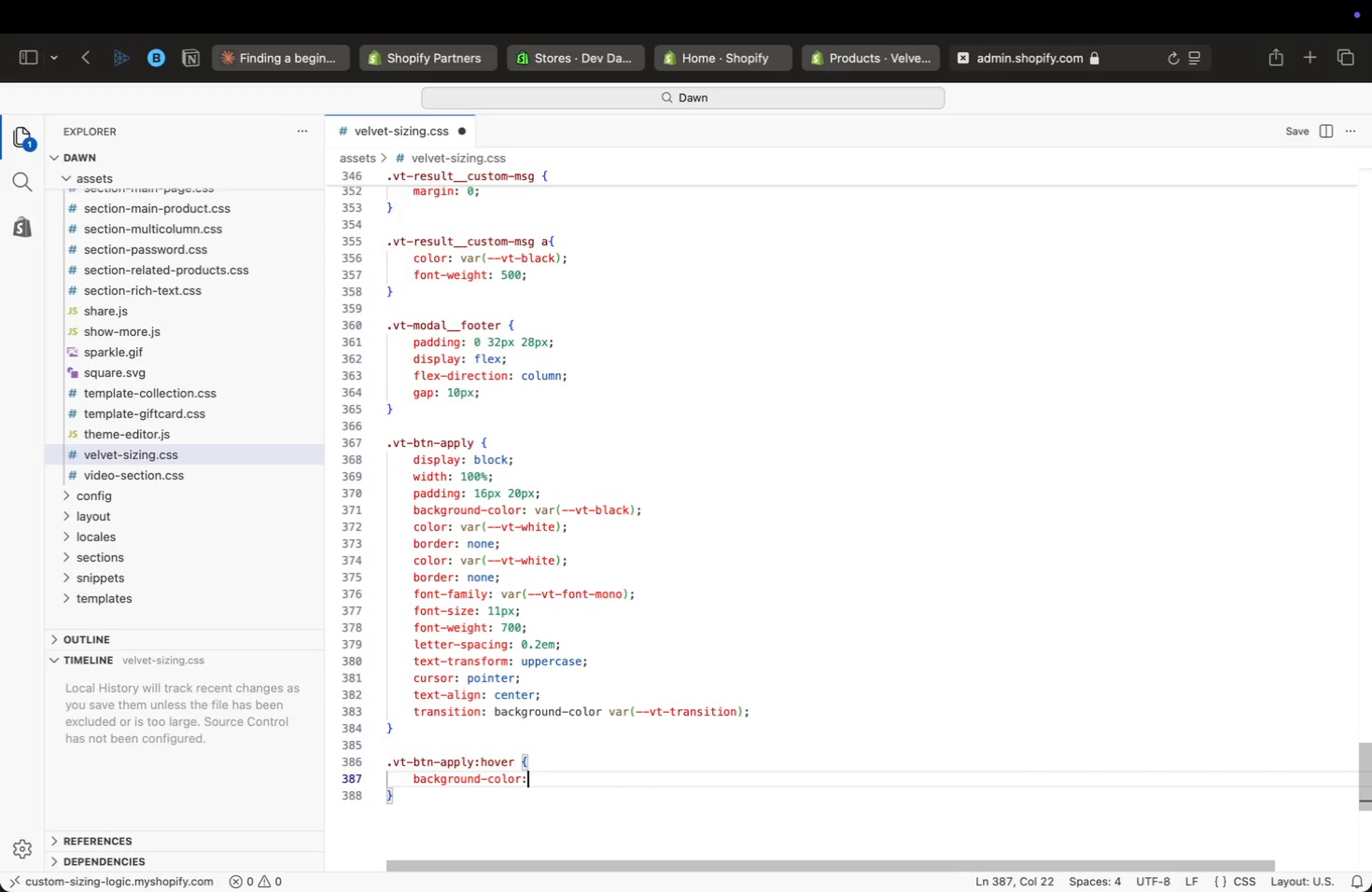 
type(: var(cha)
 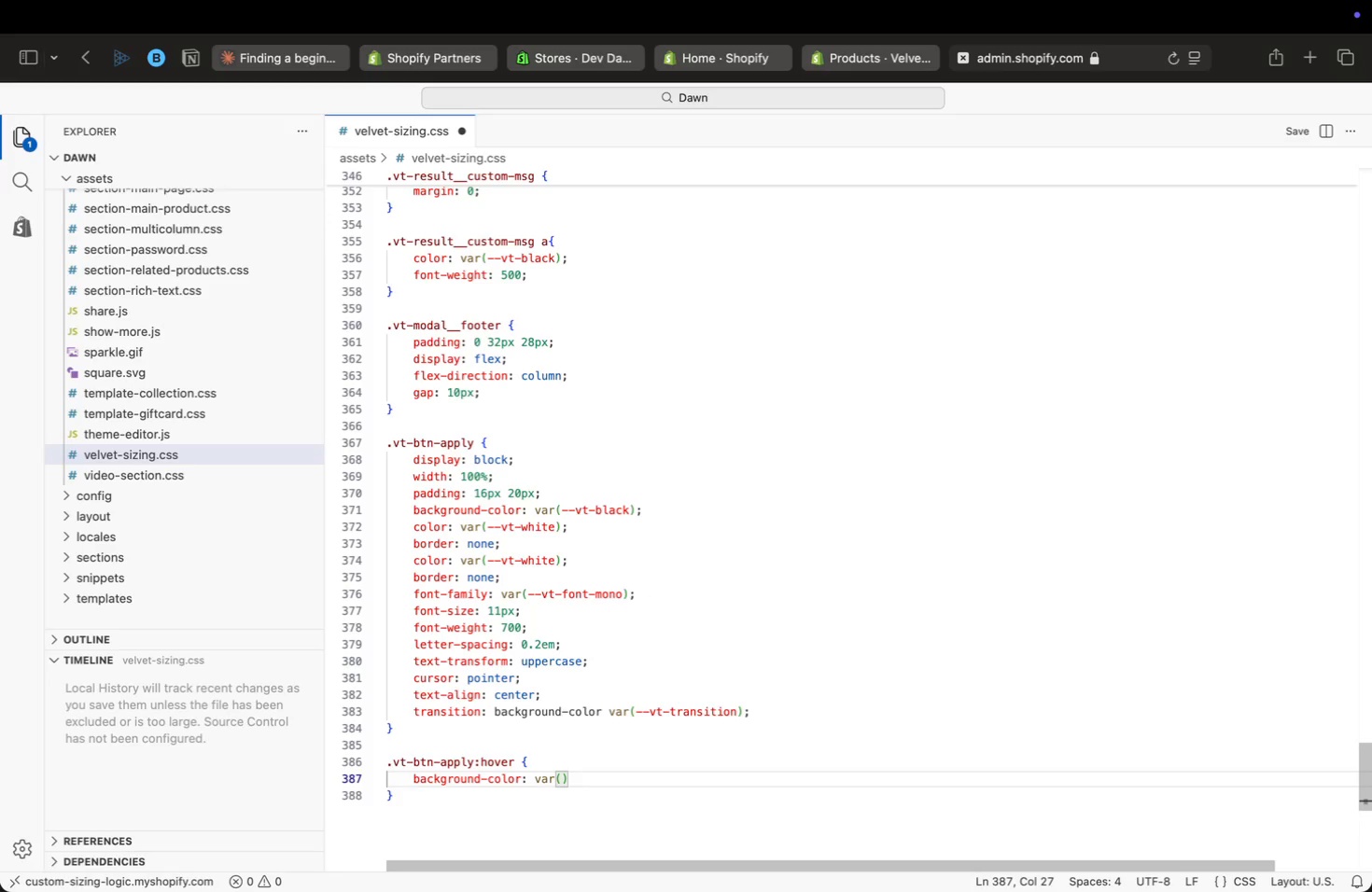 
key(Enter)
 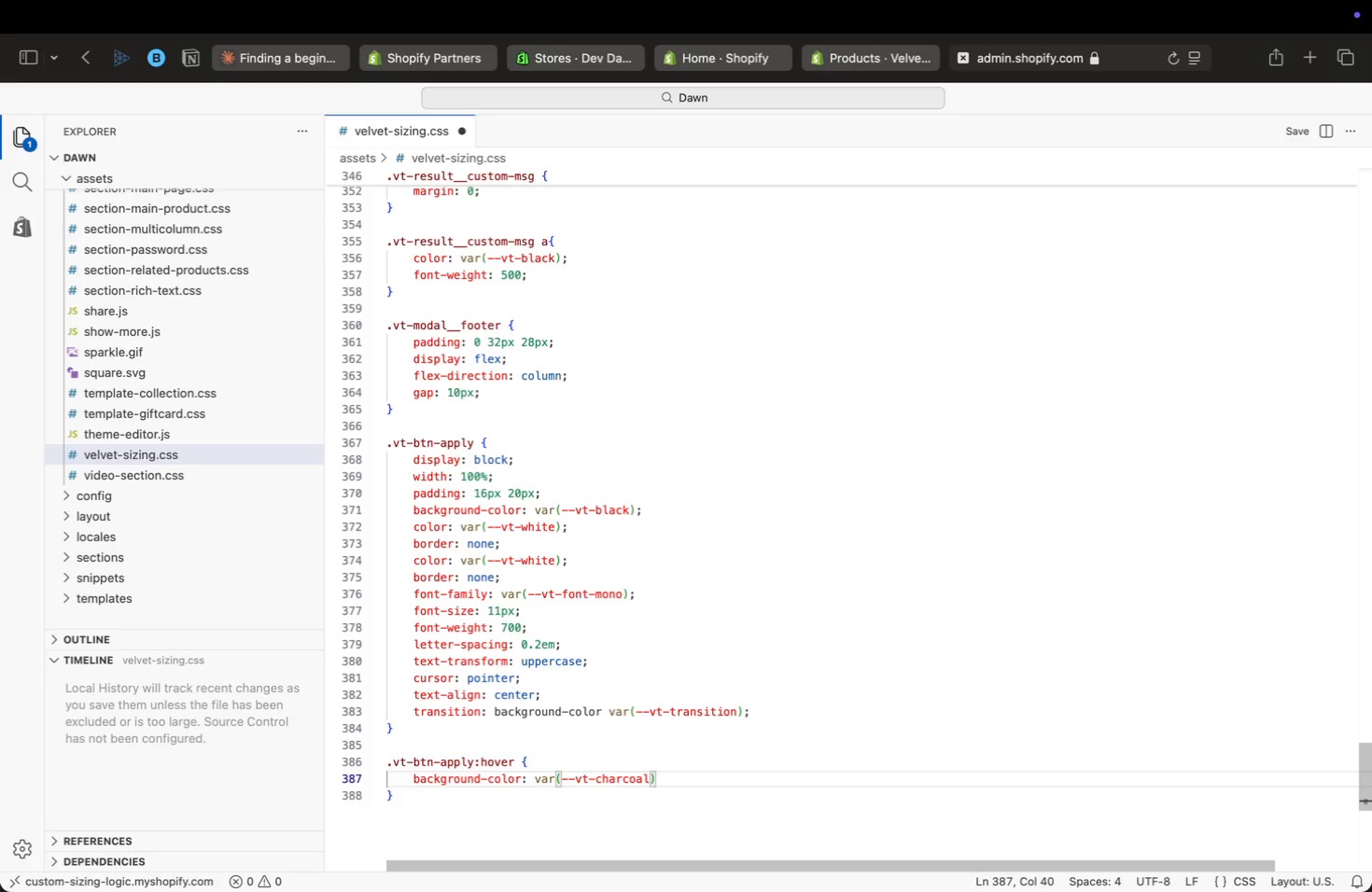 
key(ArrowRight)
 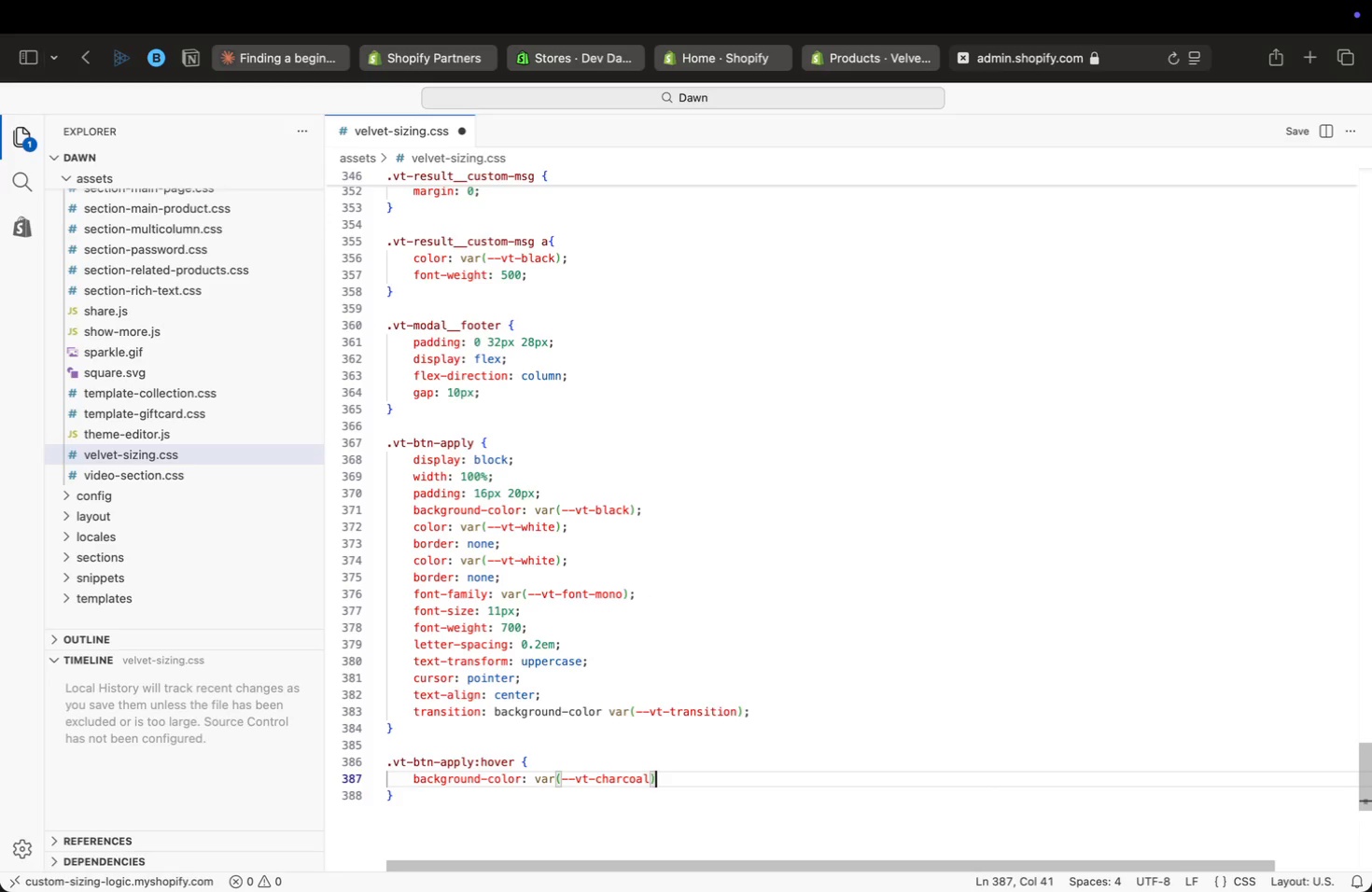 
key(Semicolon)
 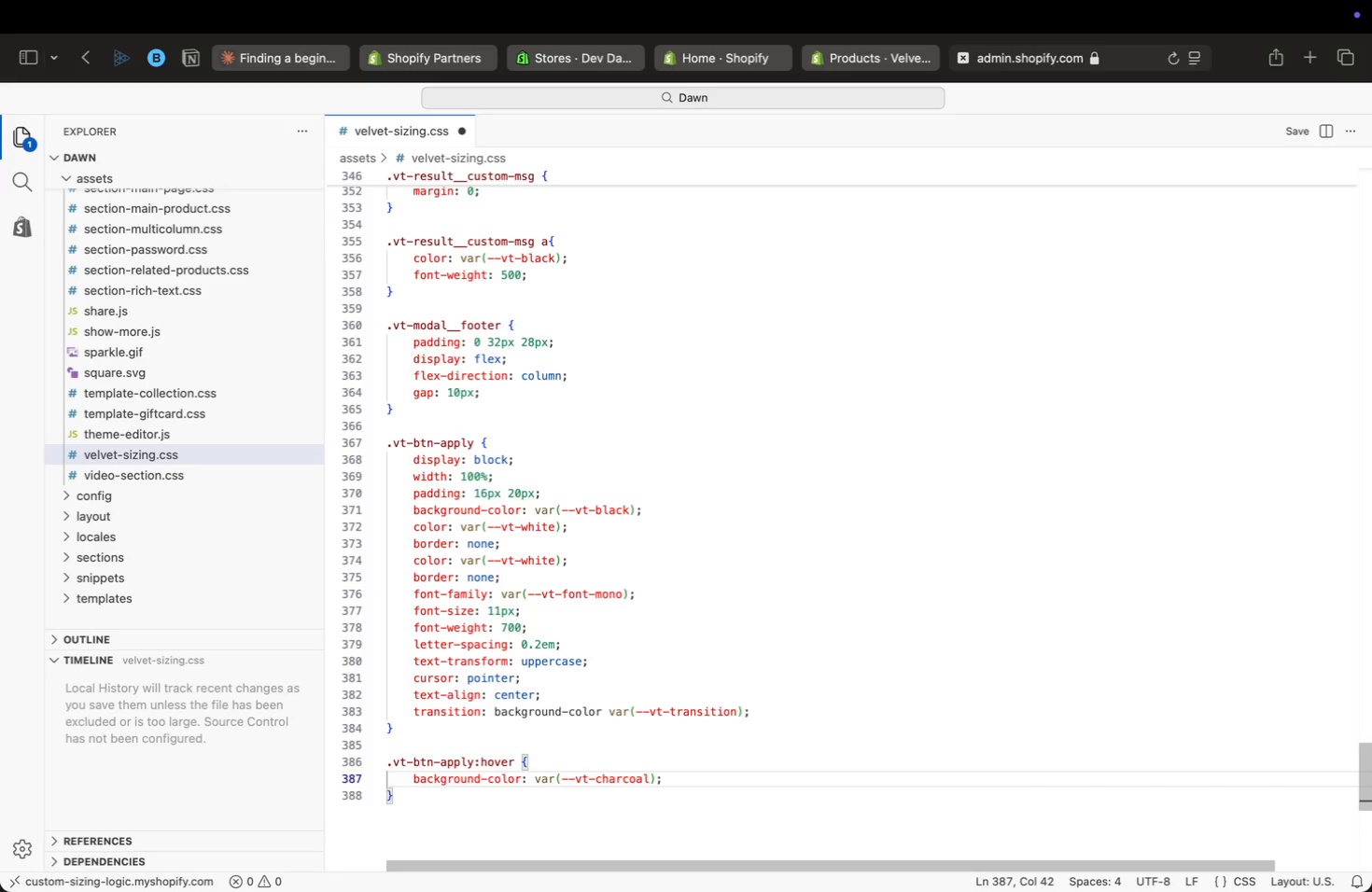 
key(ArrowDown)
 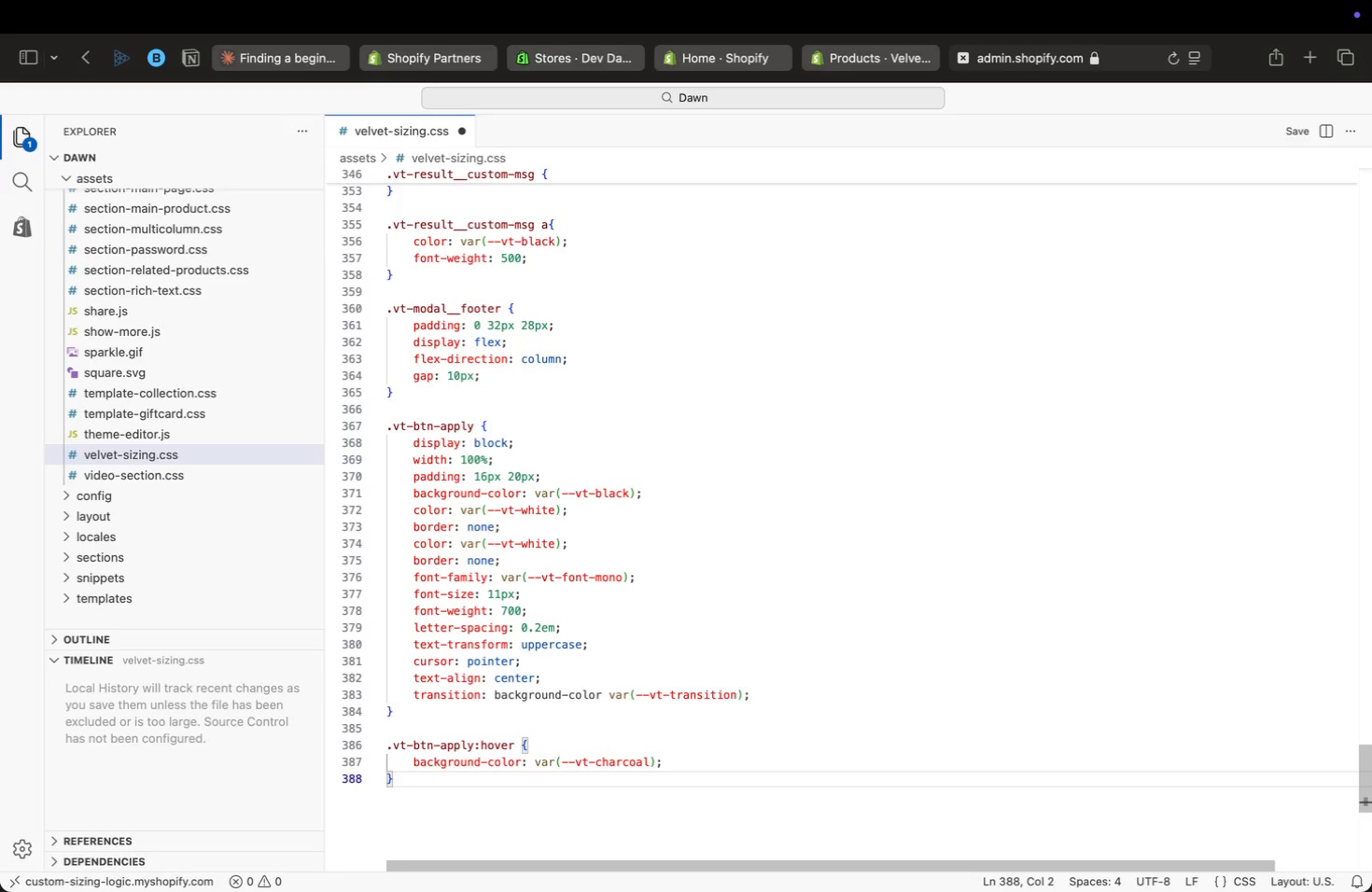 
key(Enter)
 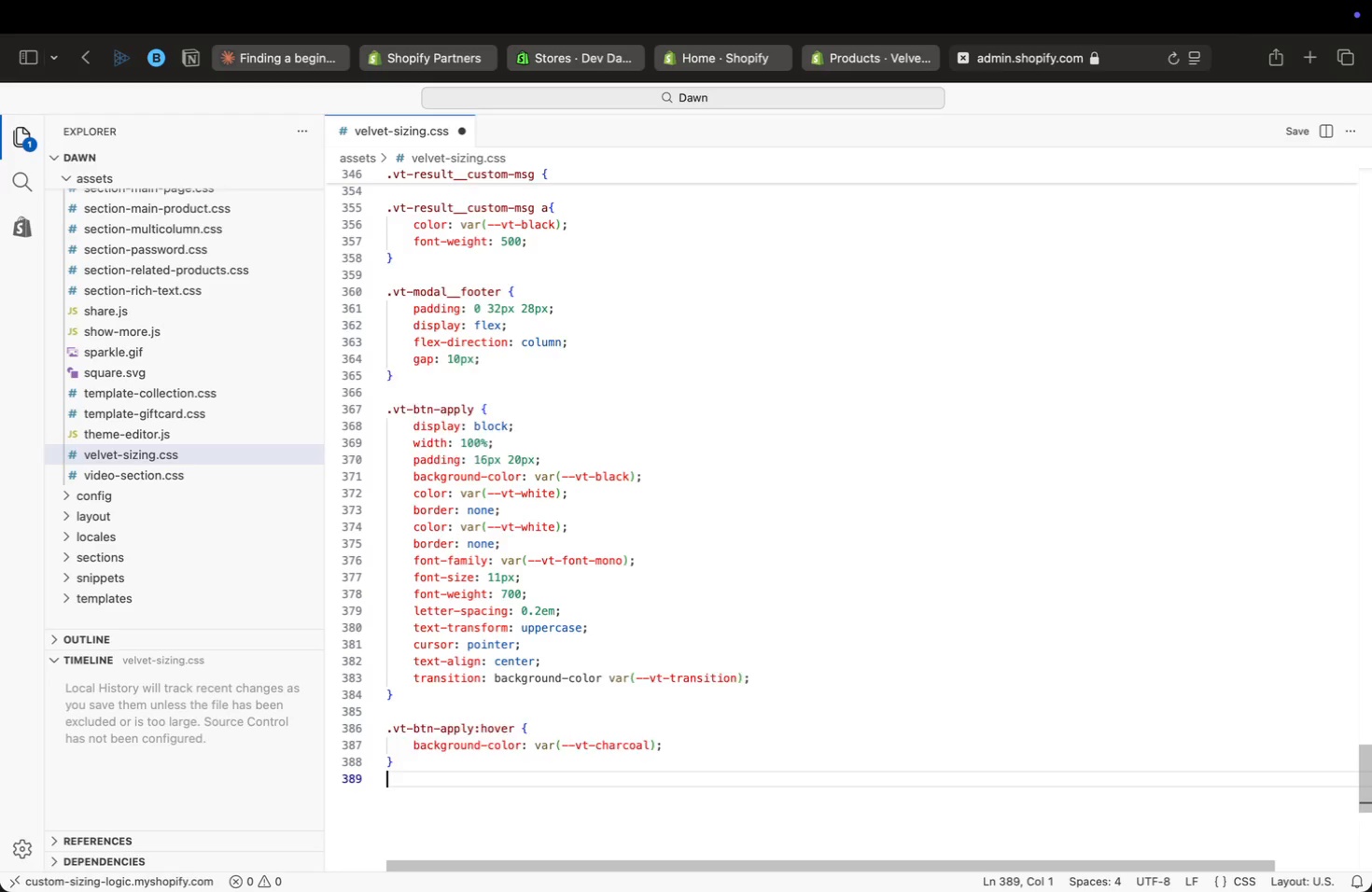 
key(Enter)
 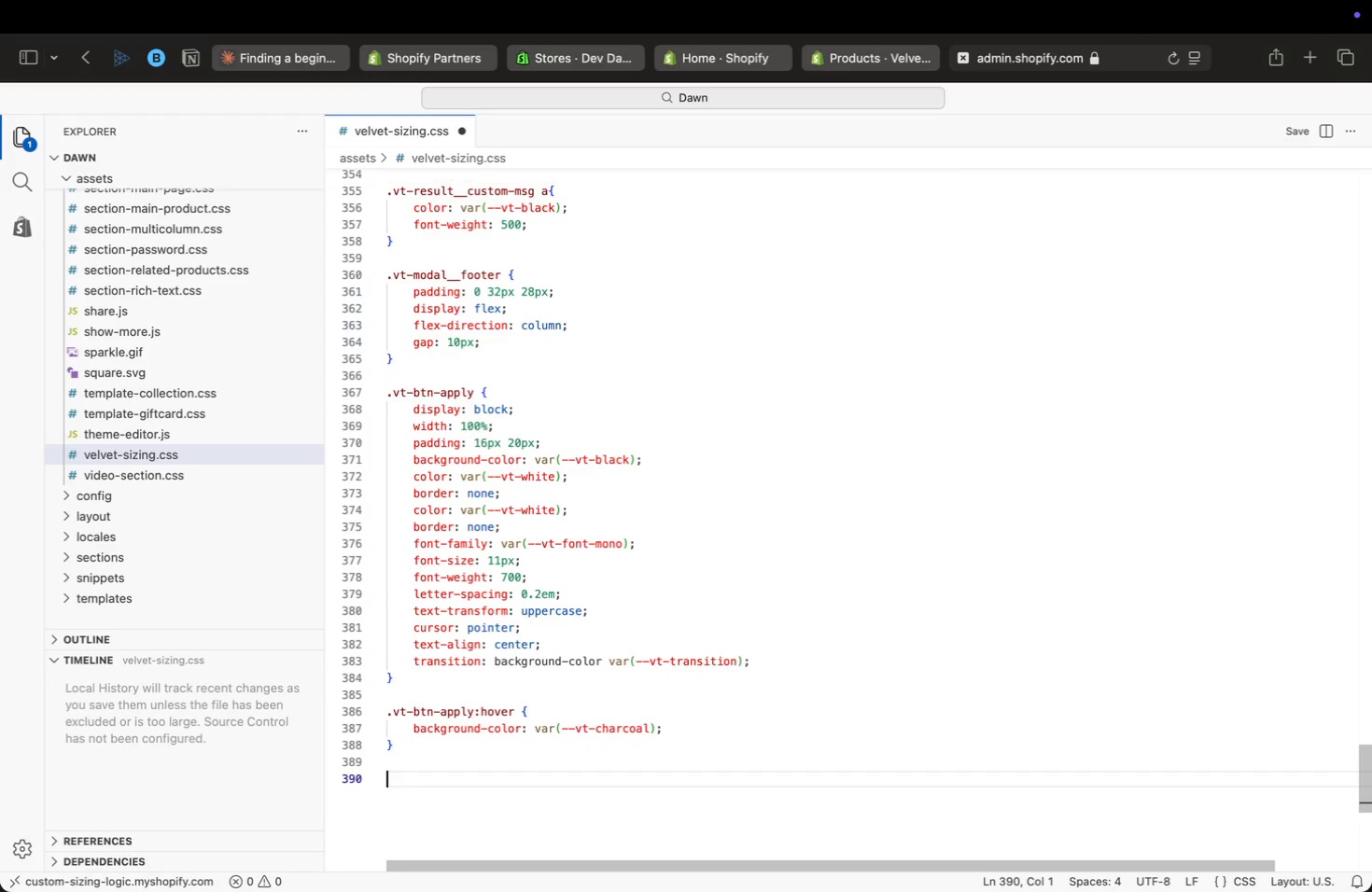 
type(appl)
 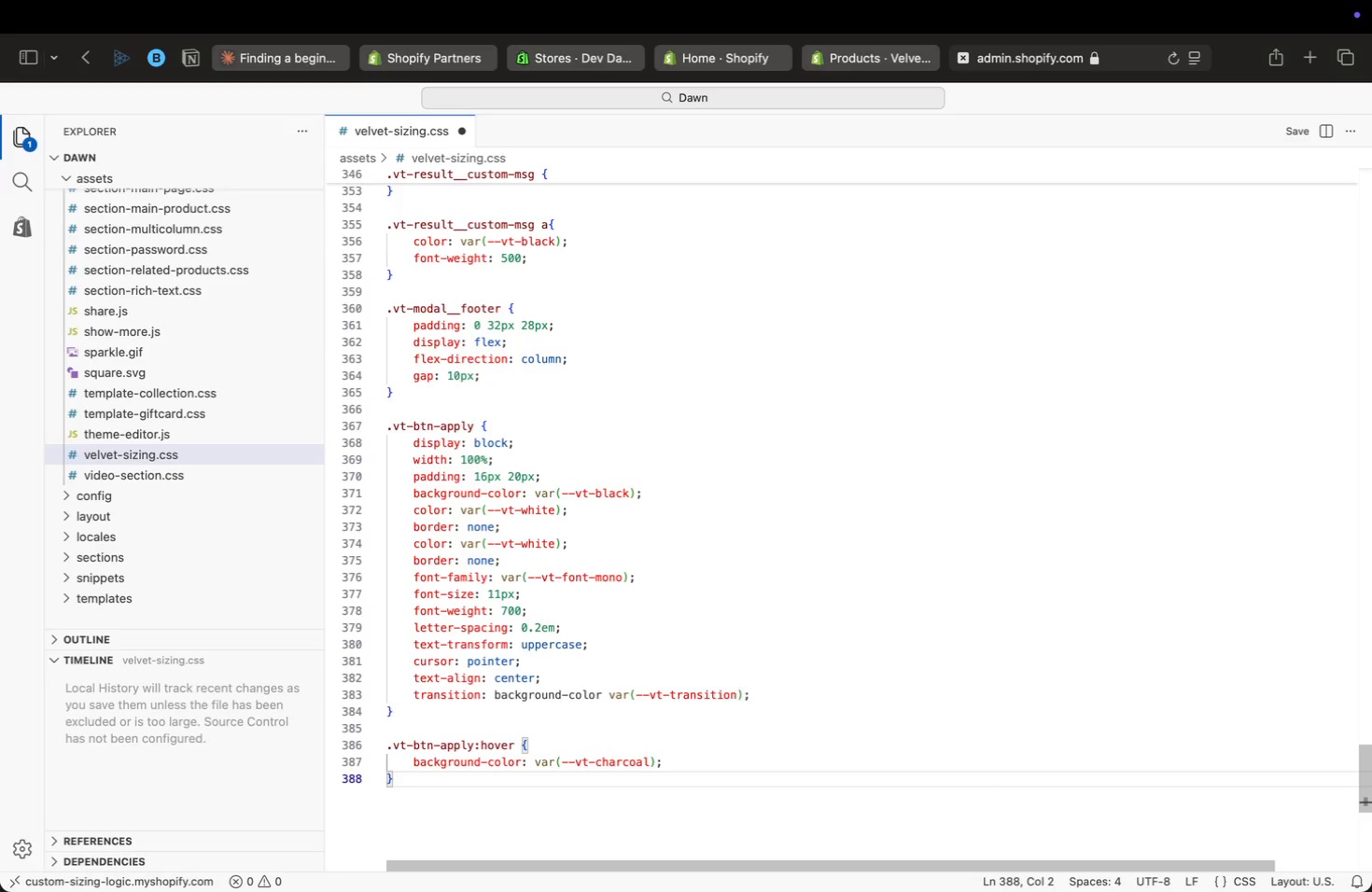 
key(Enter)
 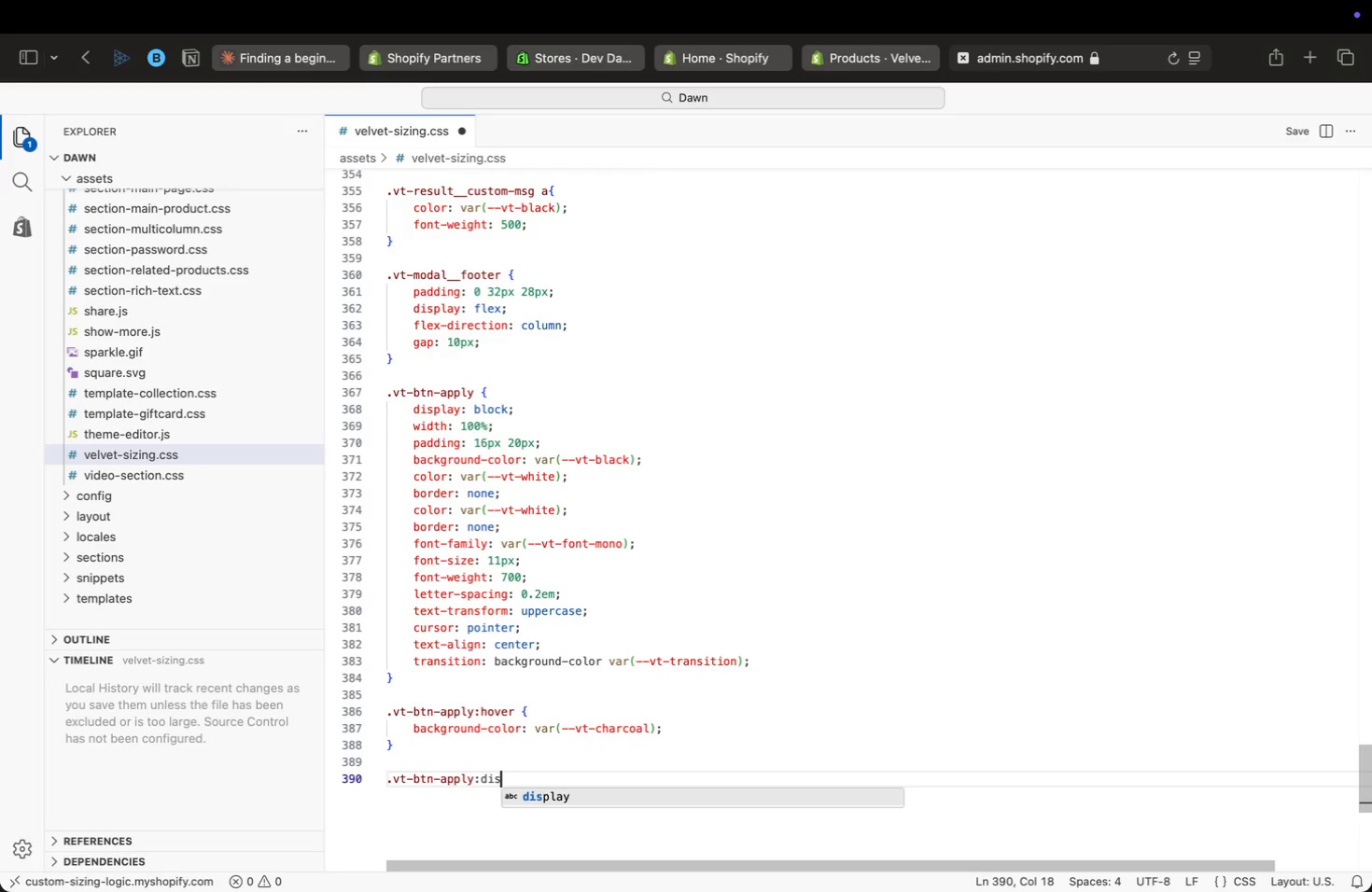 
type(:disabled {)
 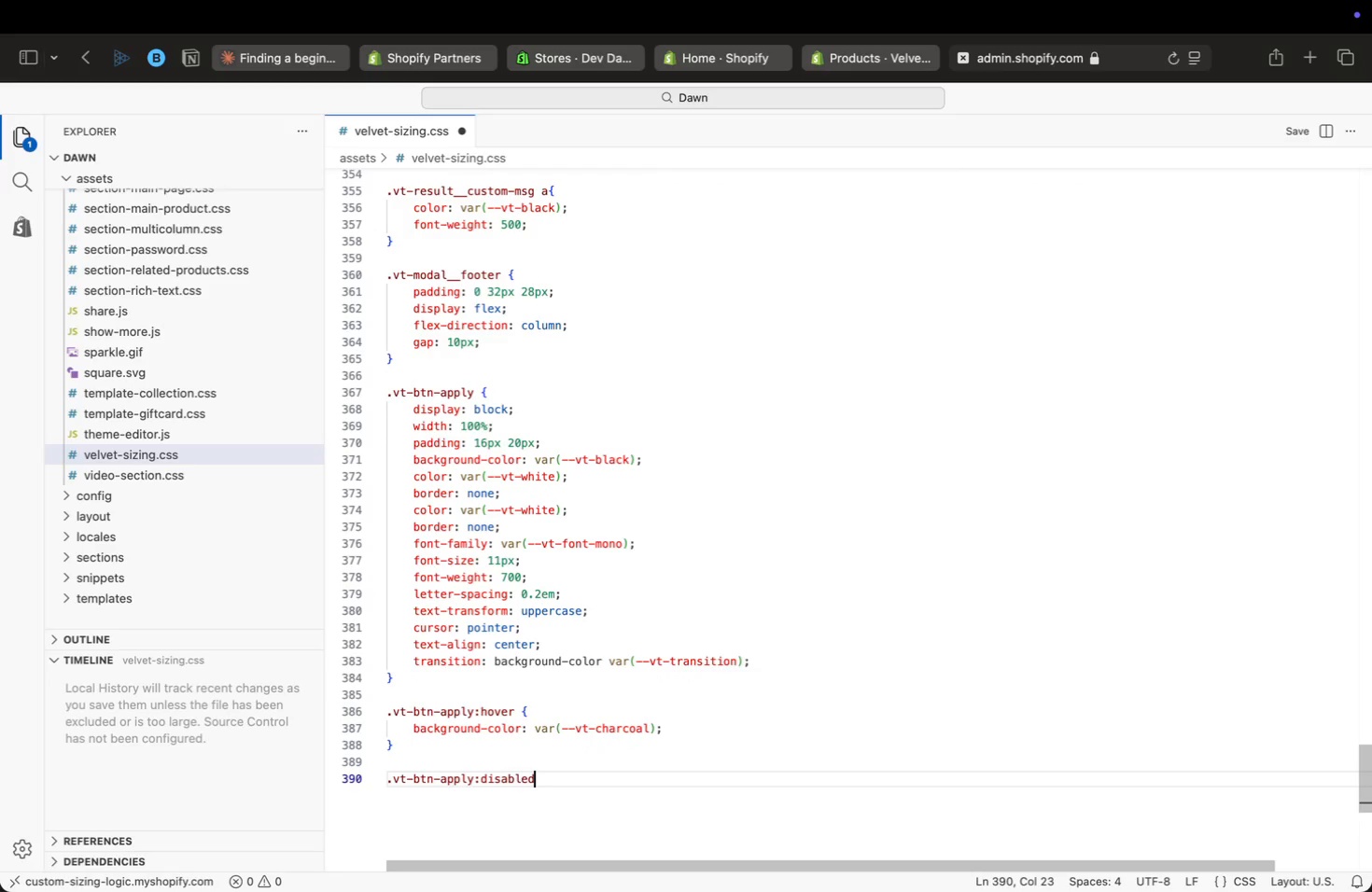 
 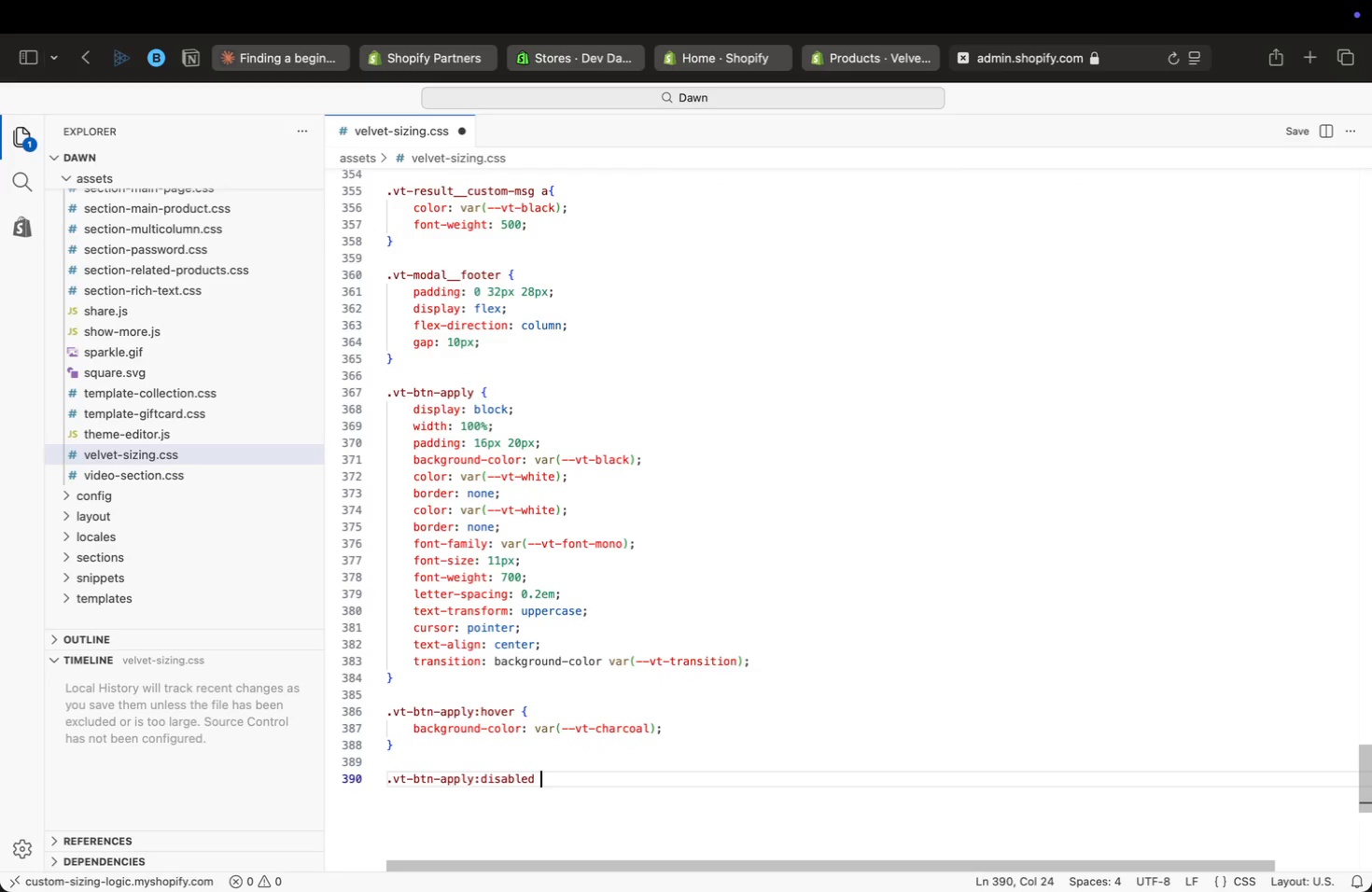 
key(Enter)
 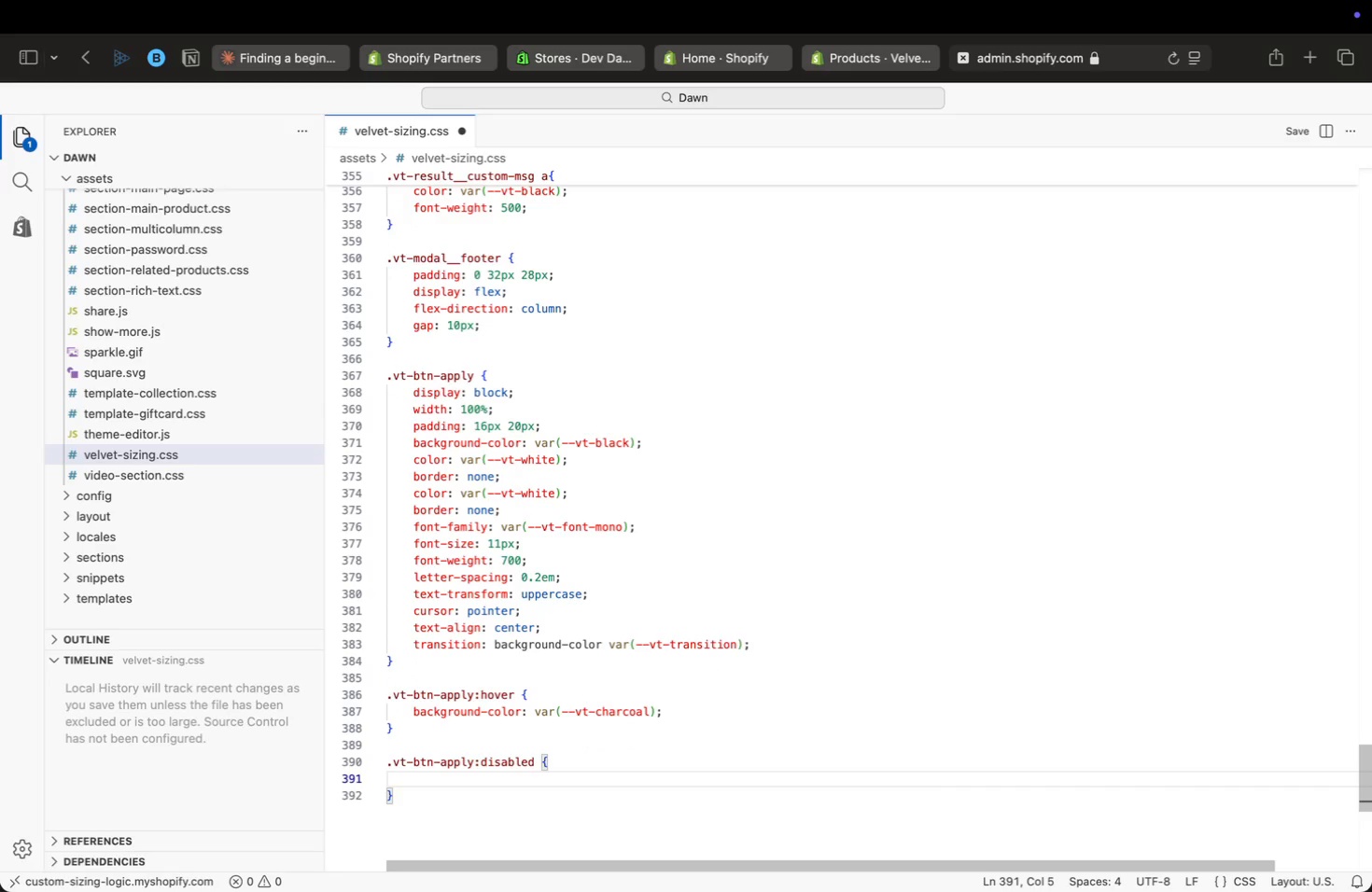 
type(back)
 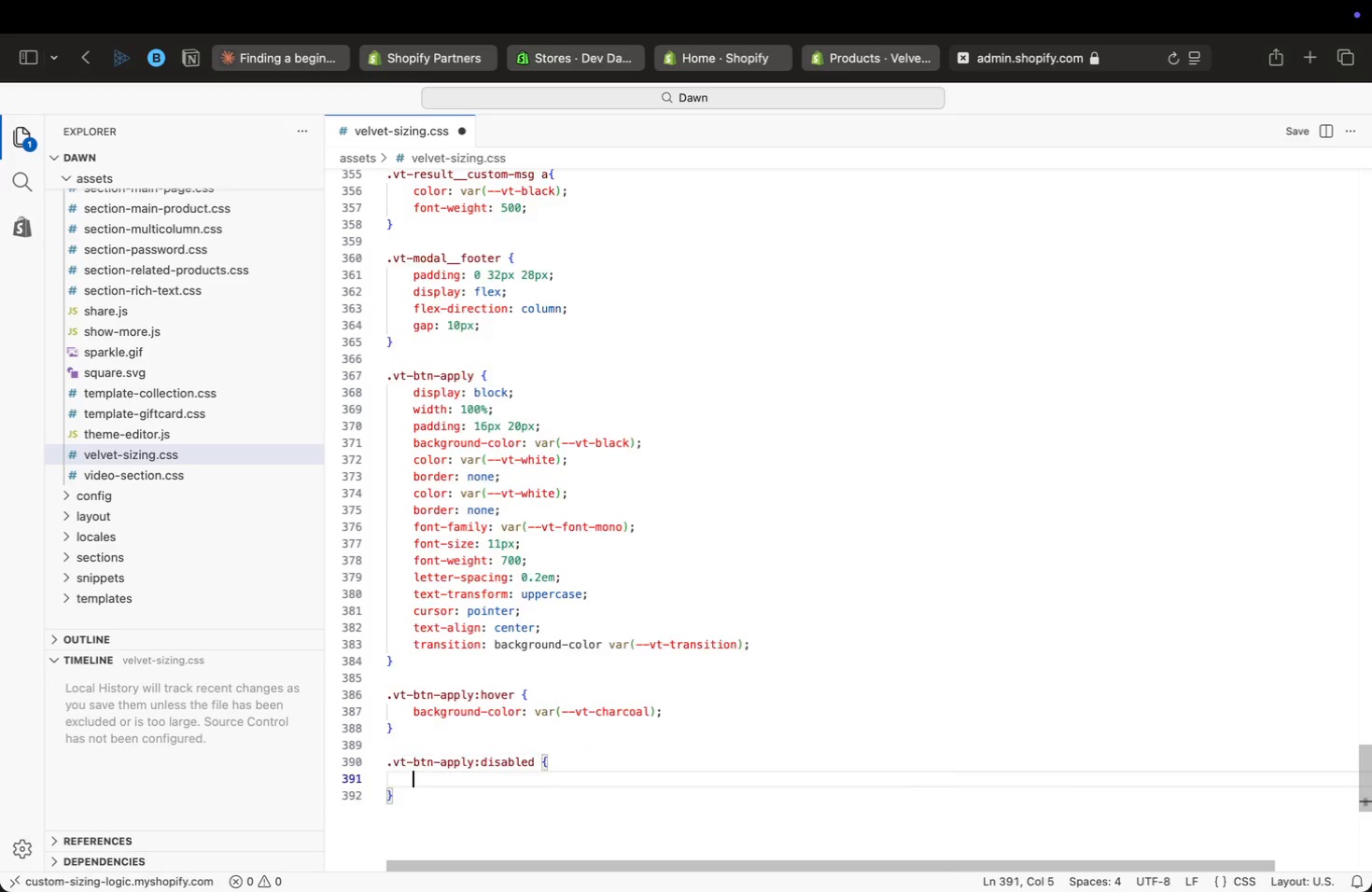 
key(ArrowDown)
 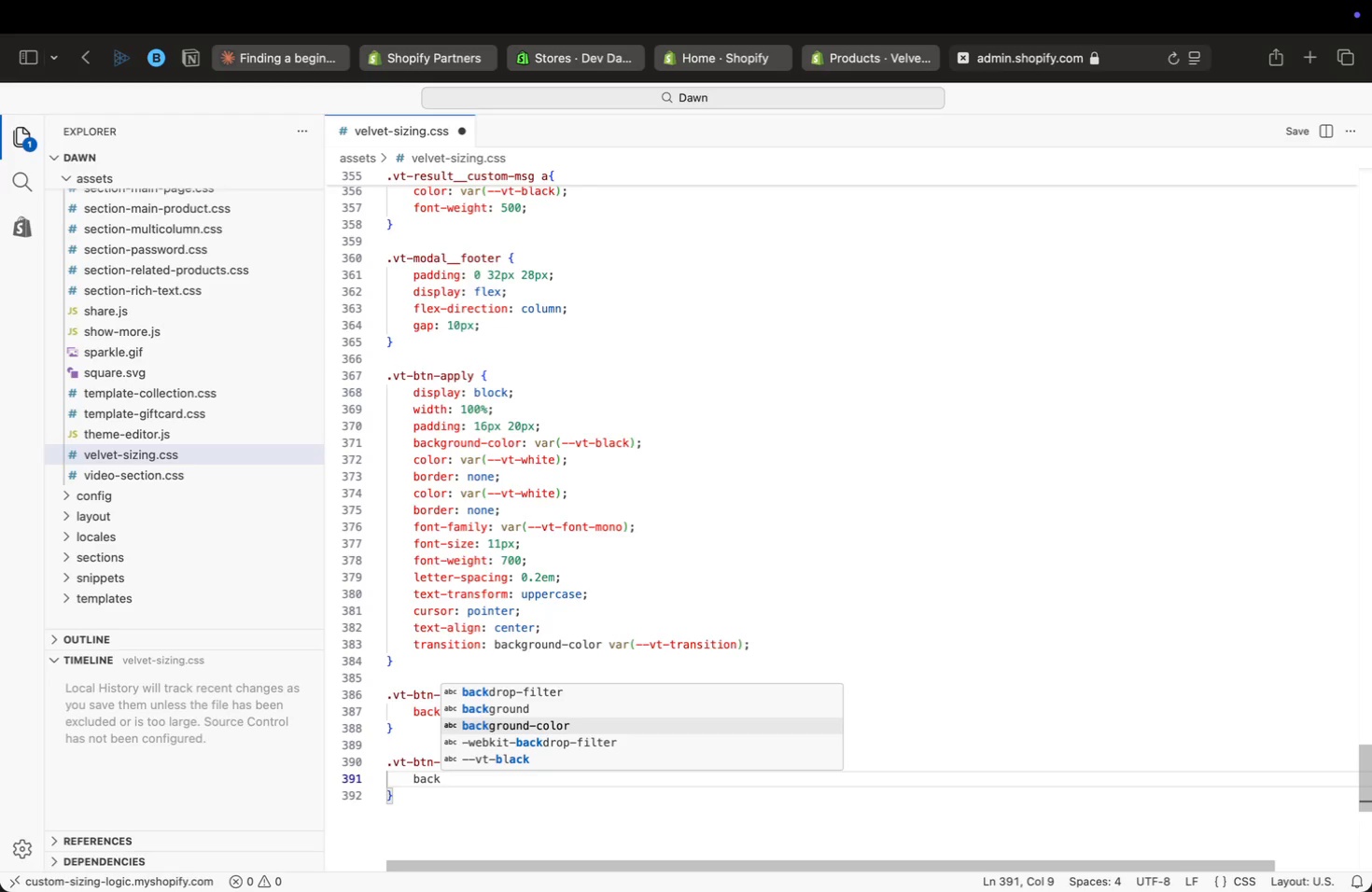 
key(ArrowDown)
 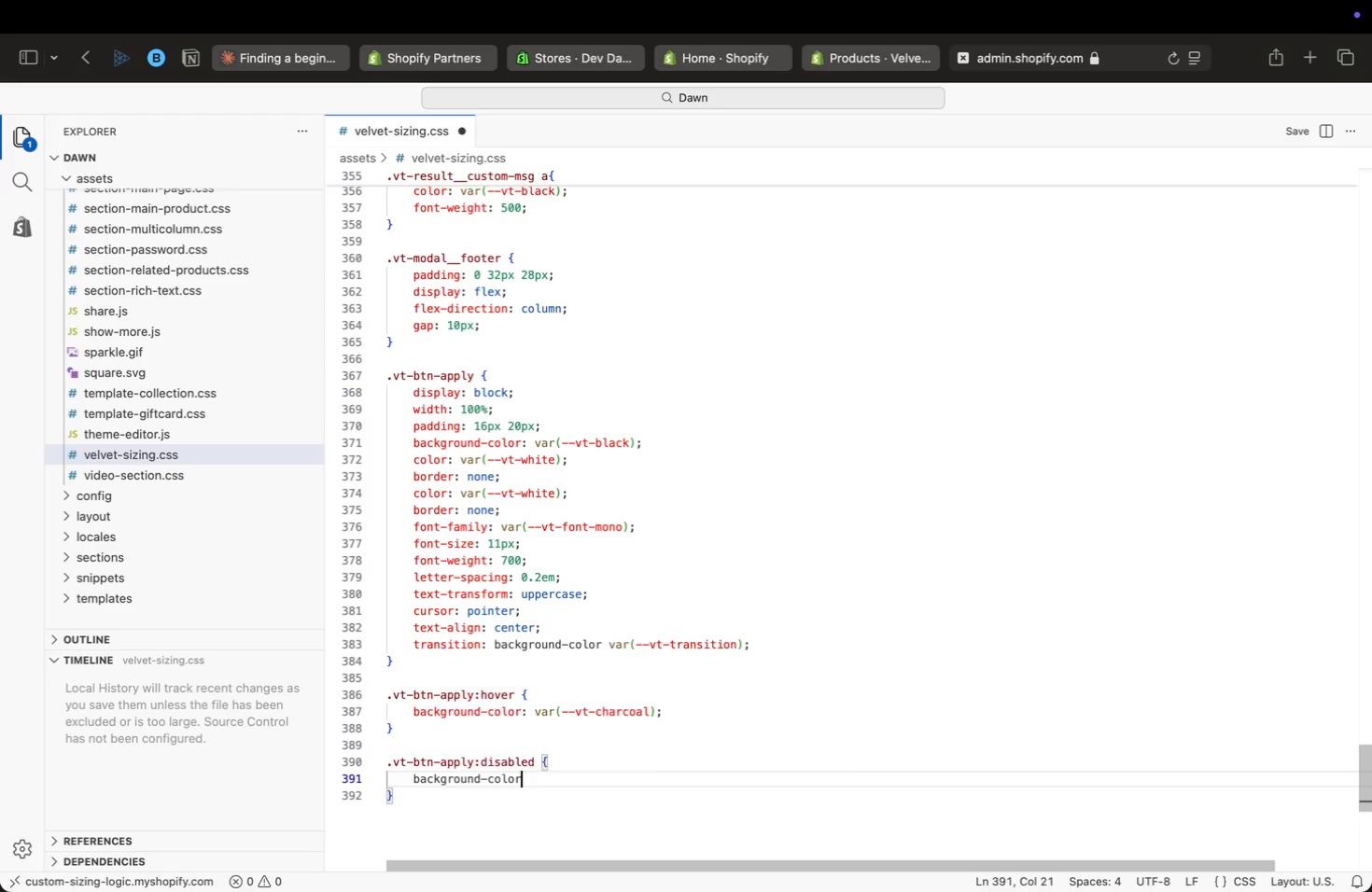 
key(Enter)
 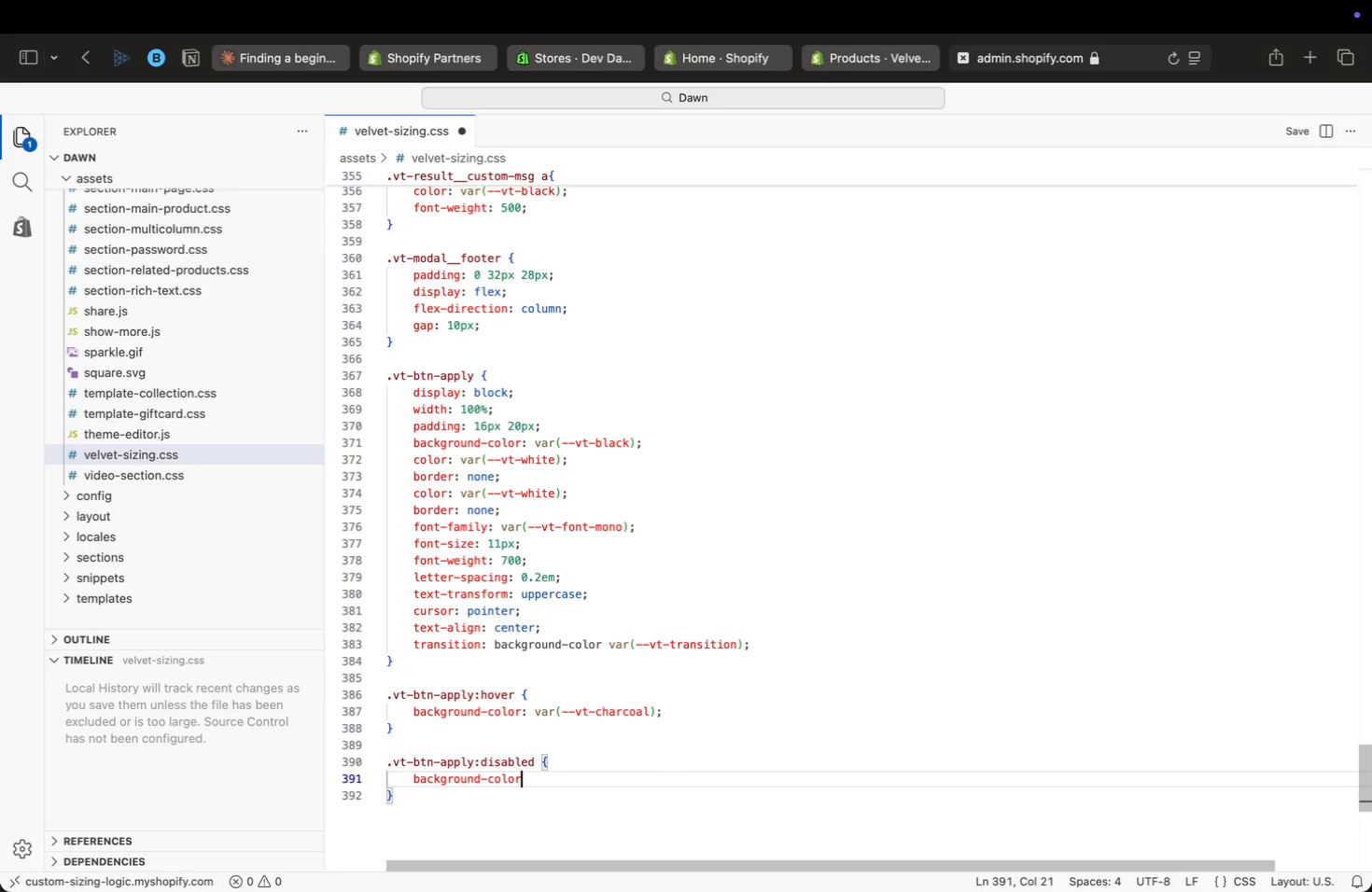 
type(: var(pale)
 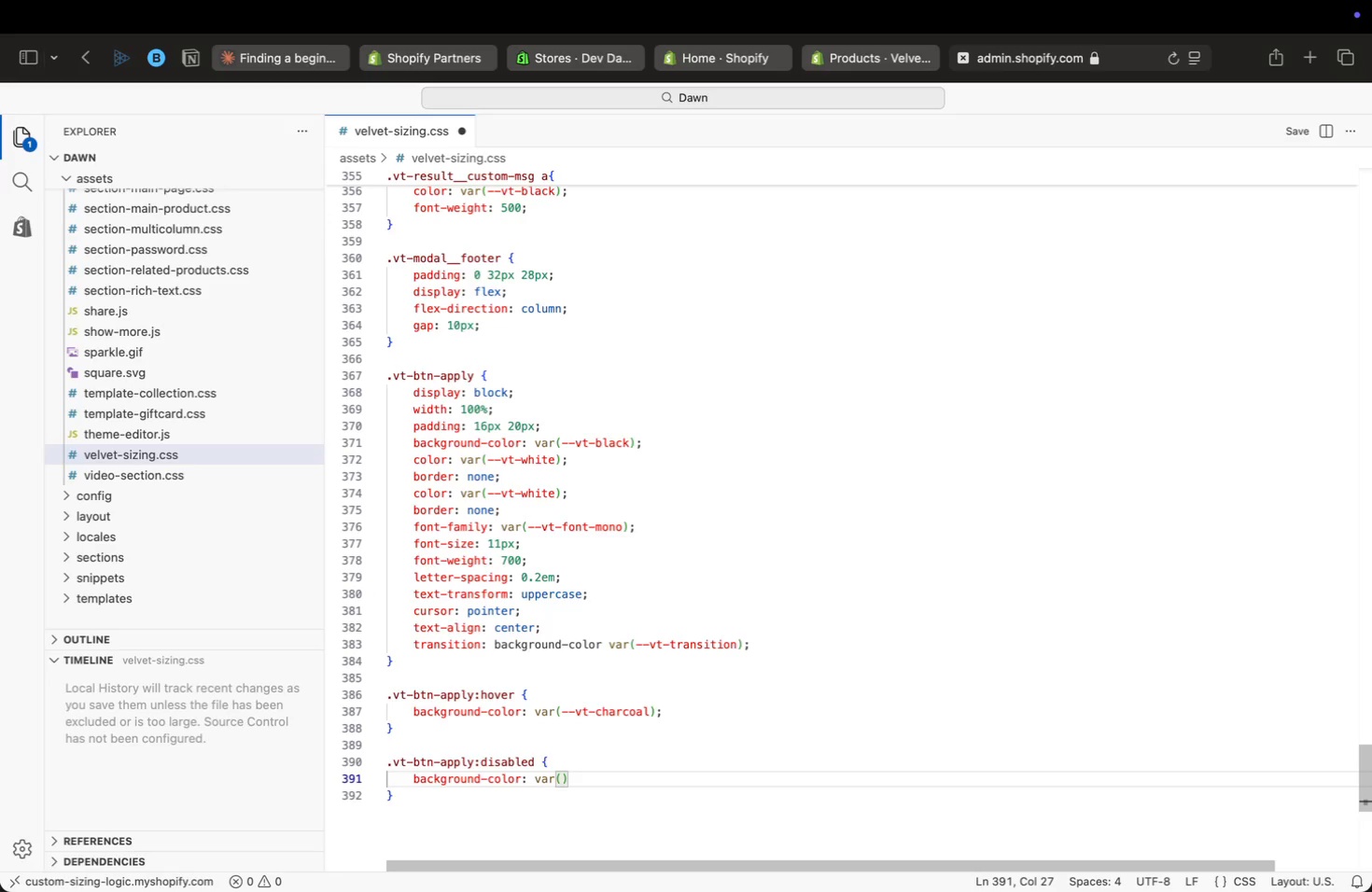 
 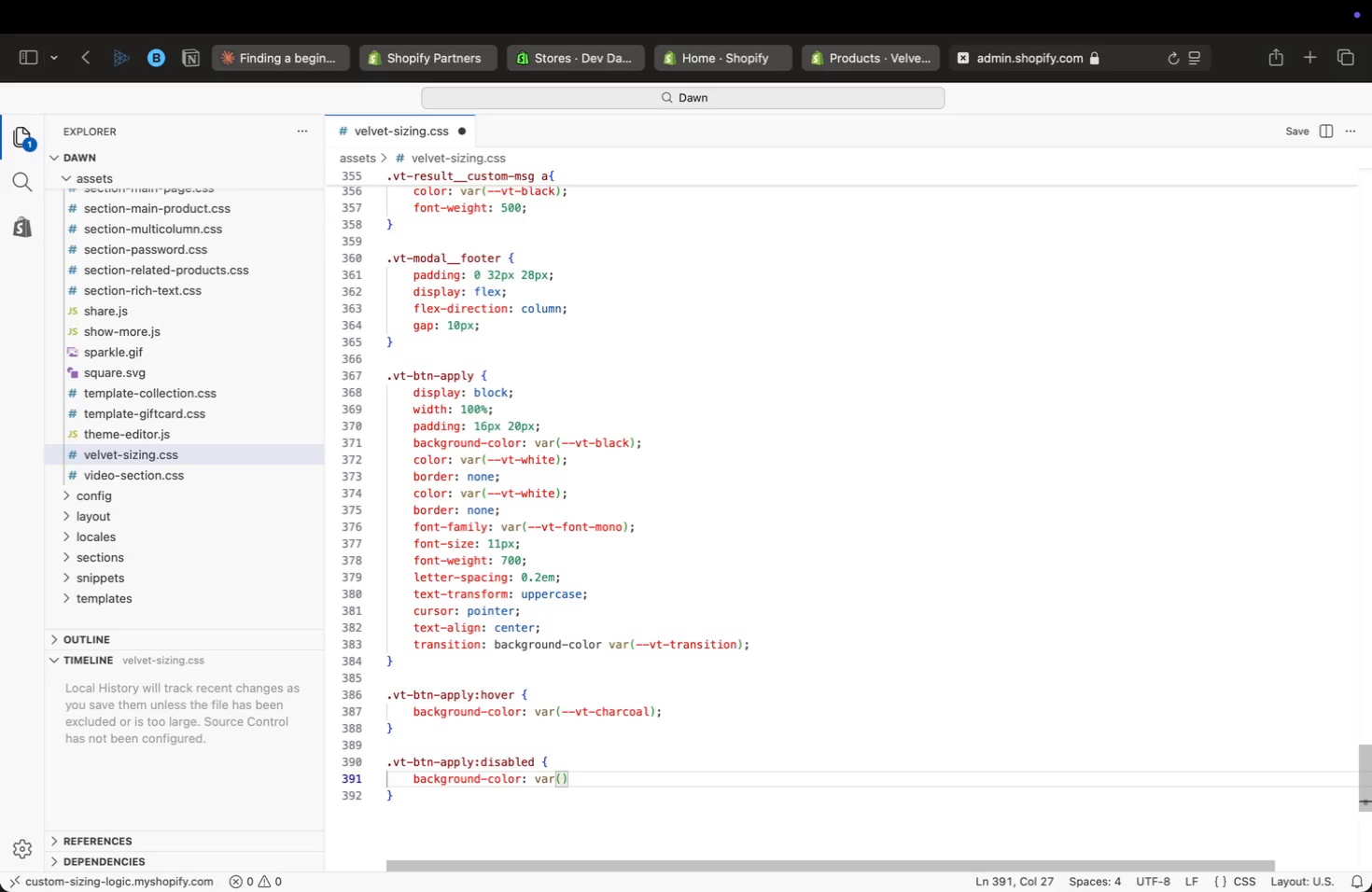 
key(Enter)
 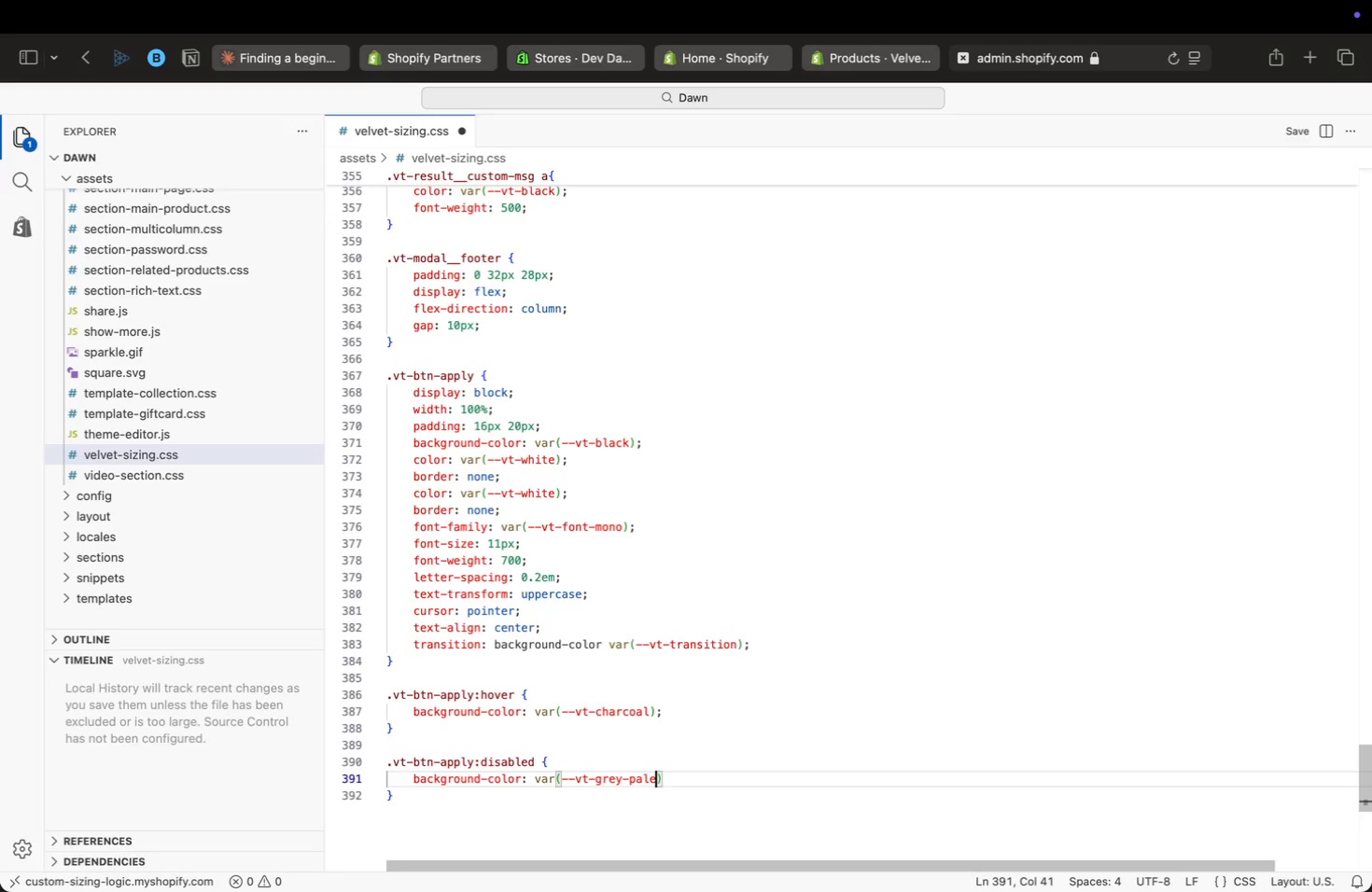 
key(ArrowRight)
 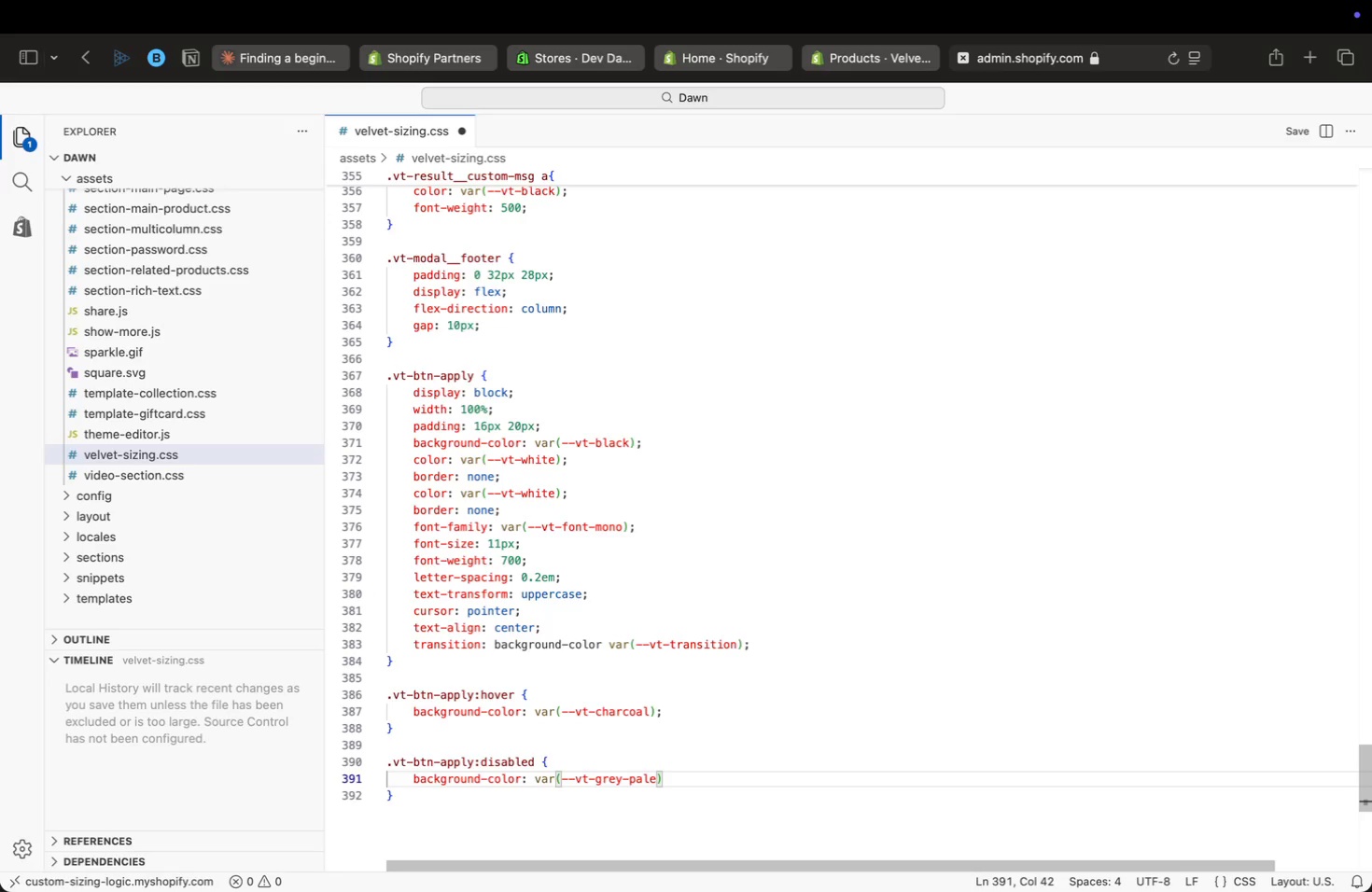 
key(Semicolon)
 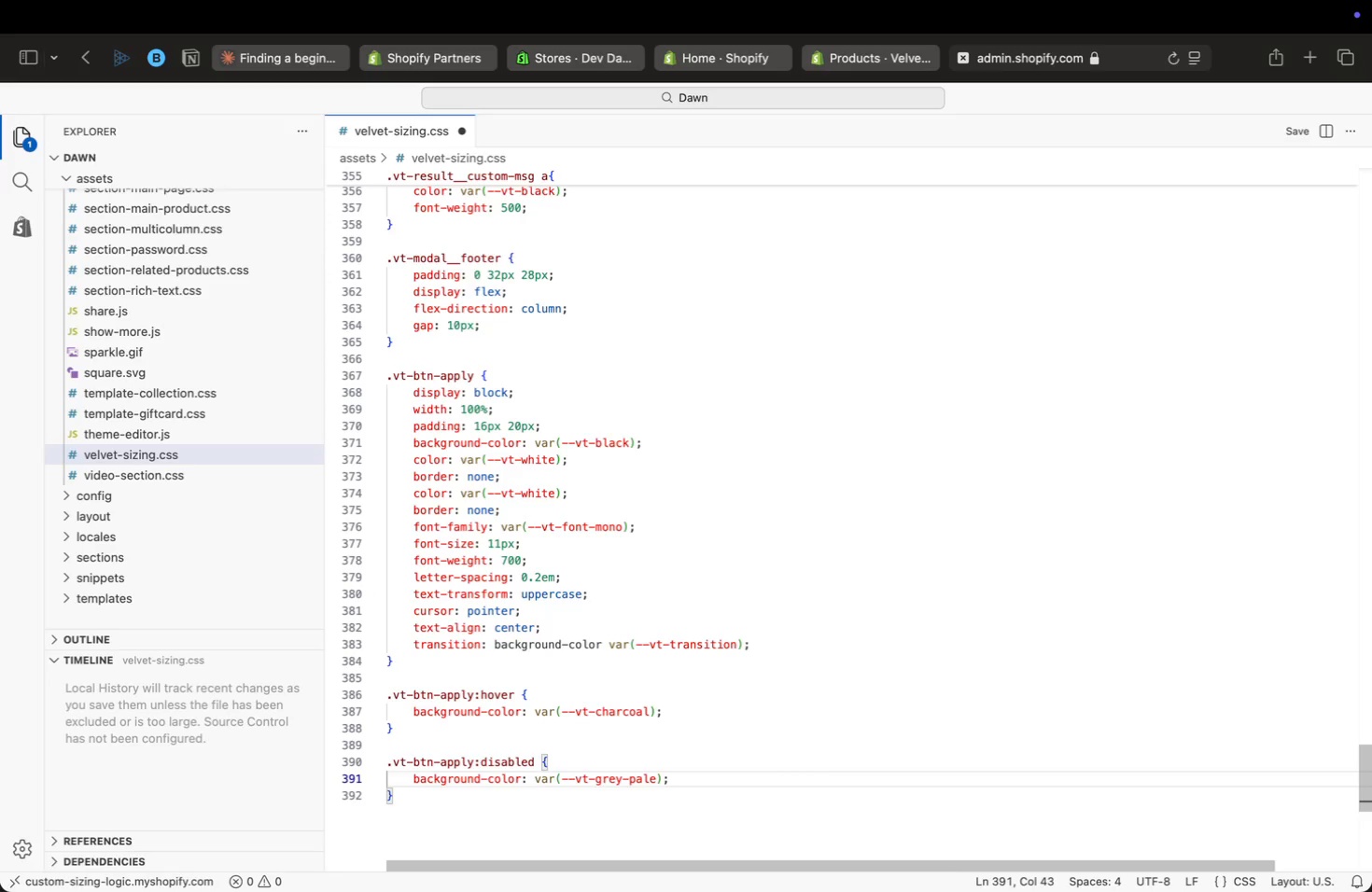 
key(Enter)
 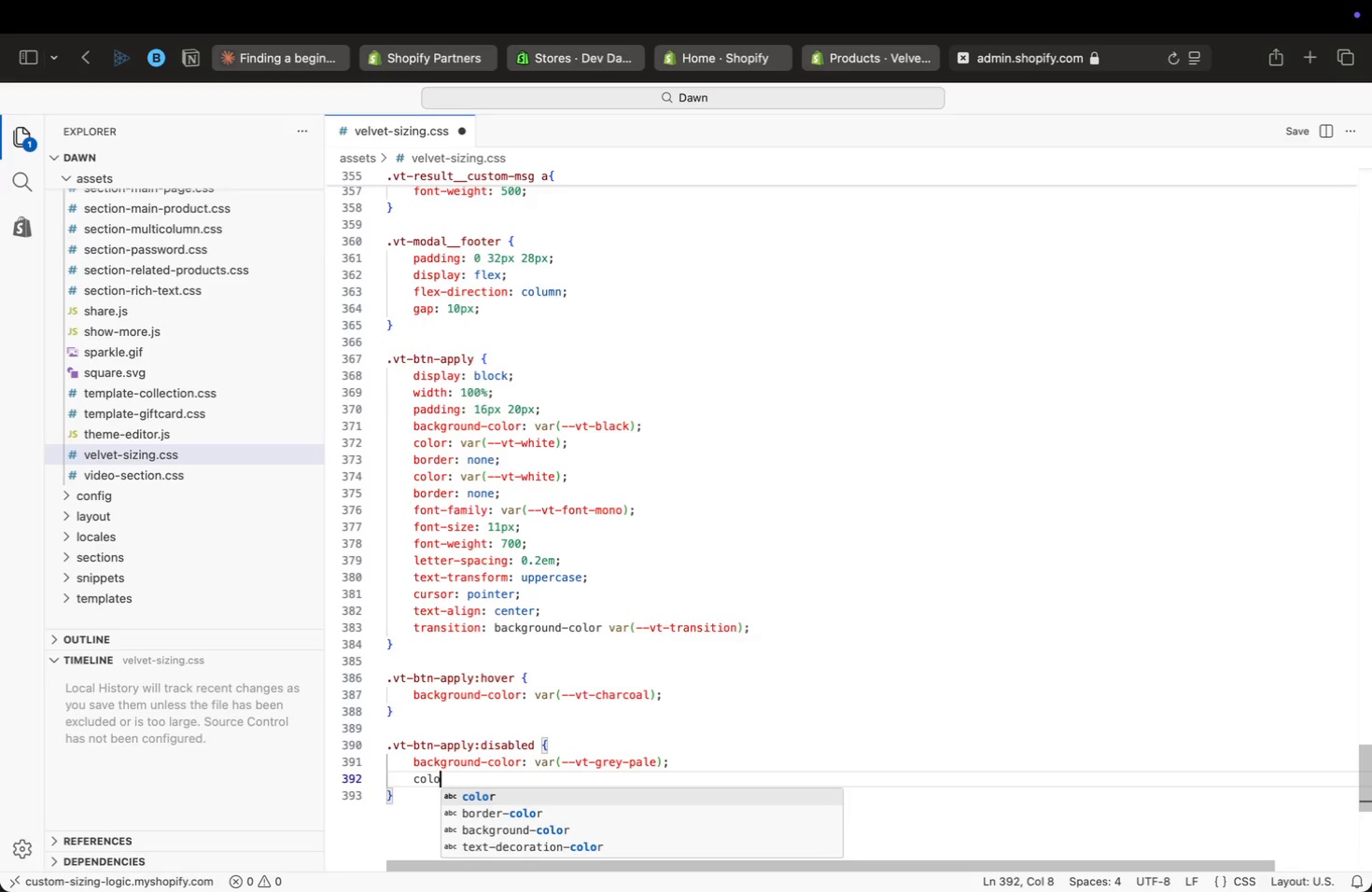 
type(color: var(ligh)
 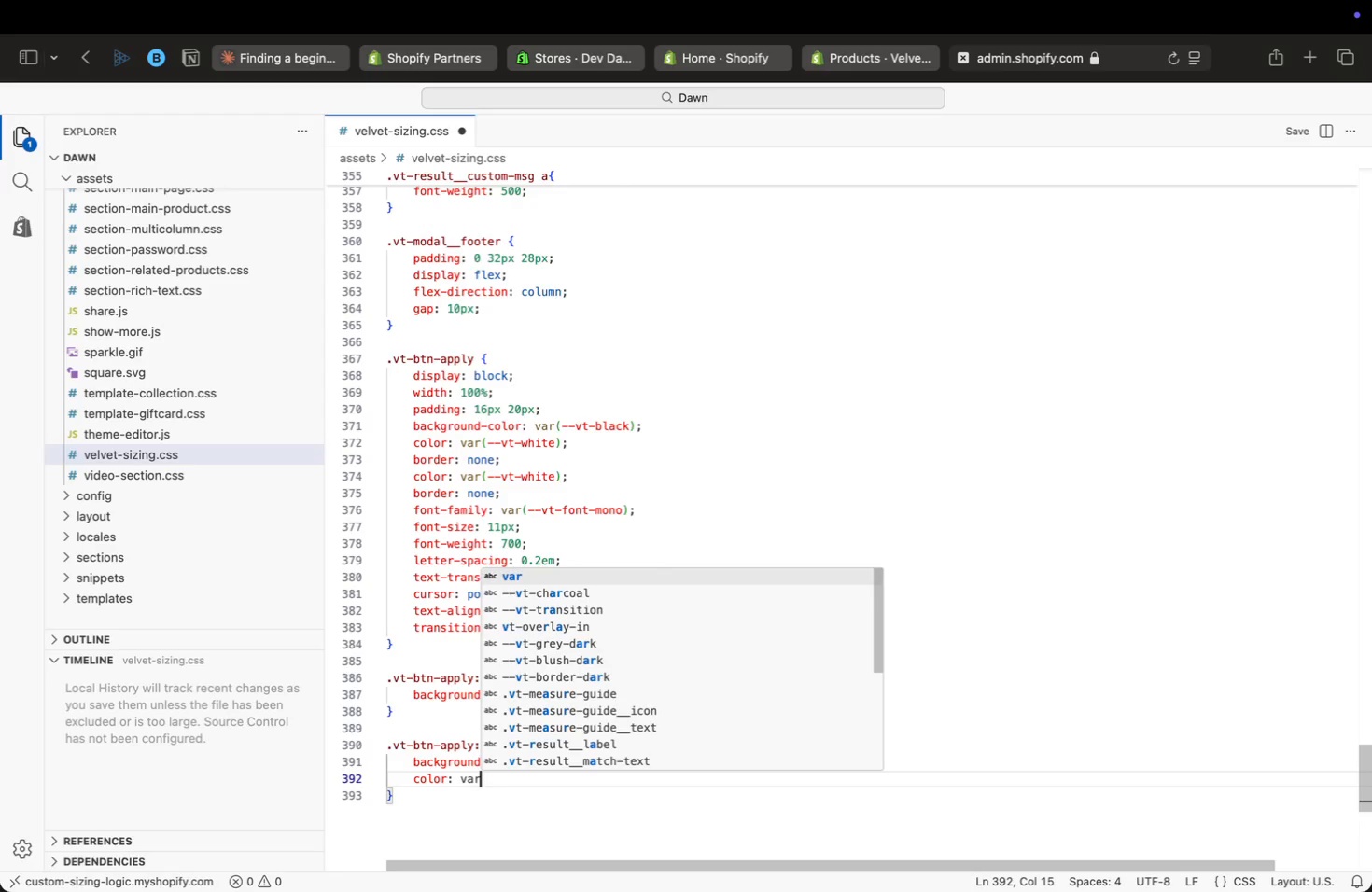 
key(ArrowDown)
 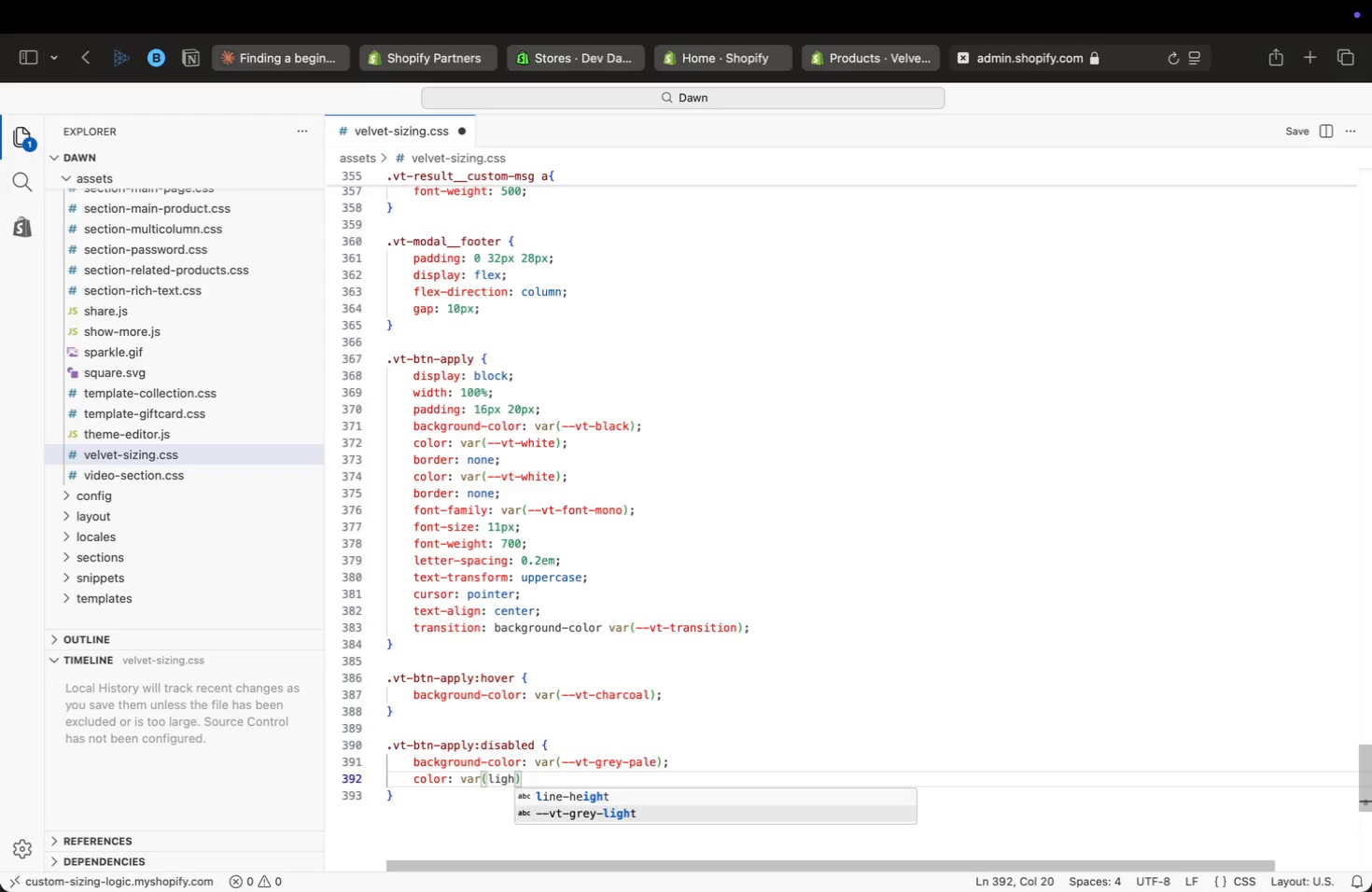 
key(Enter)
 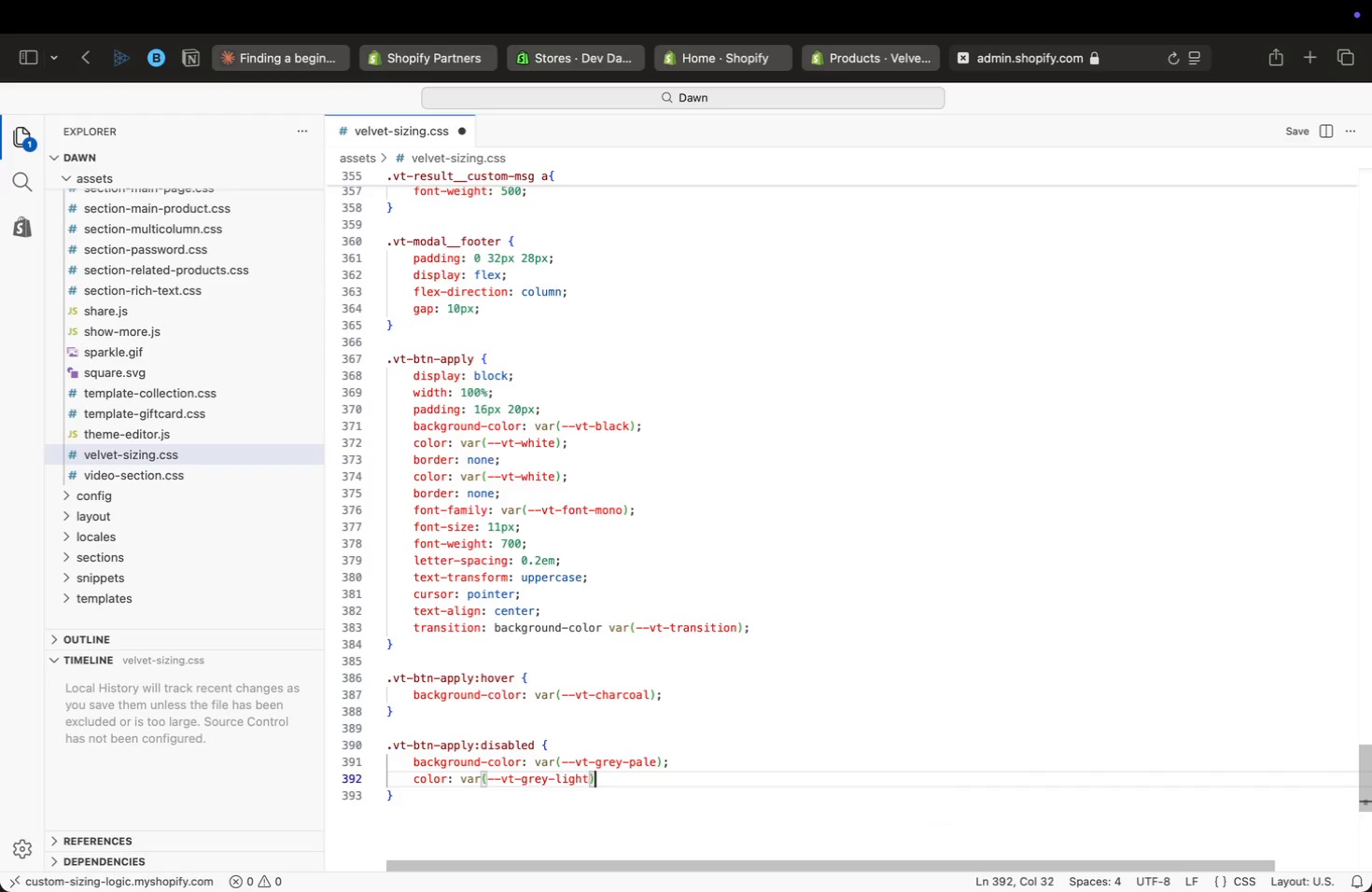 
key(ArrowRight)
 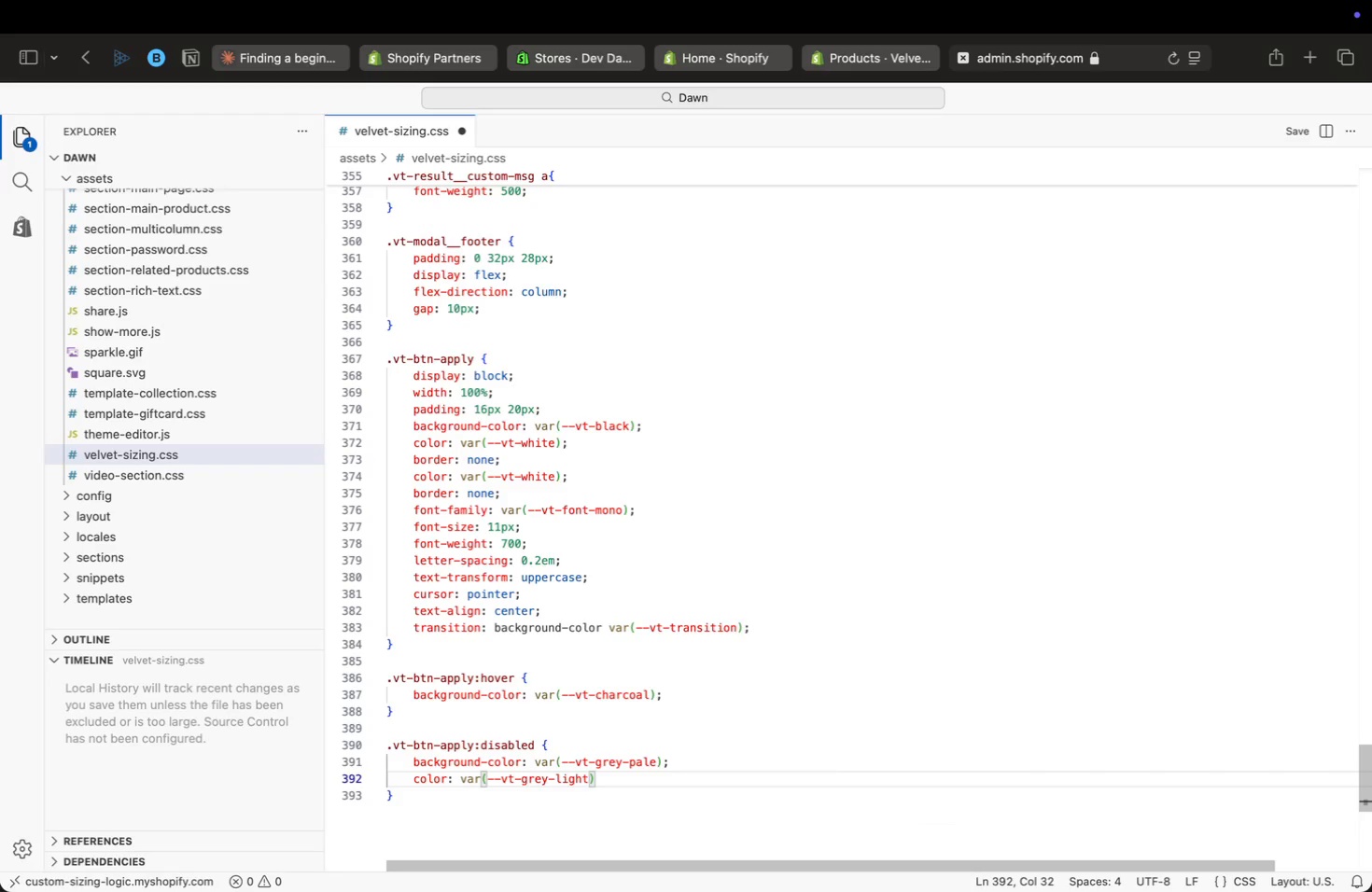 
key(Semicolon)
 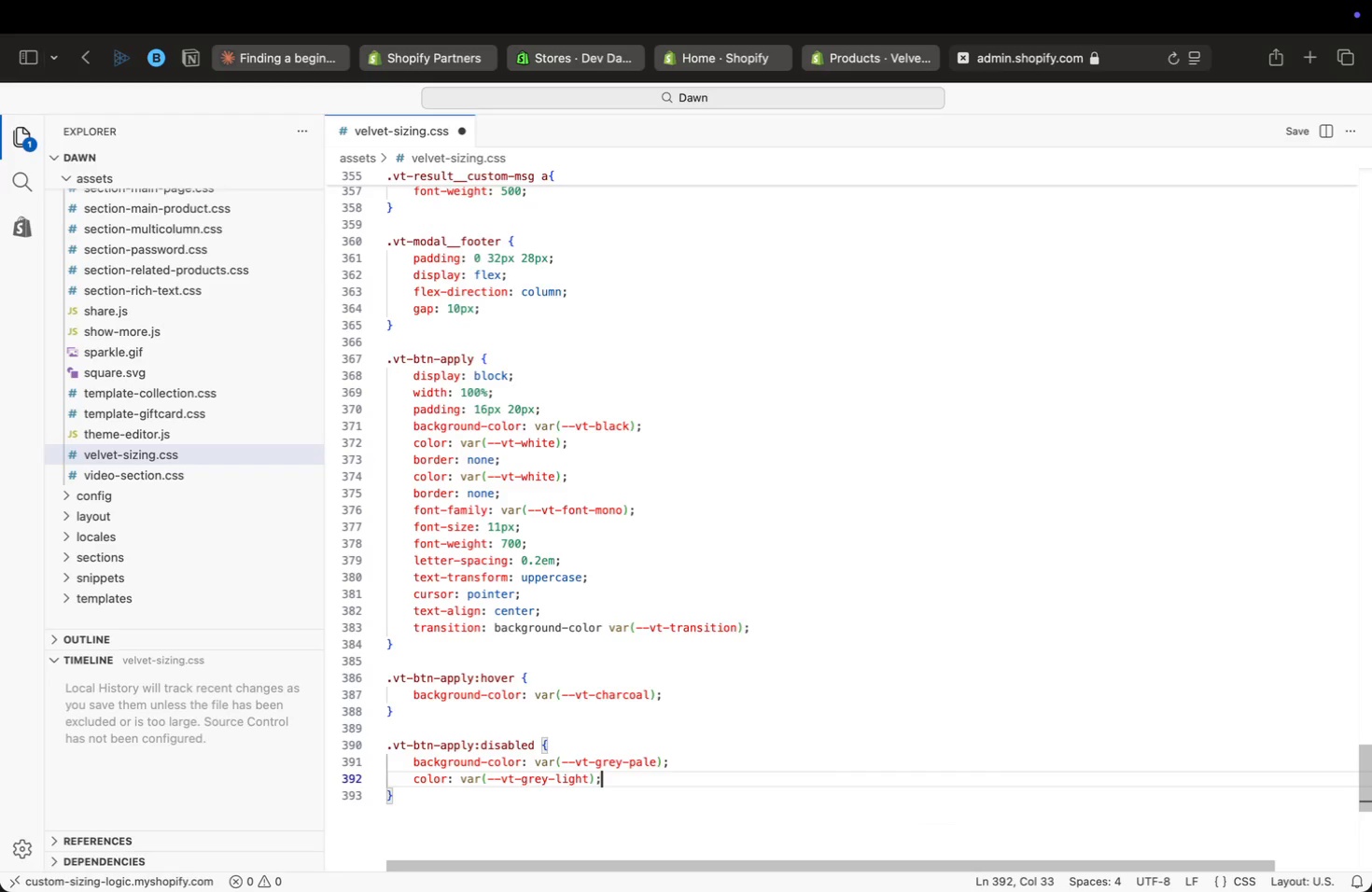 
key(Enter)
 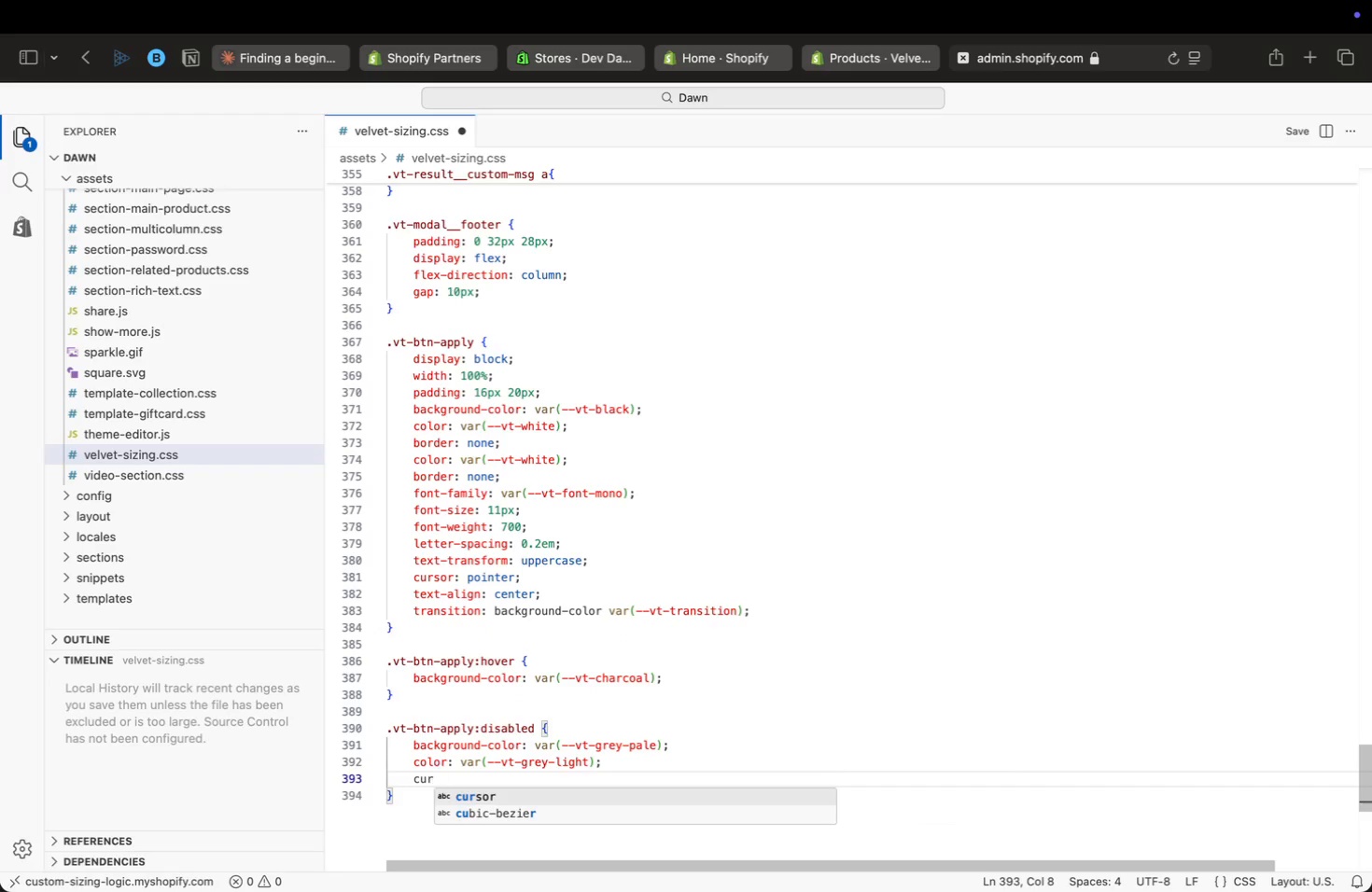 
type(cur)
 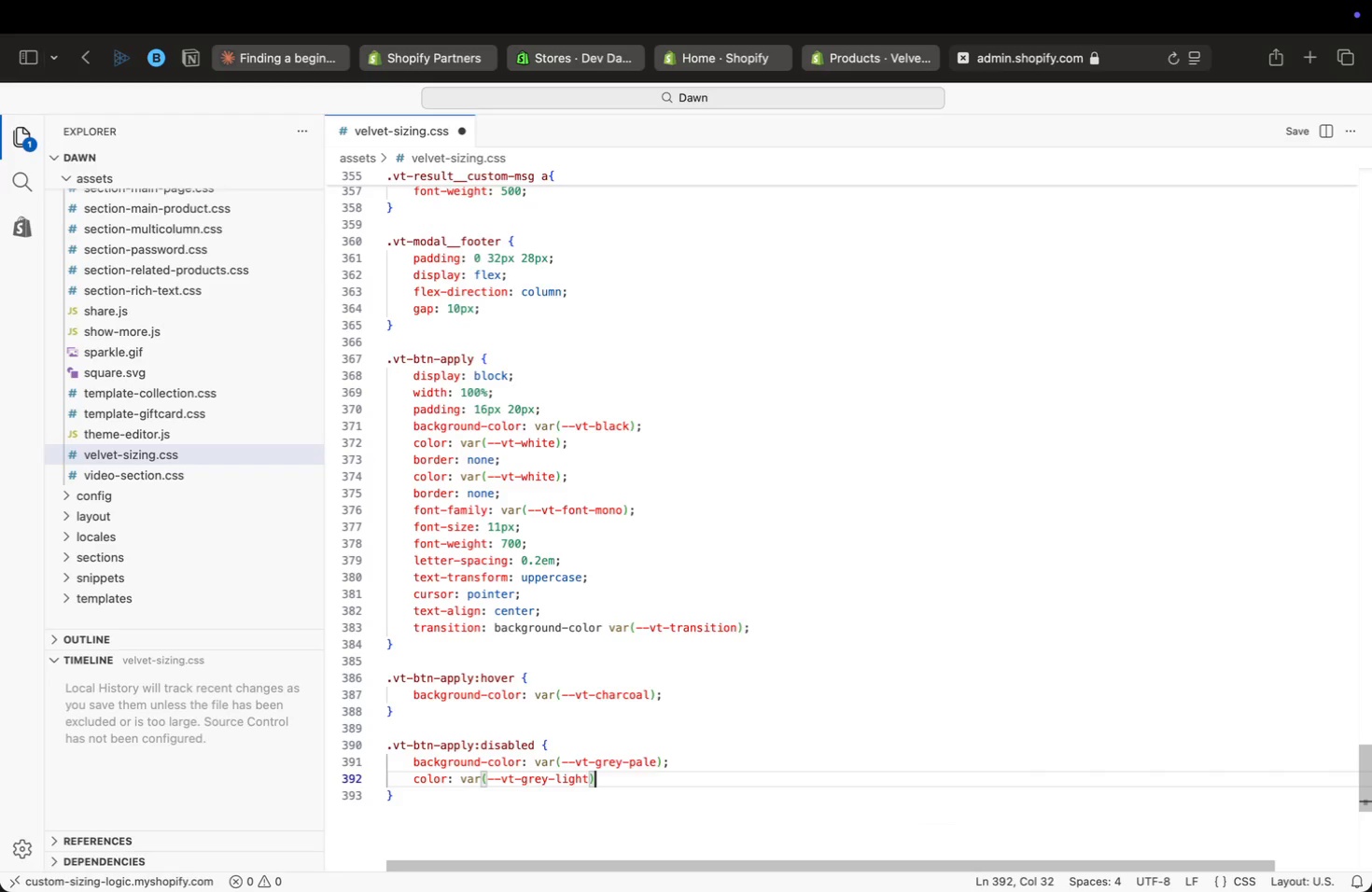 
key(Enter)
 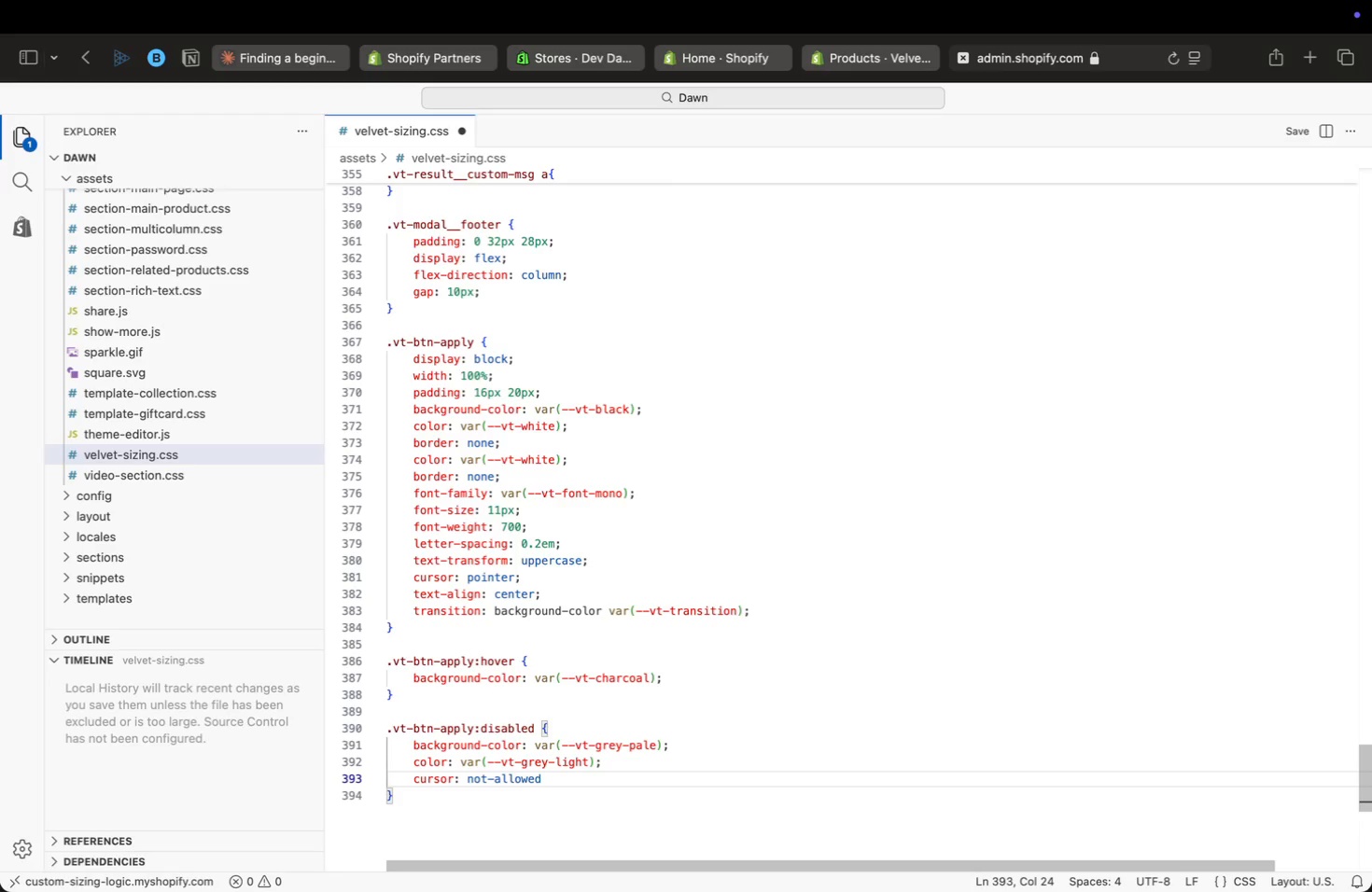 
type(: not-allowed;)
 